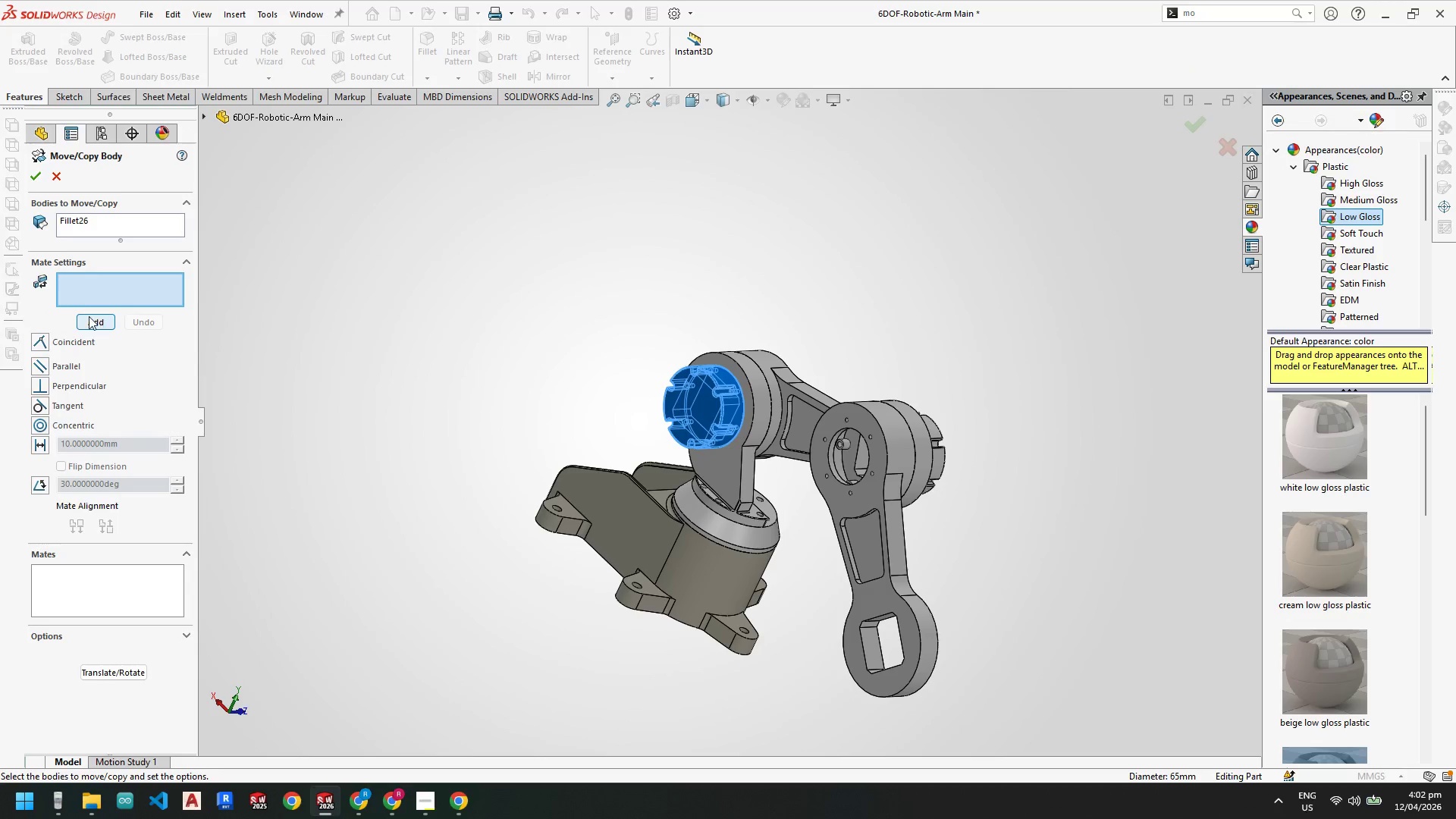 
left_click([100, 673])
 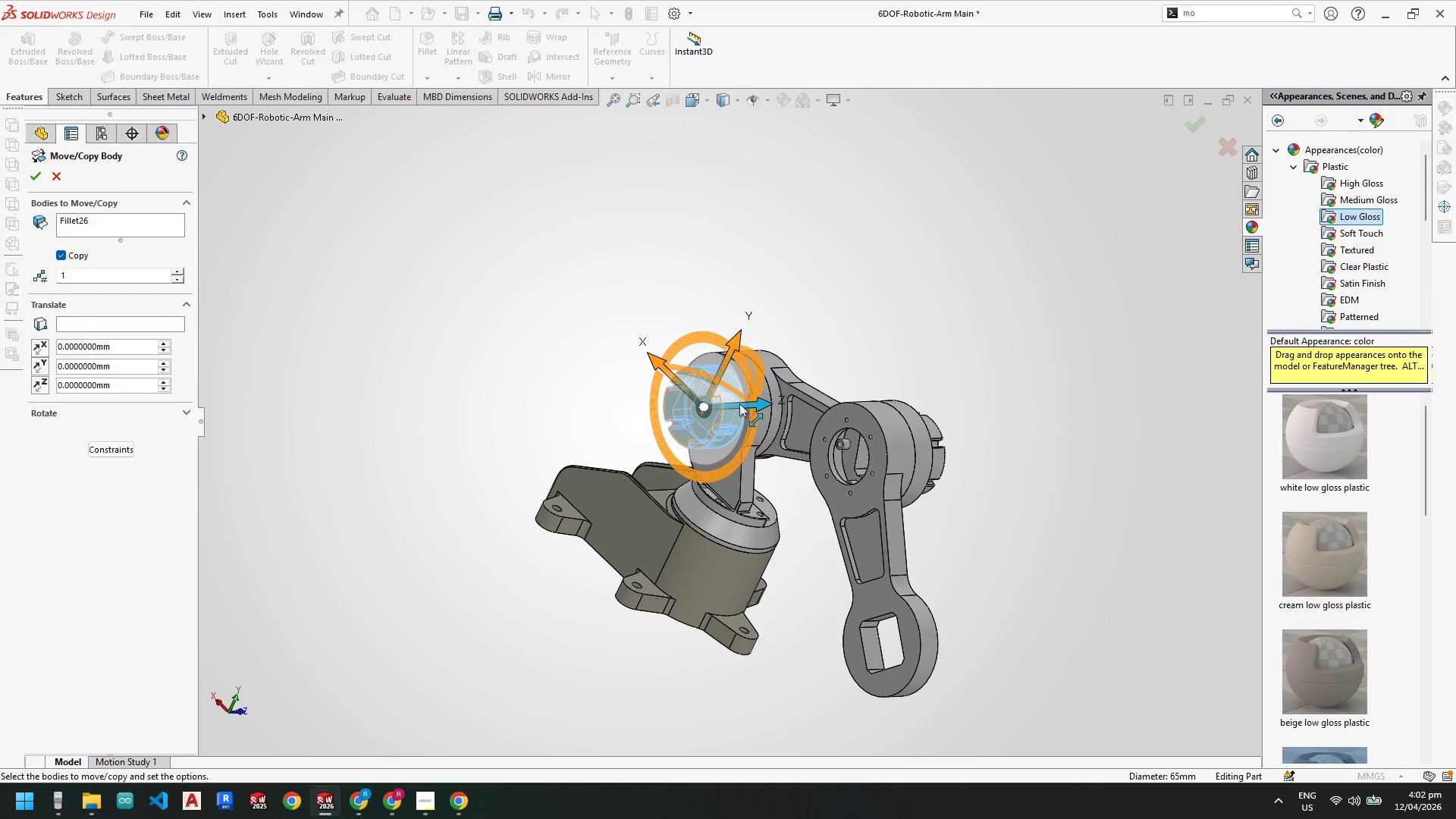 
left_click_drag(start_coordinate=[755, 402], to_coordinate=[996, 405])
 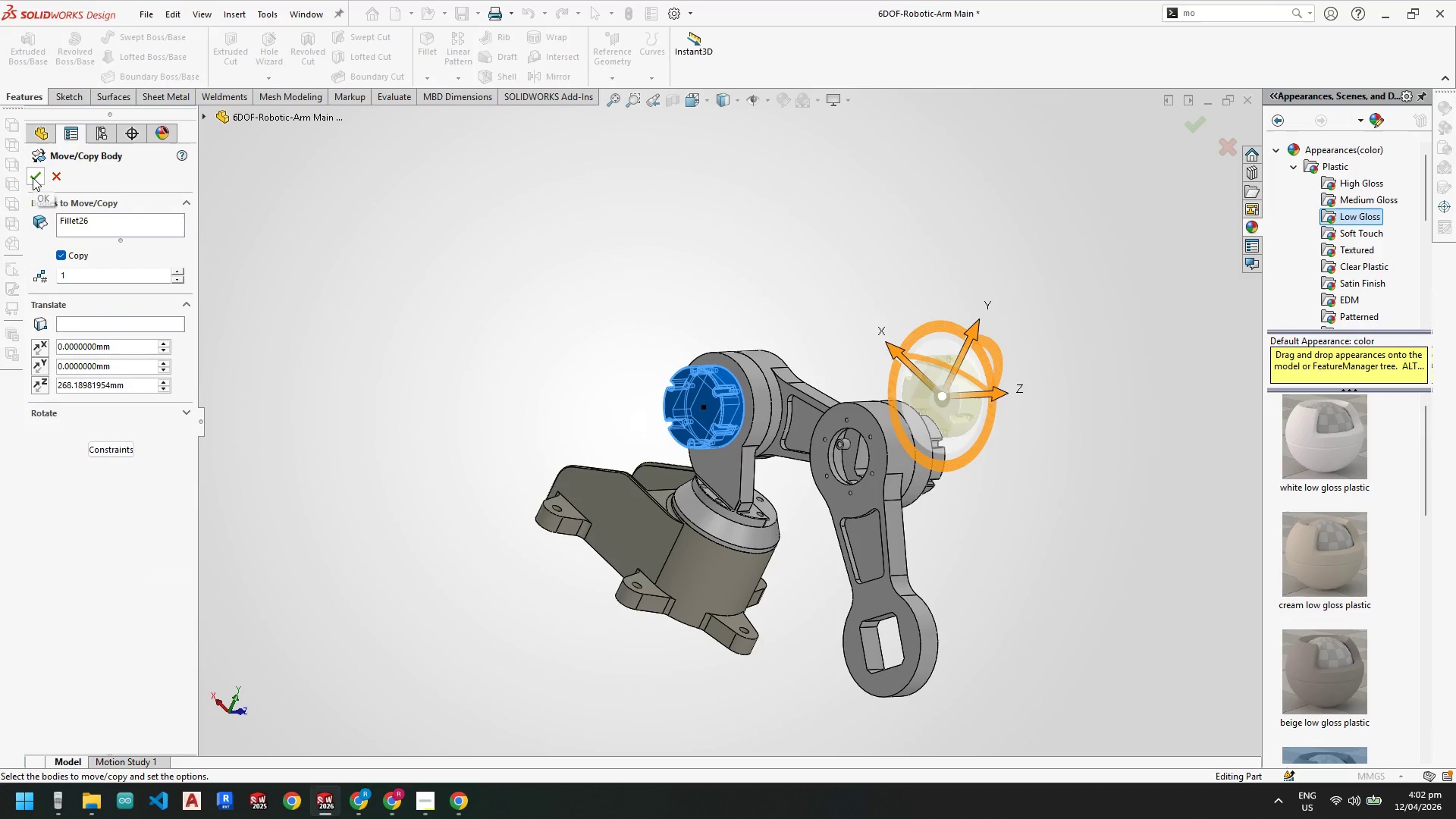 
left_click([33, 177])
 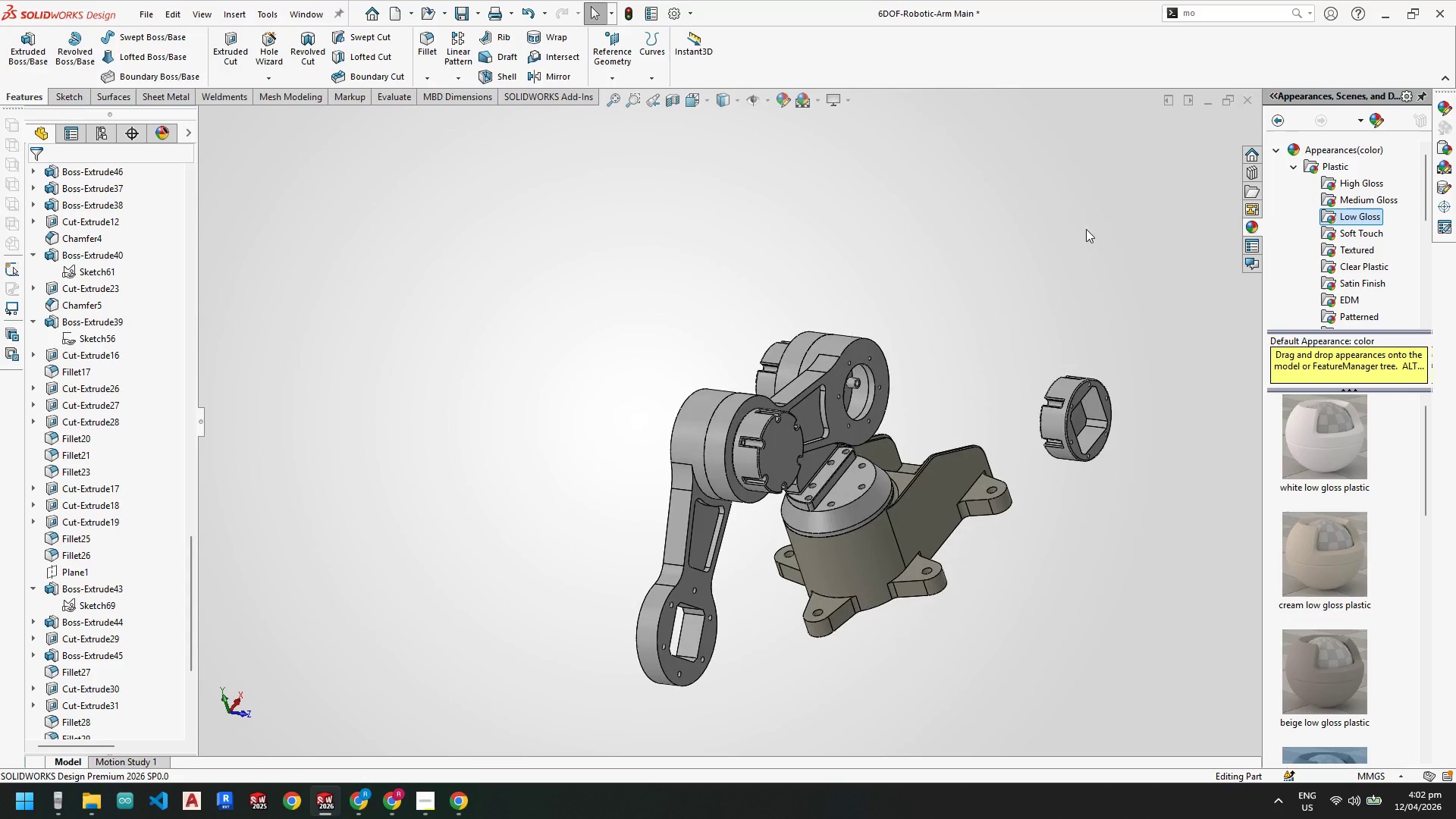 
left_click([1238, 17])
 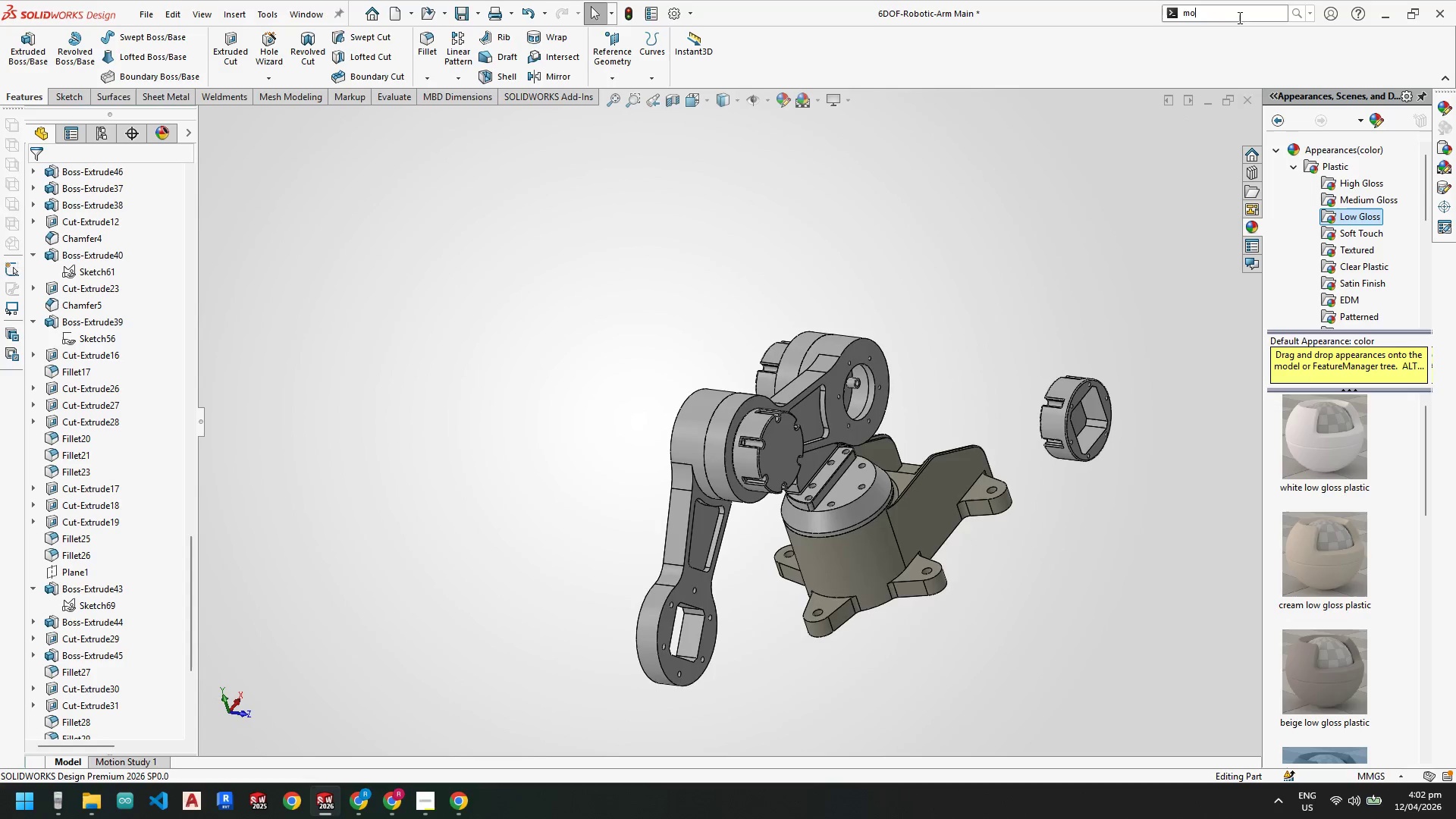 
key(ArrowRight)
 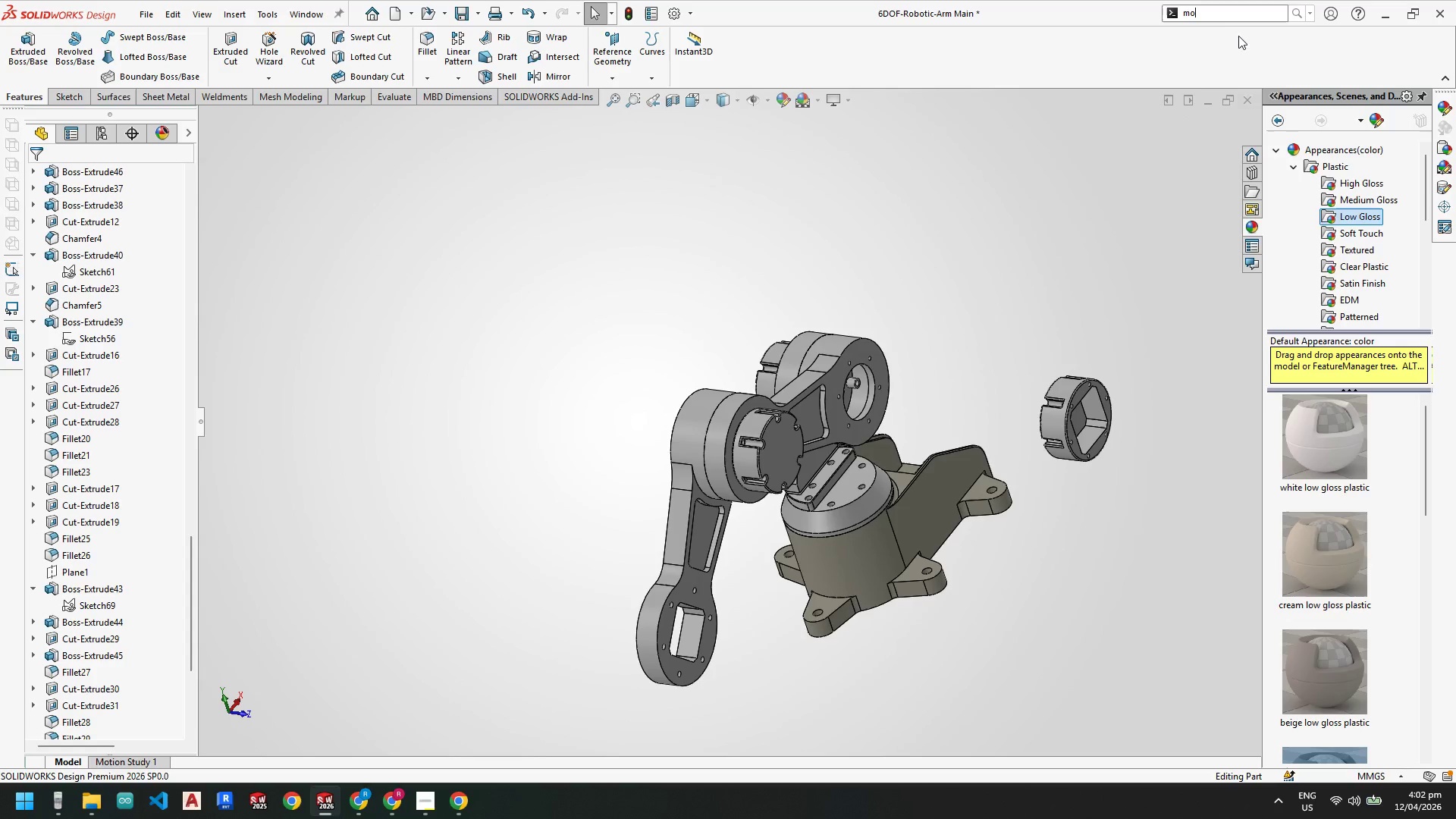 
key(Enter)
 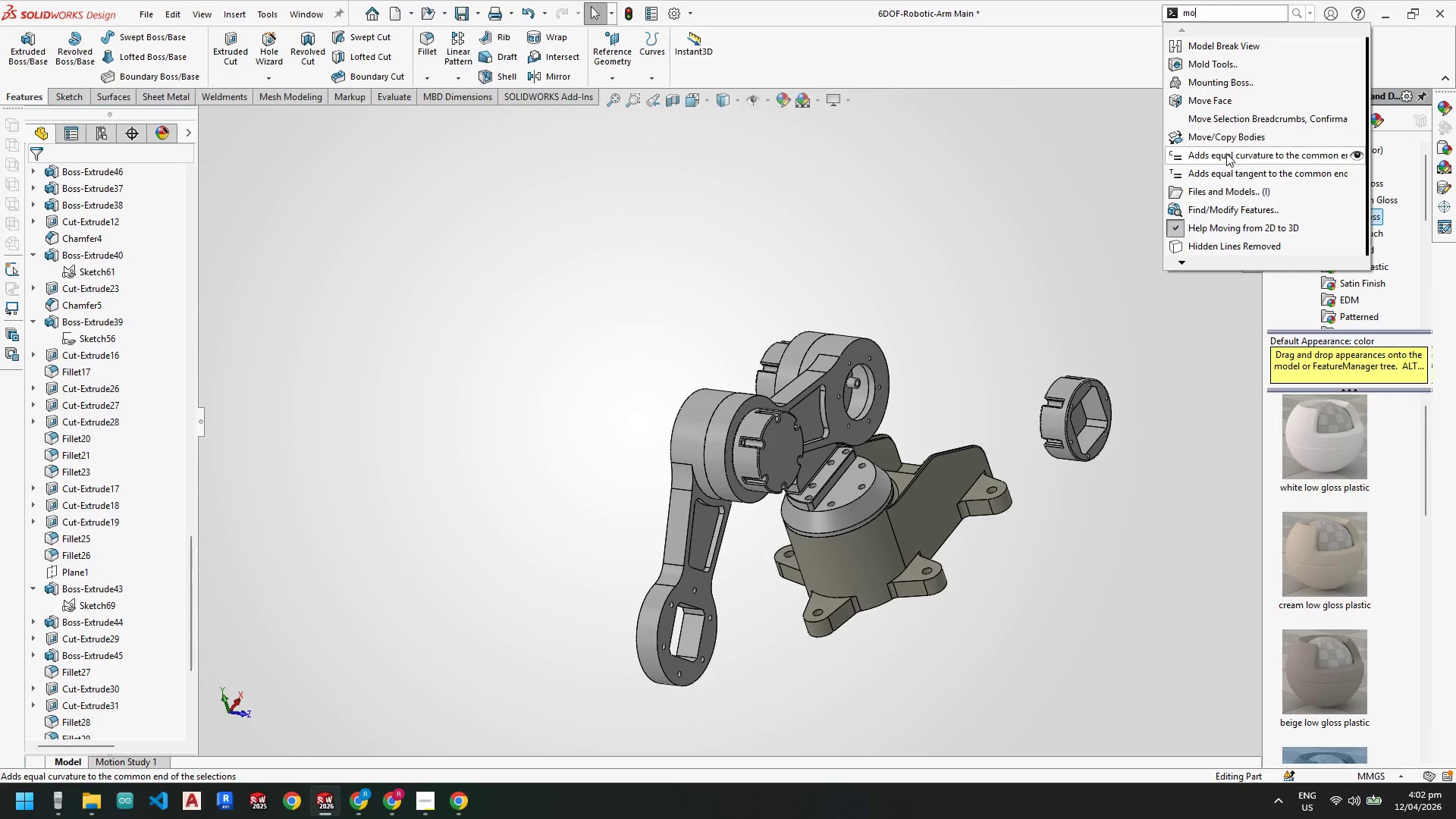 
left_click([1227, 139])
 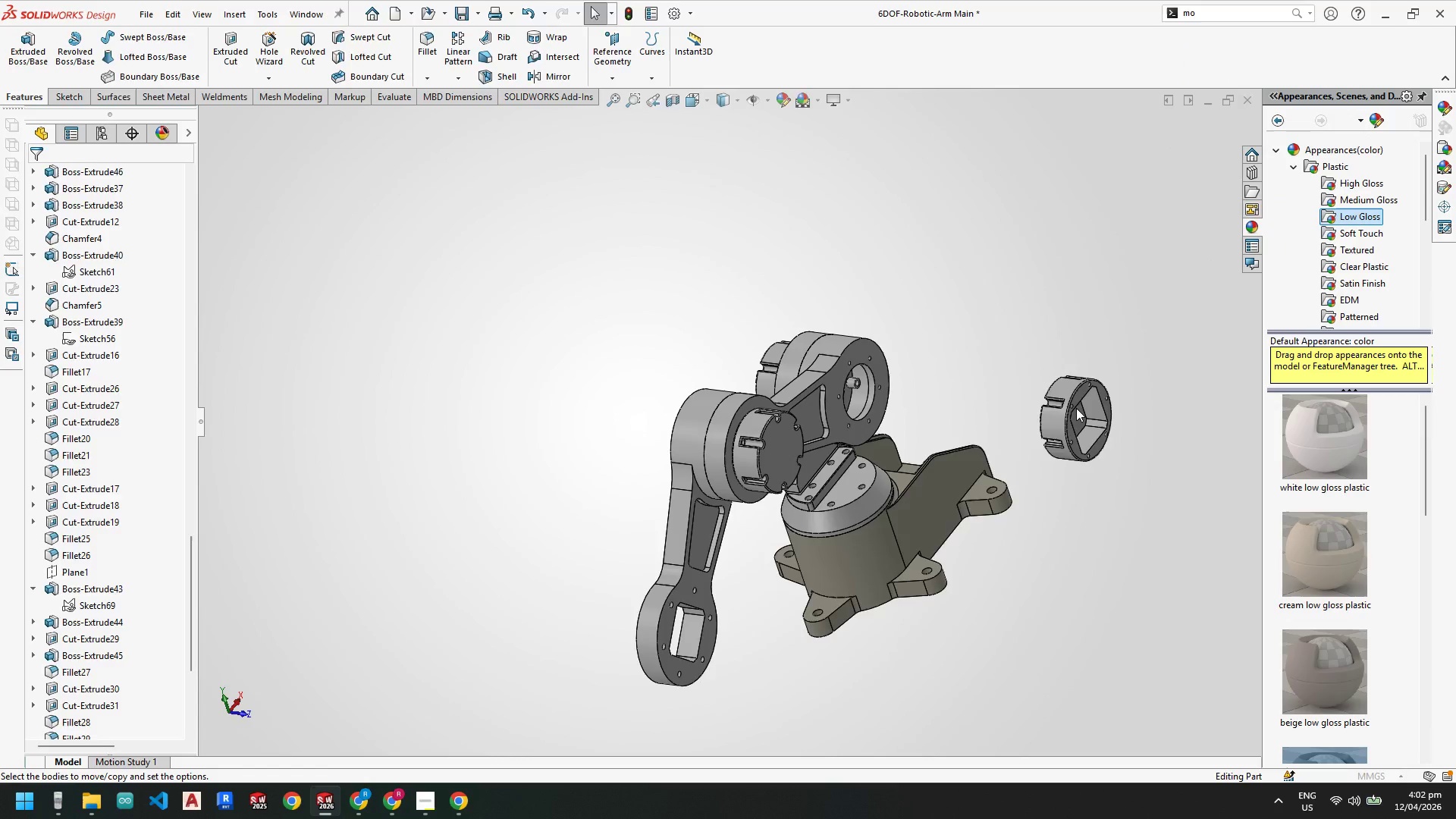 
scroll: coordinate [1074, 411], scroll_direction: down, amount: 3.0
 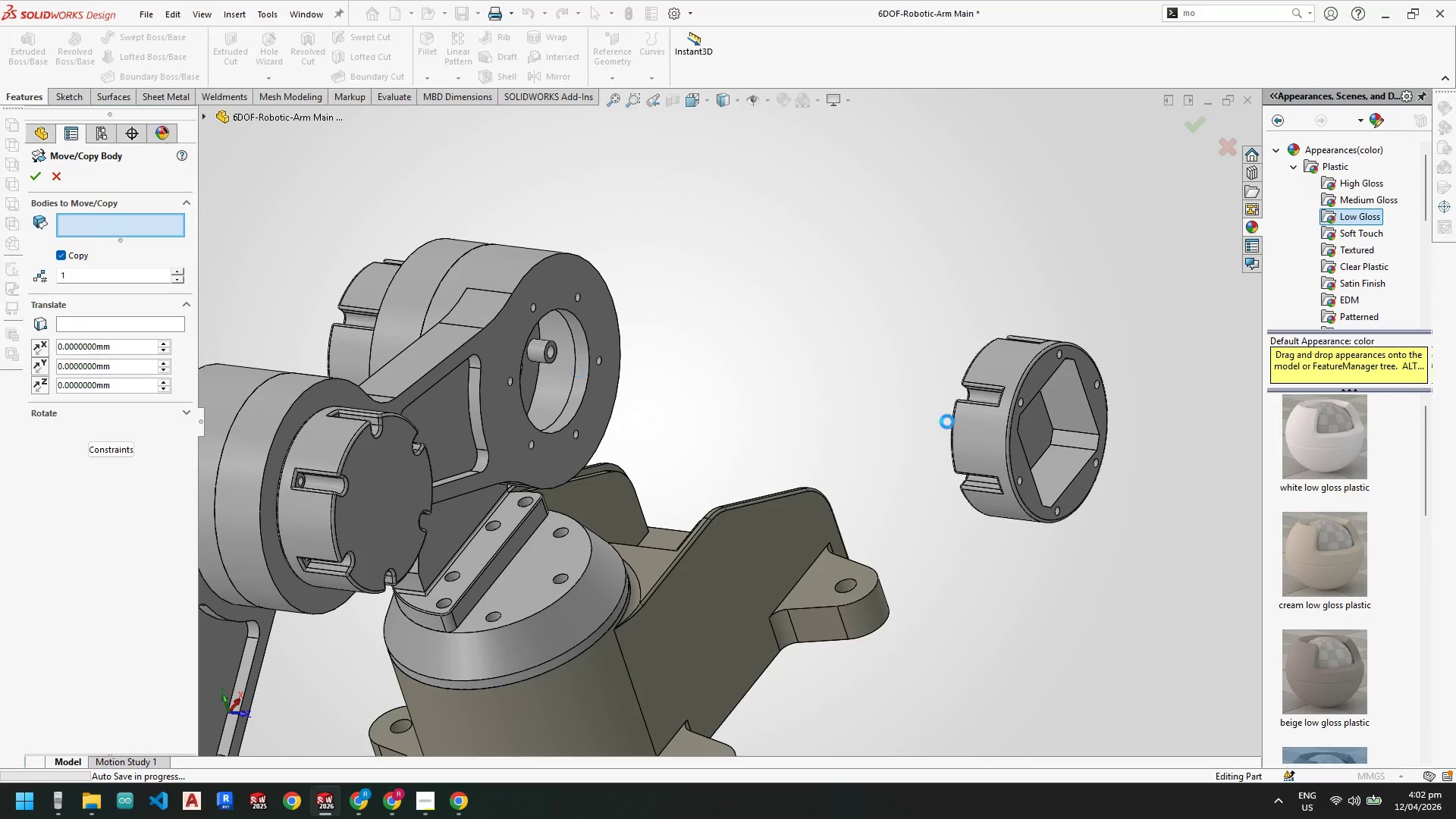 
left_click([1014, 375])
 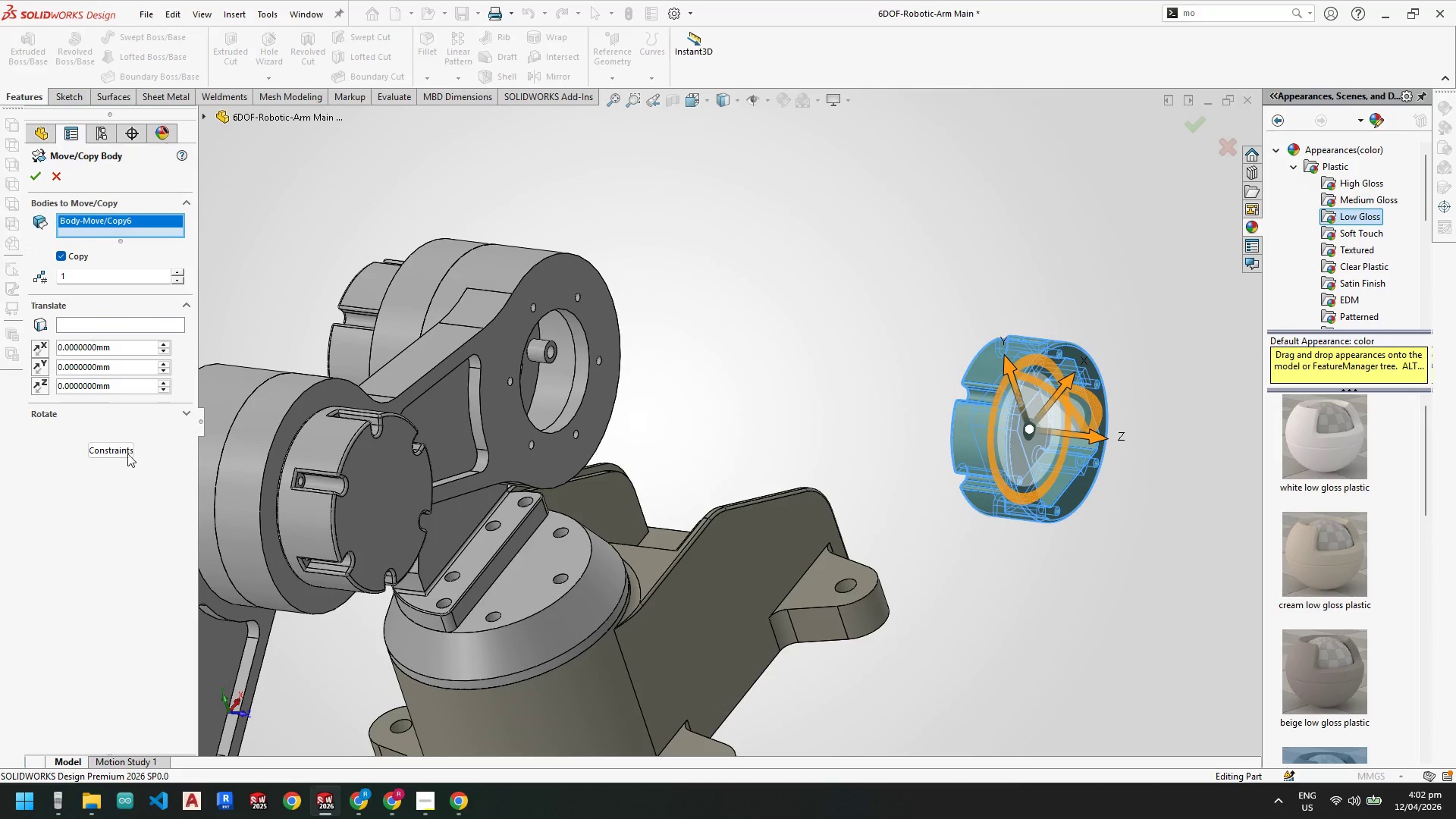 
left_click([118, 447])
 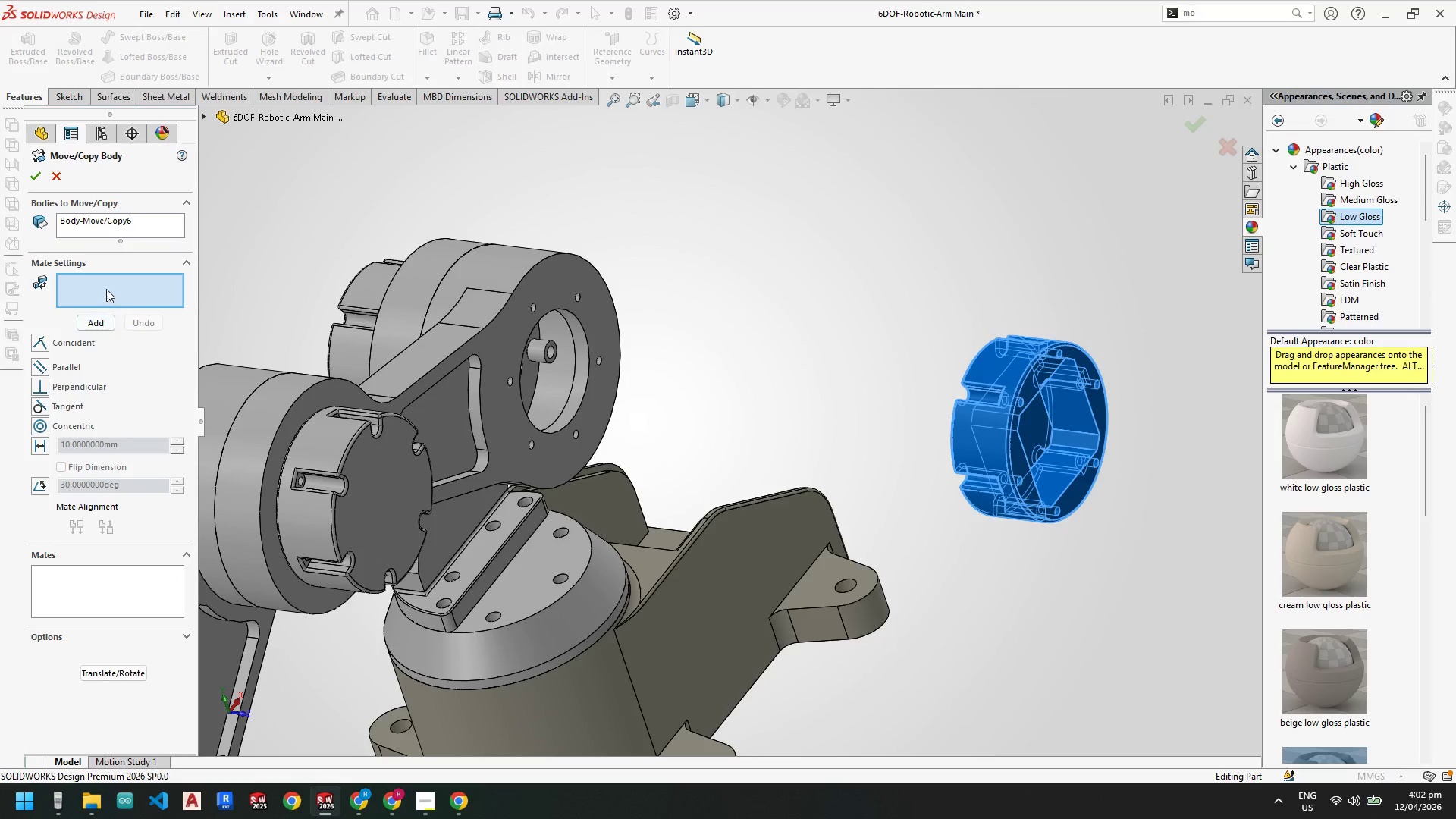 
left_click([106, 289])
 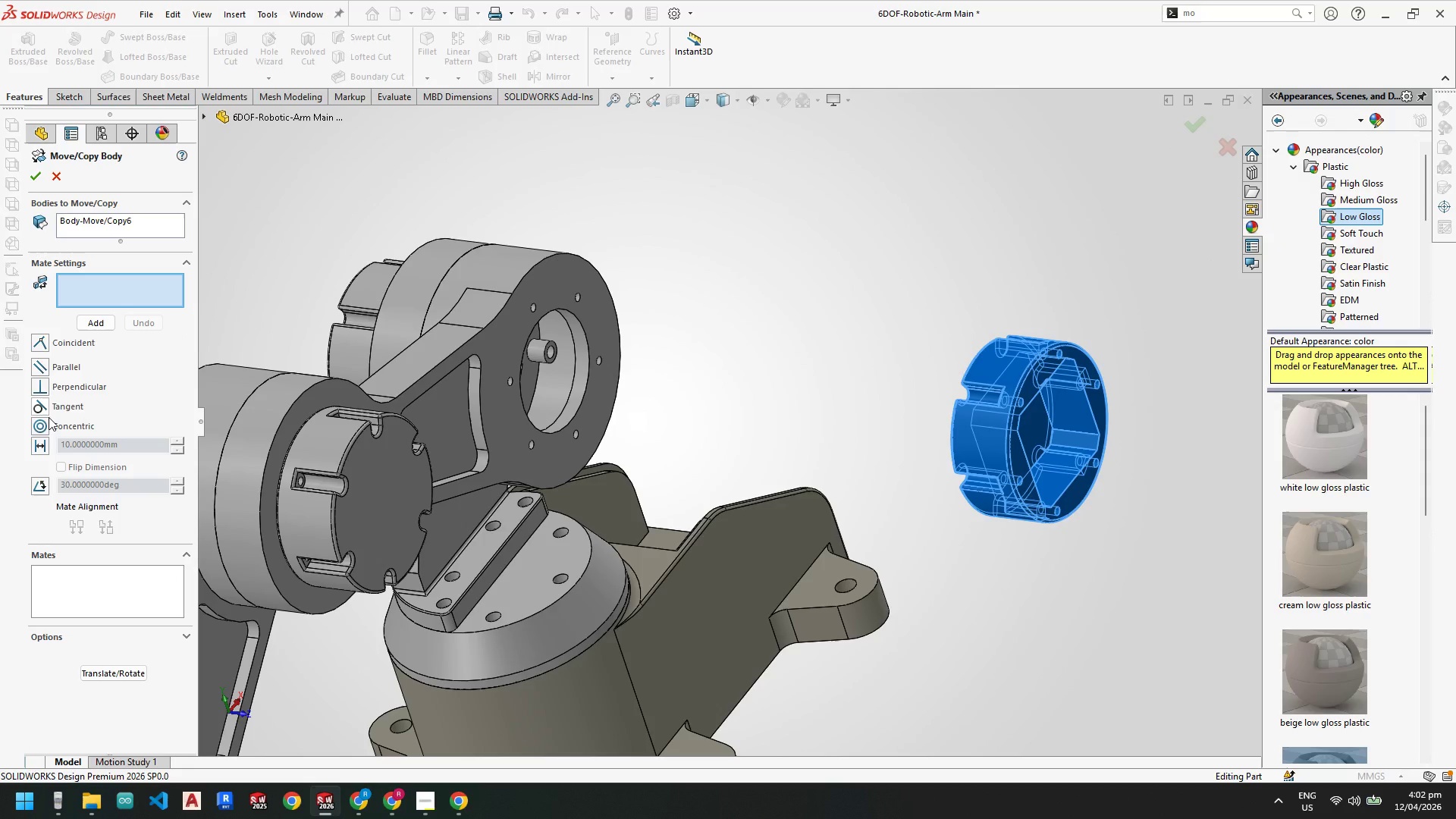 
left_click([43, 425])
 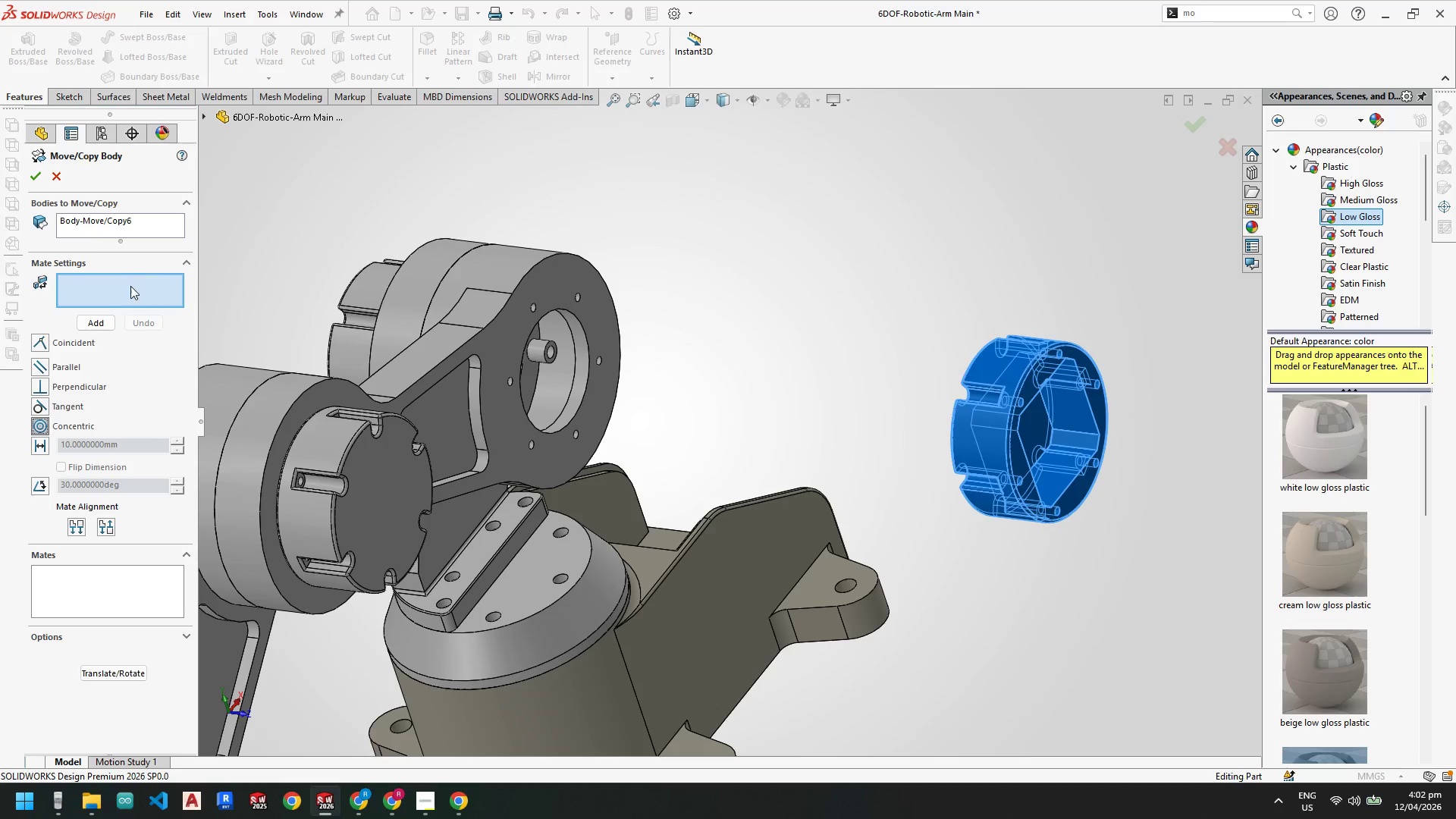 
left_click([130, 289])
 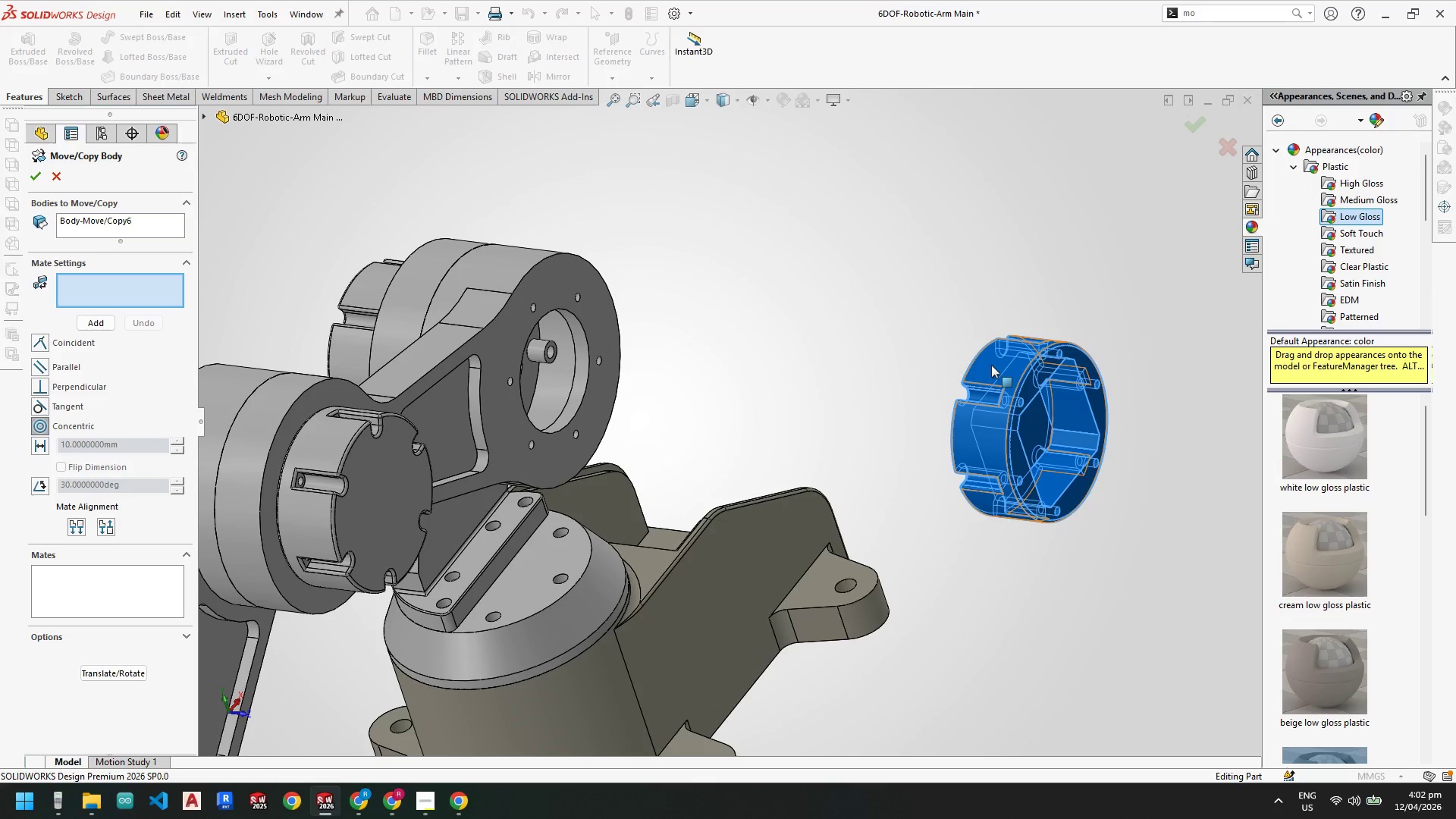 
left_click([992, 365])
 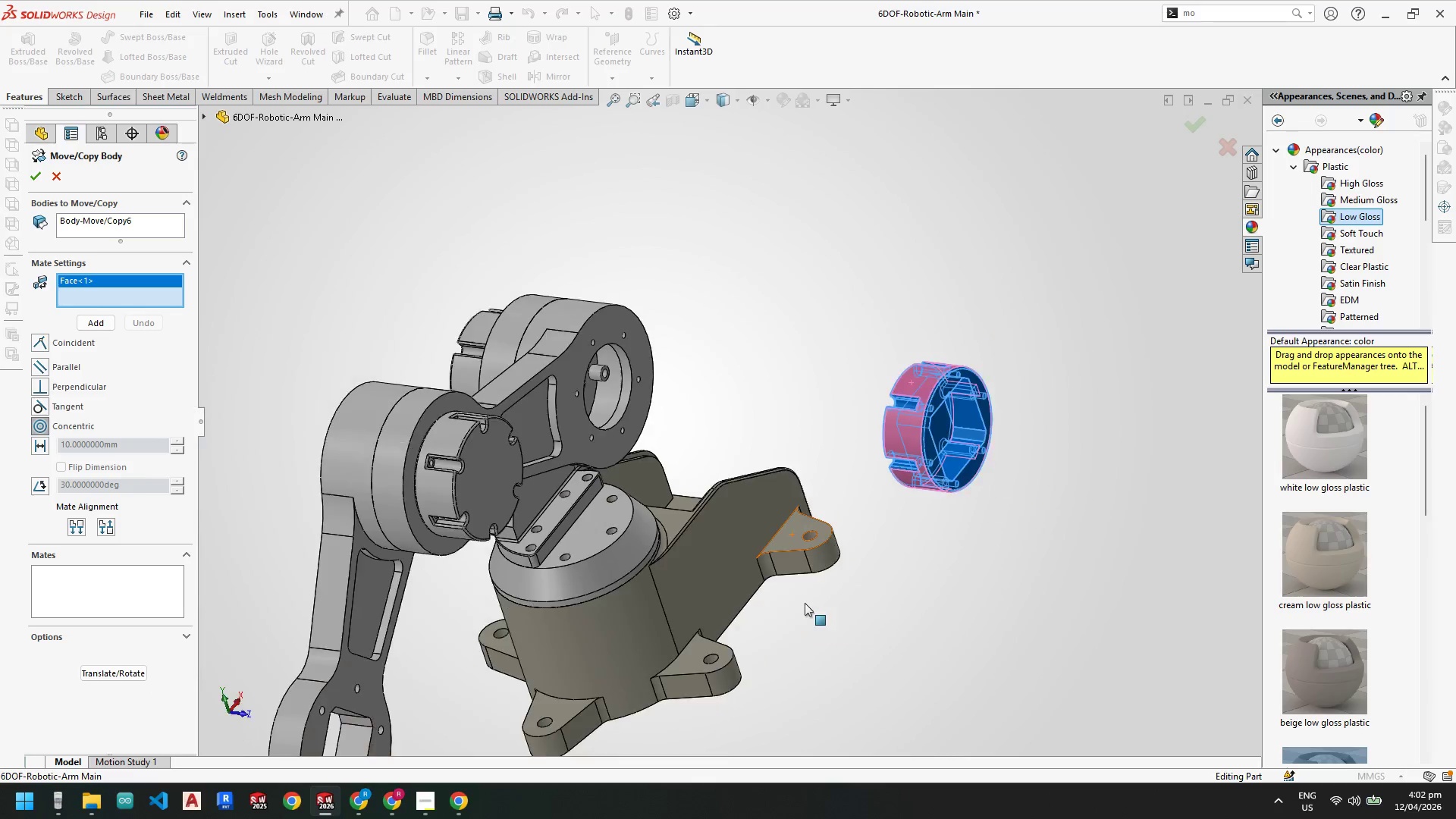 
scroll: coordinate [535, 572], scroll_direction: up, amount: 1.0
 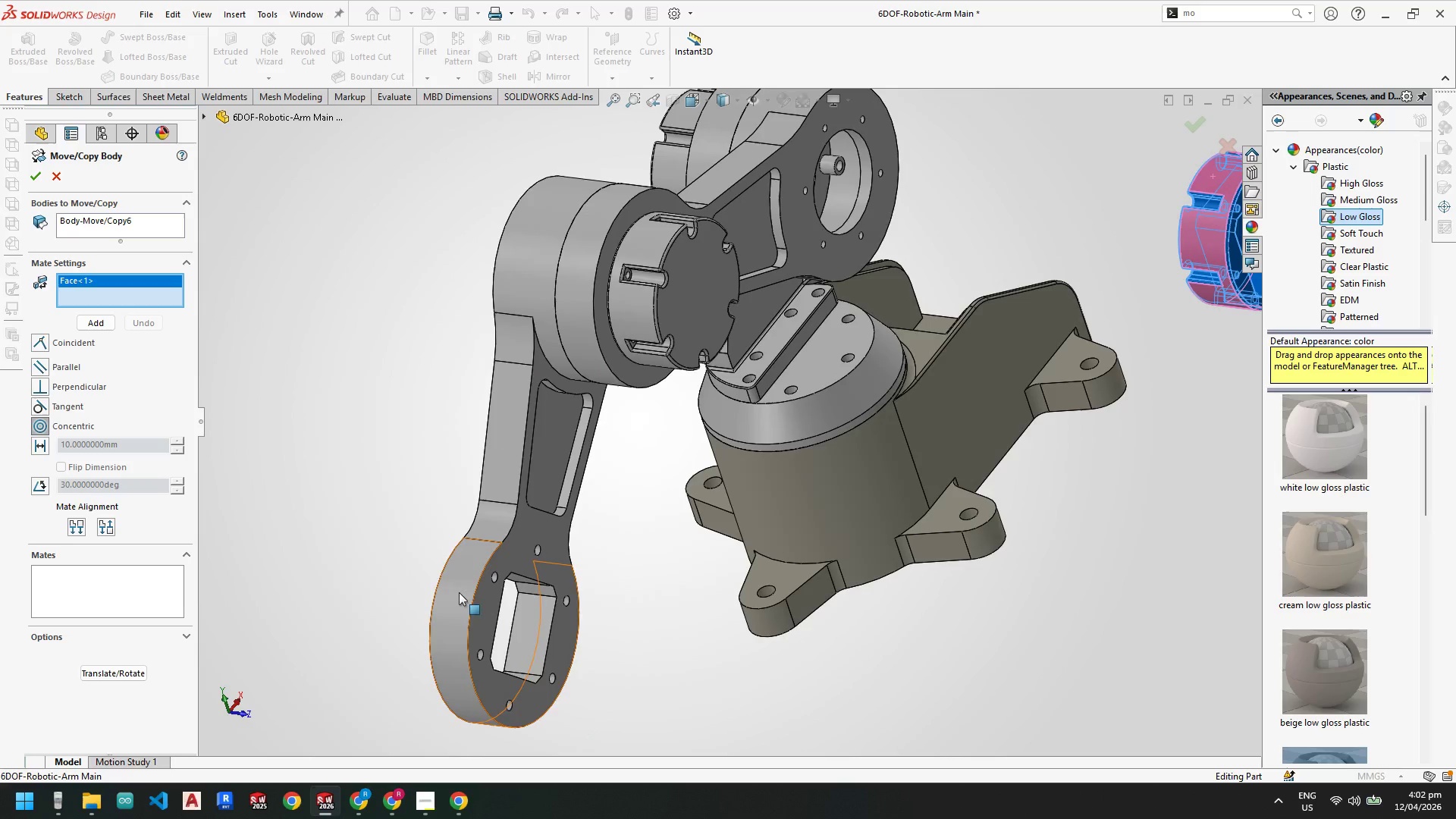 
left_click([458, 592])
 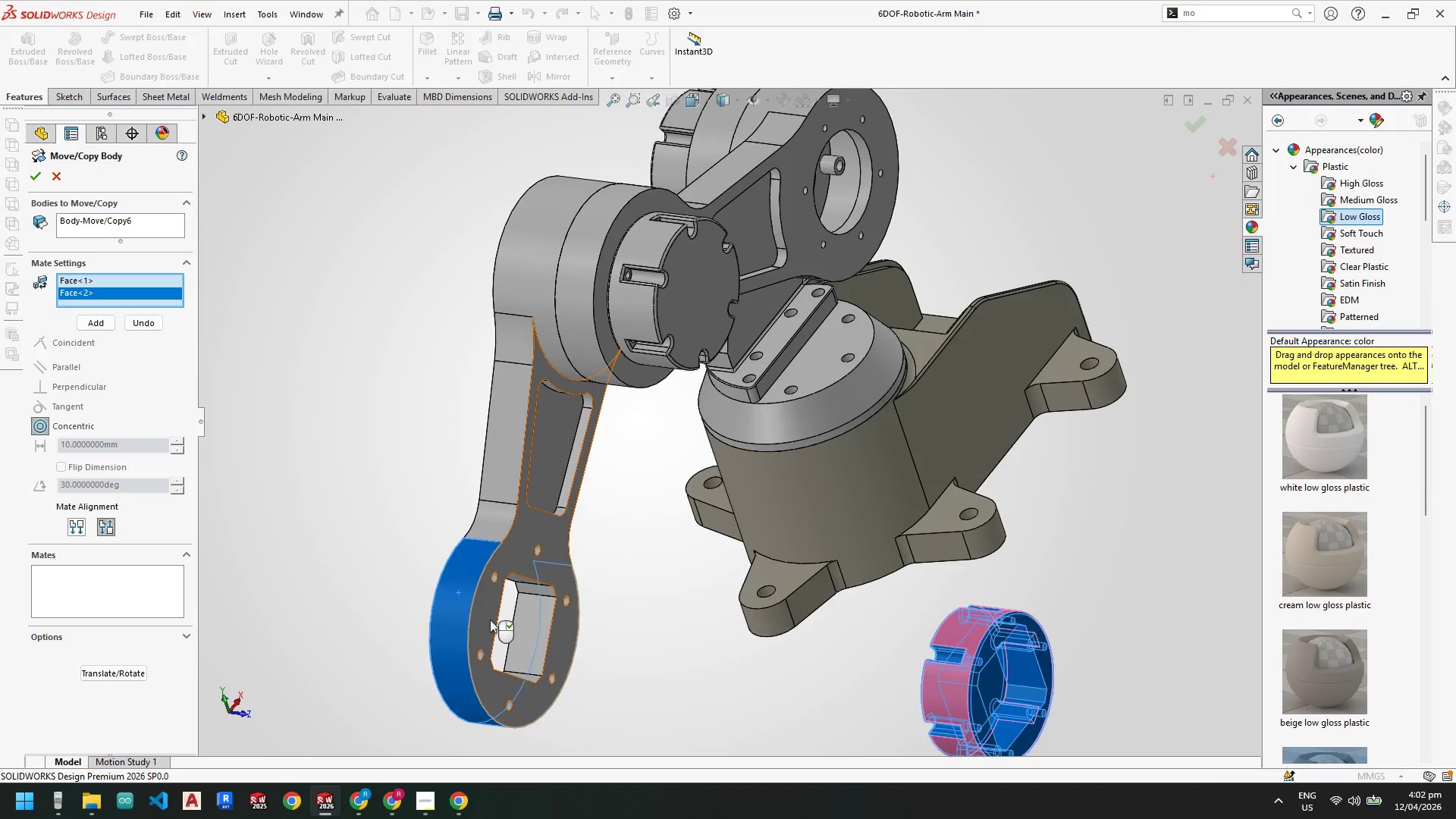 
scroll: coordinate [488, 620], scroll_direction: down, amount: 3.0
 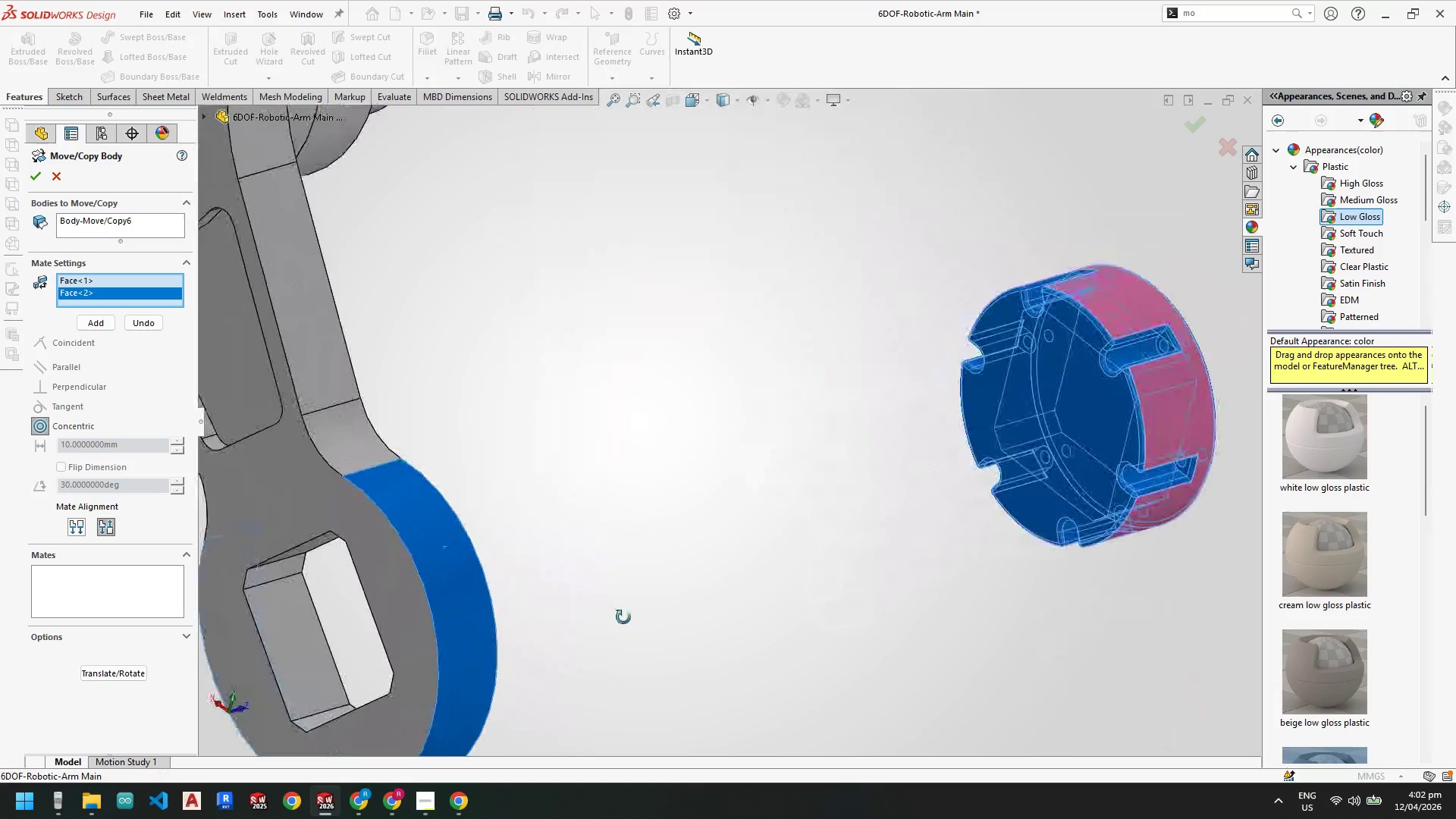 
scroll: coordinate [637, 503], scroll_direction: up, amount: 3.0
 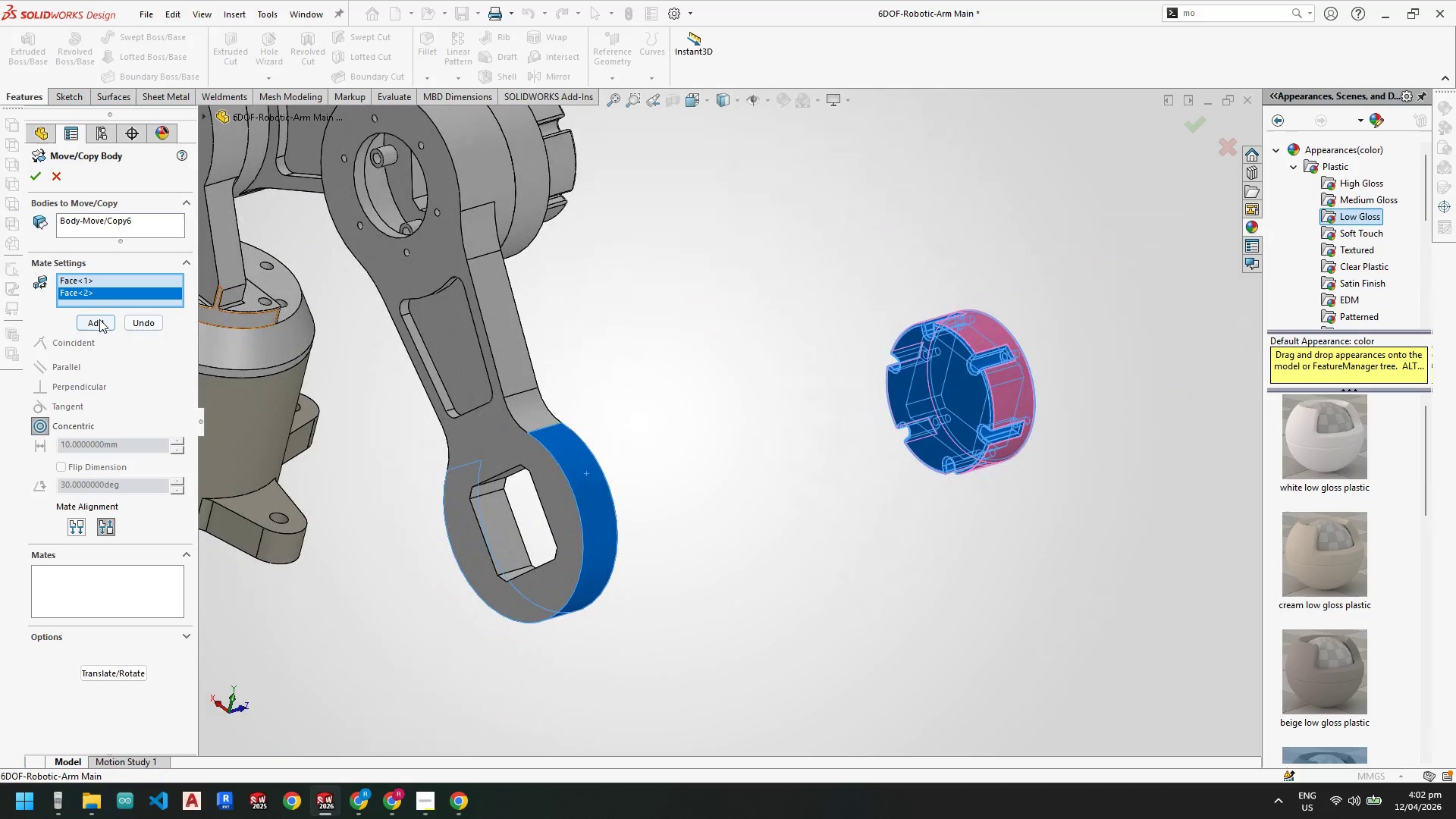 
left_click([94, 326])
 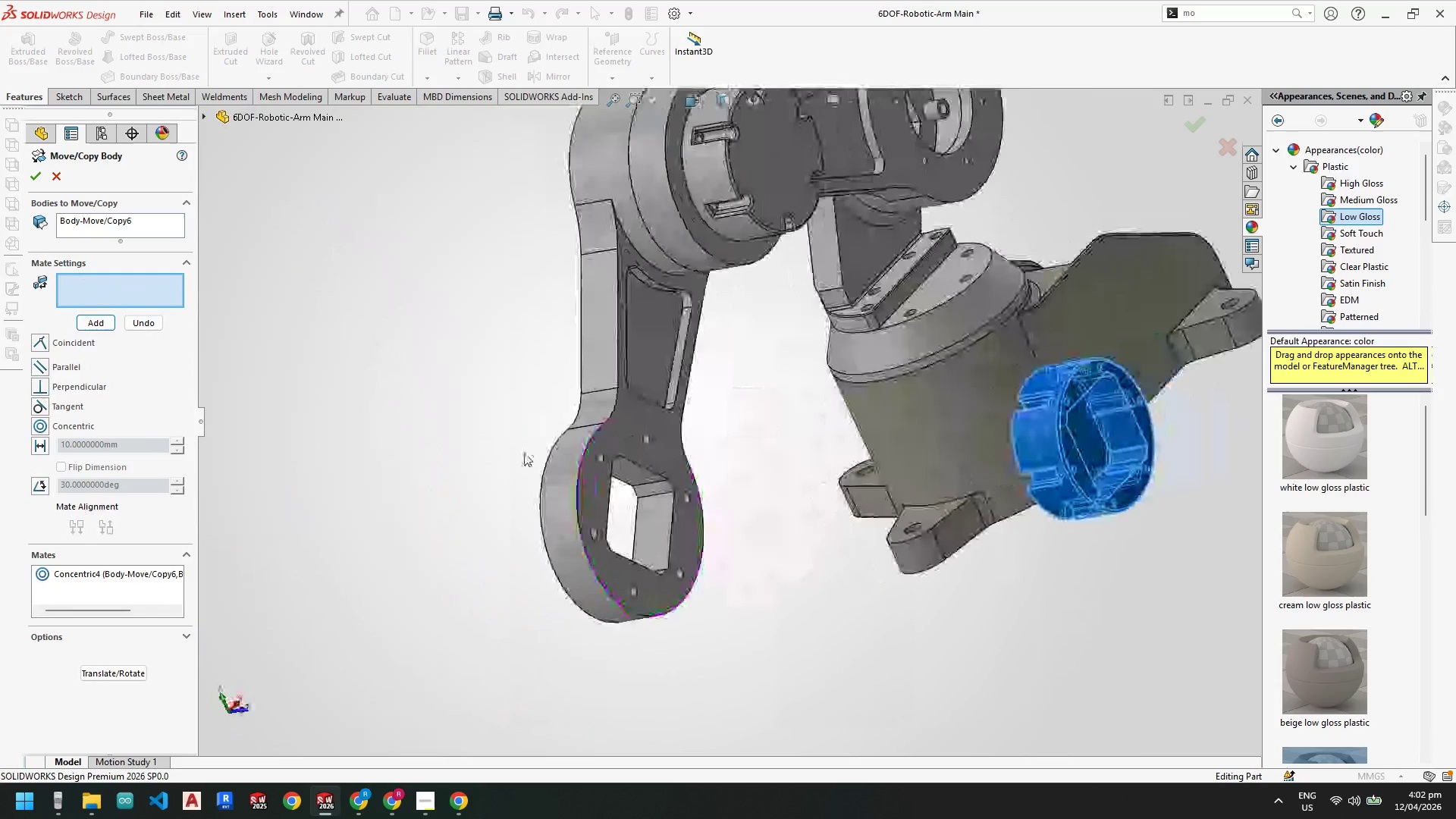 
left_click([1030, 398])
 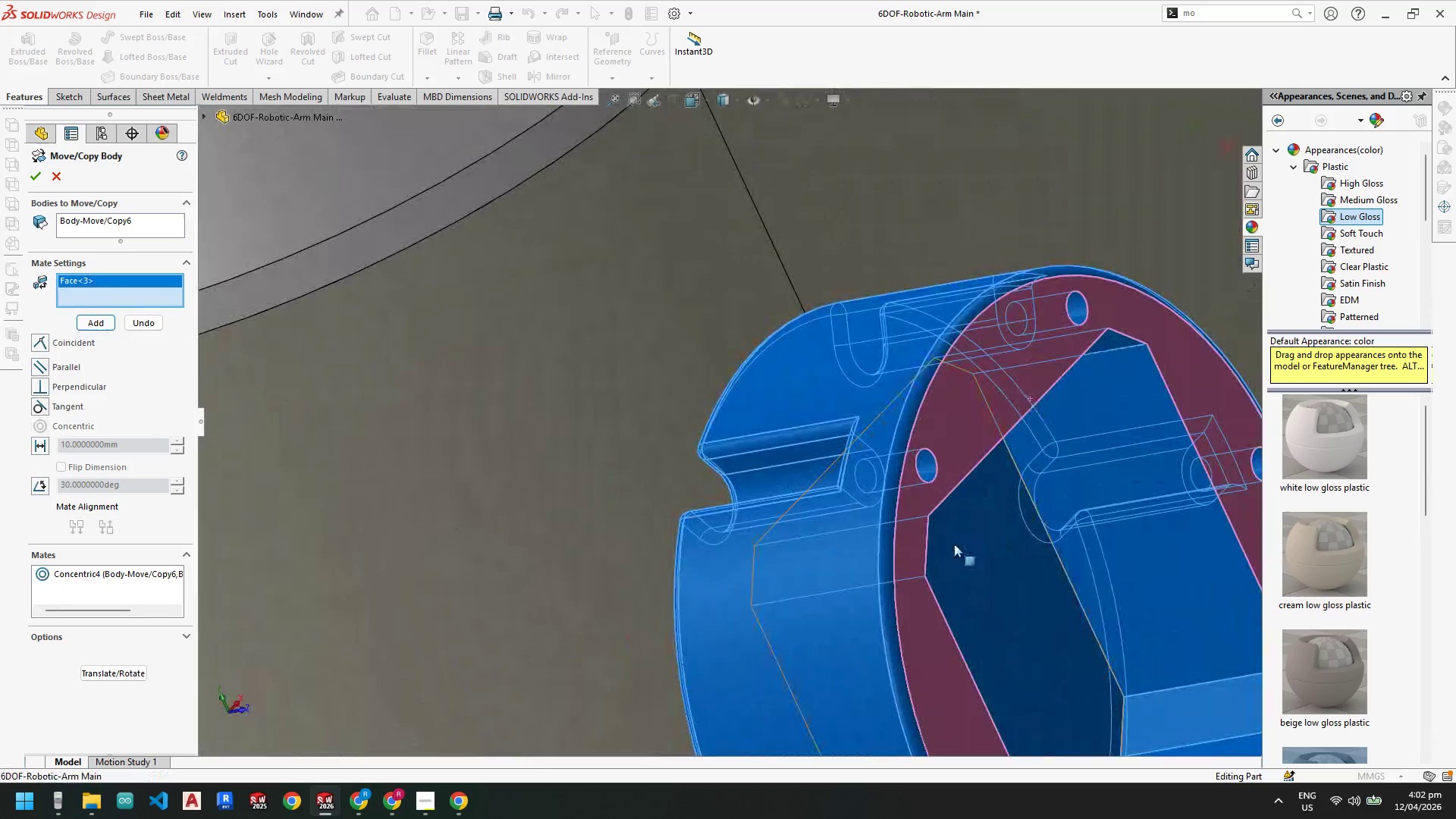 
scroll: coordinate [1028, 403], scroll_direction: down, amount: 7.0
 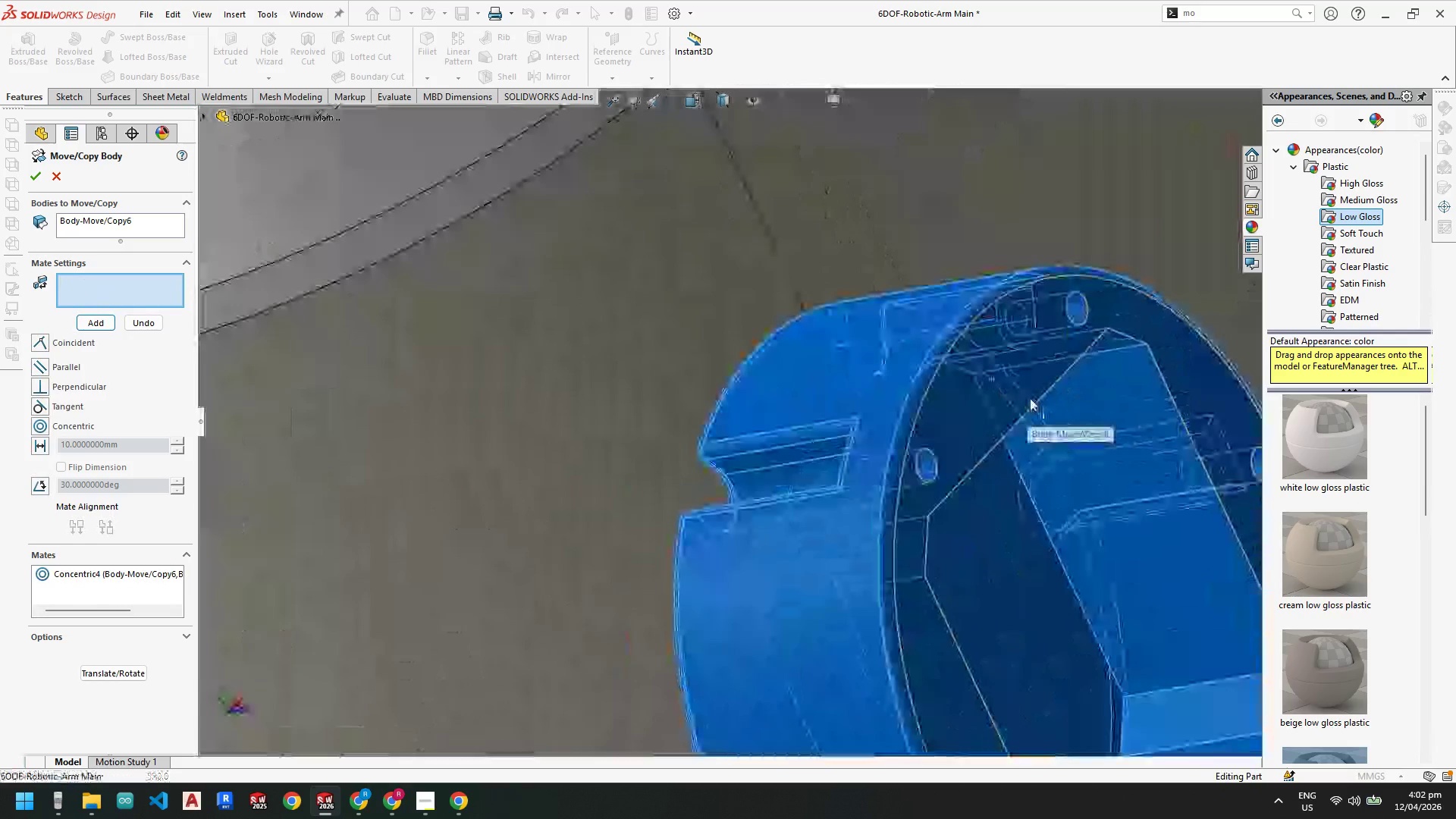 
scroll: coordinate [341, 570], scroll_direction: up, amount: 11.0
 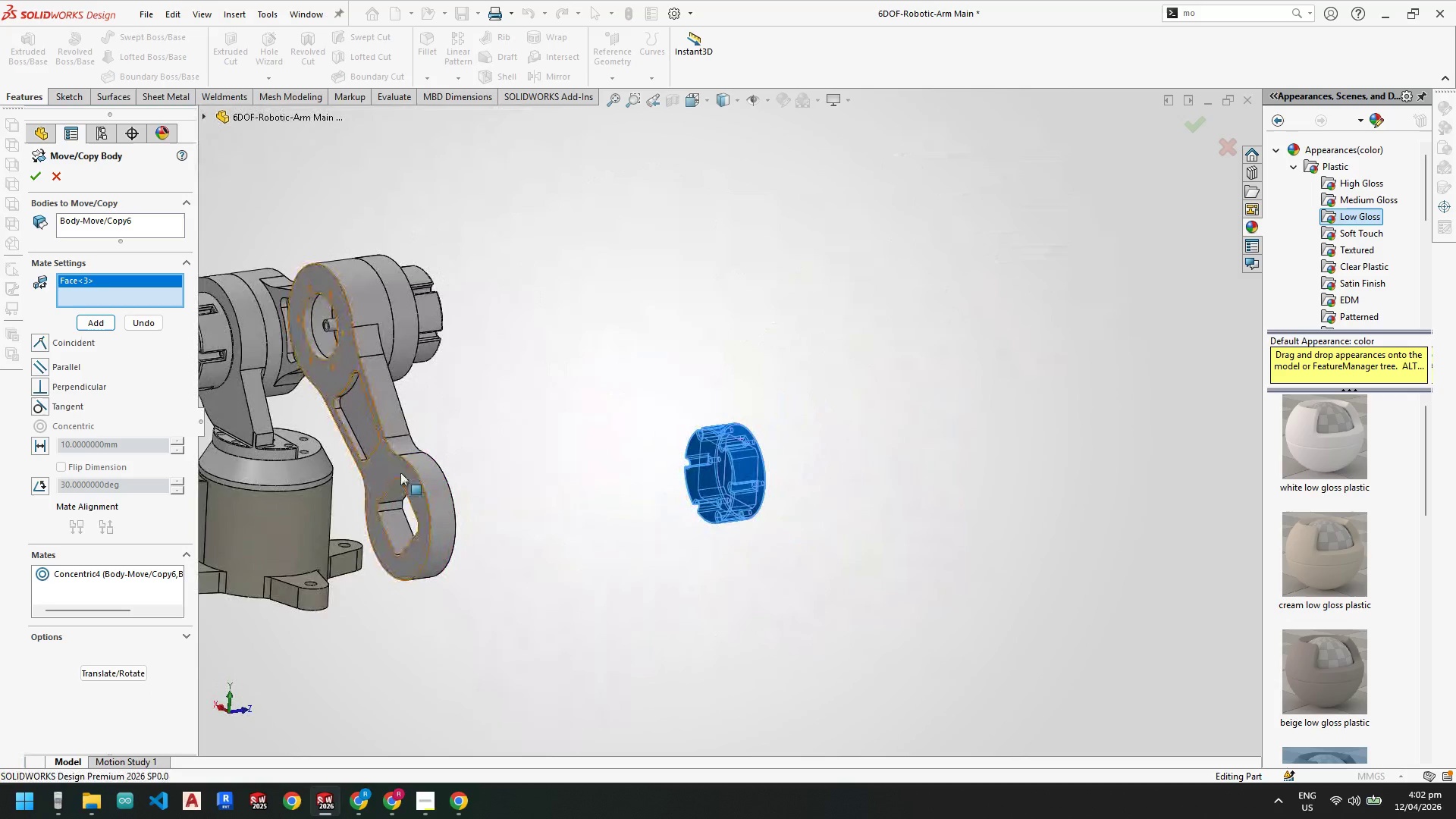 
left_click([401, 472])
 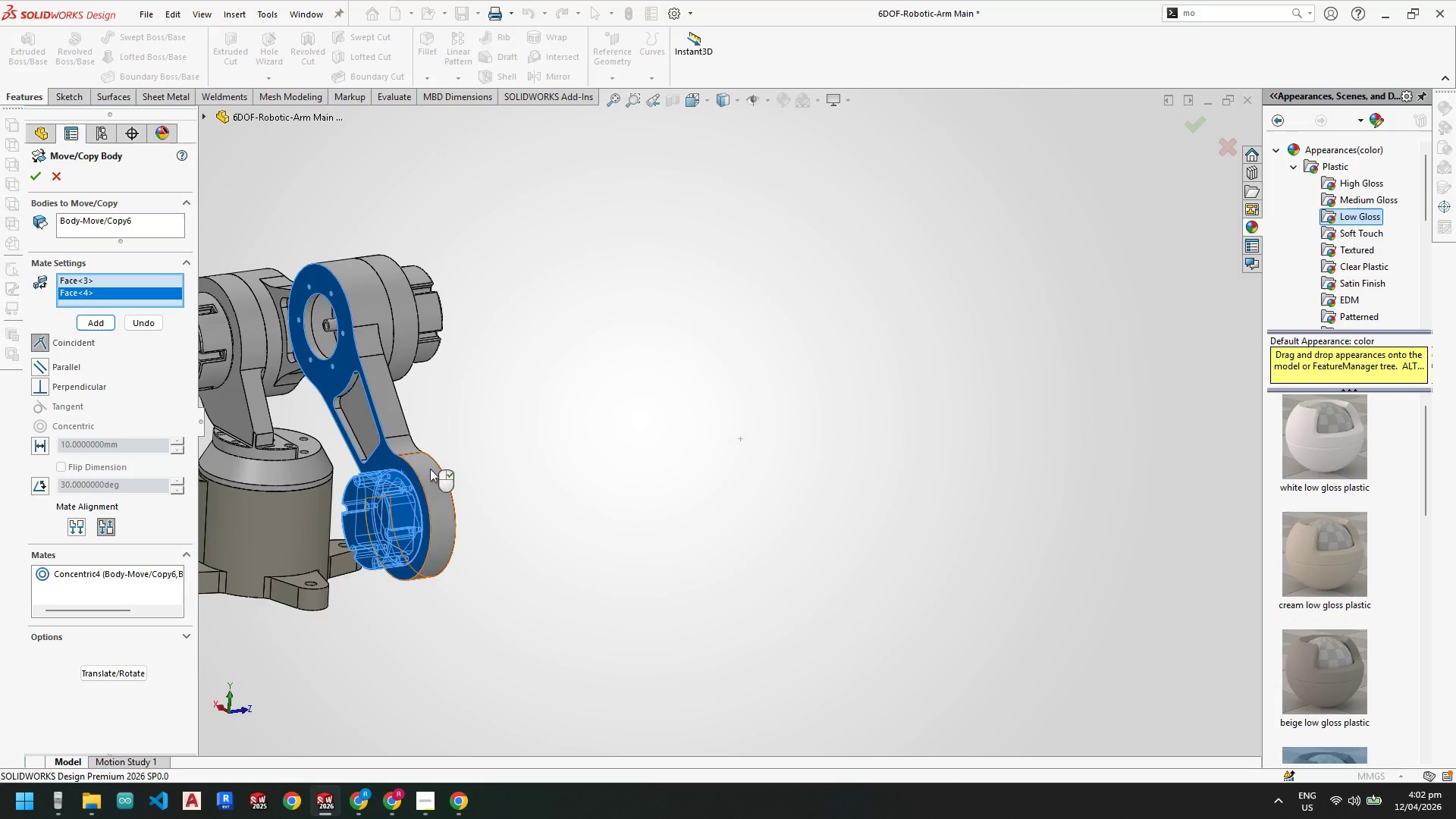 
scroll: coordinate [463, 416], scroll_direction: down, amount: 4.0
 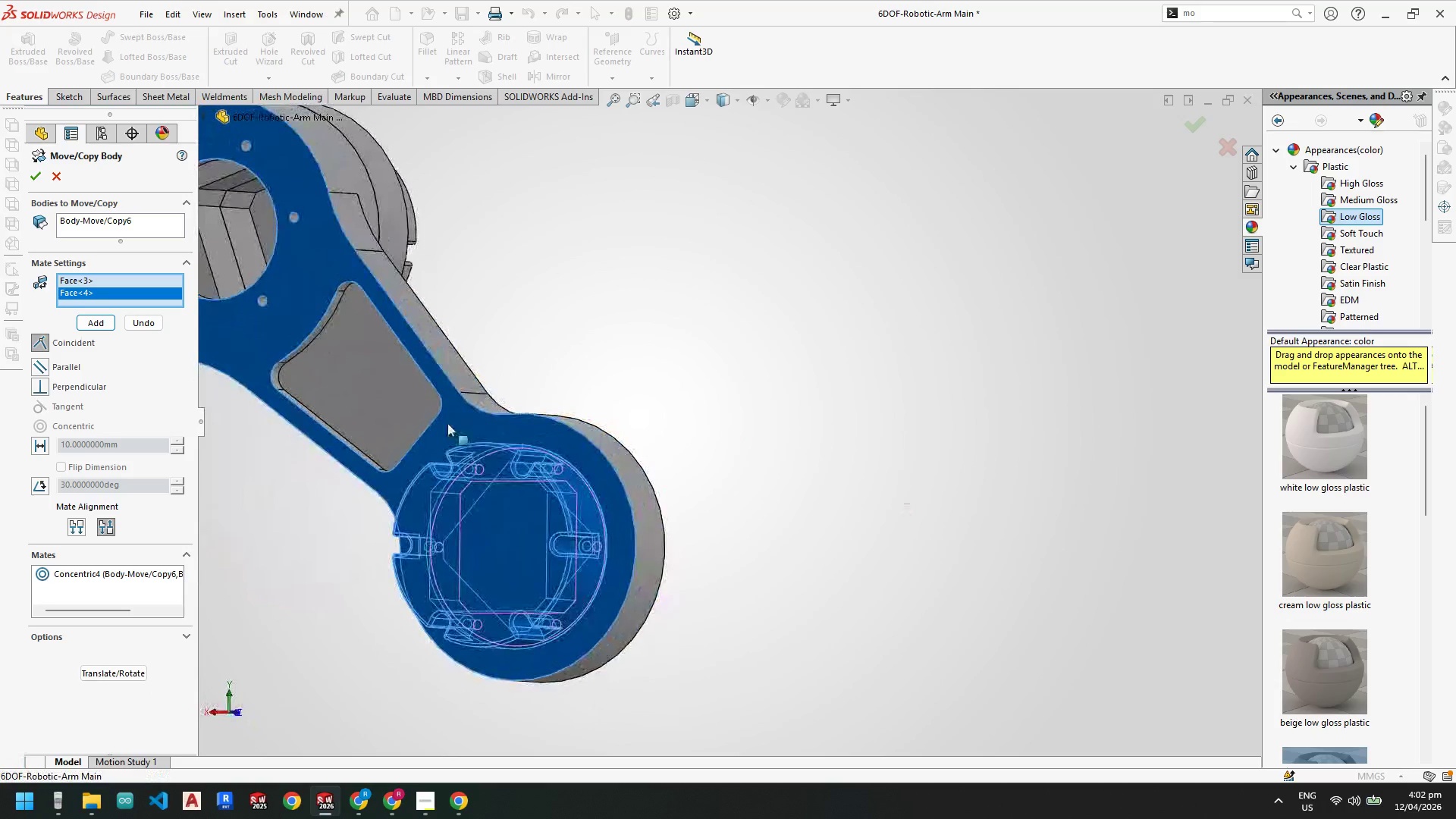 
left_click([94, 322])
 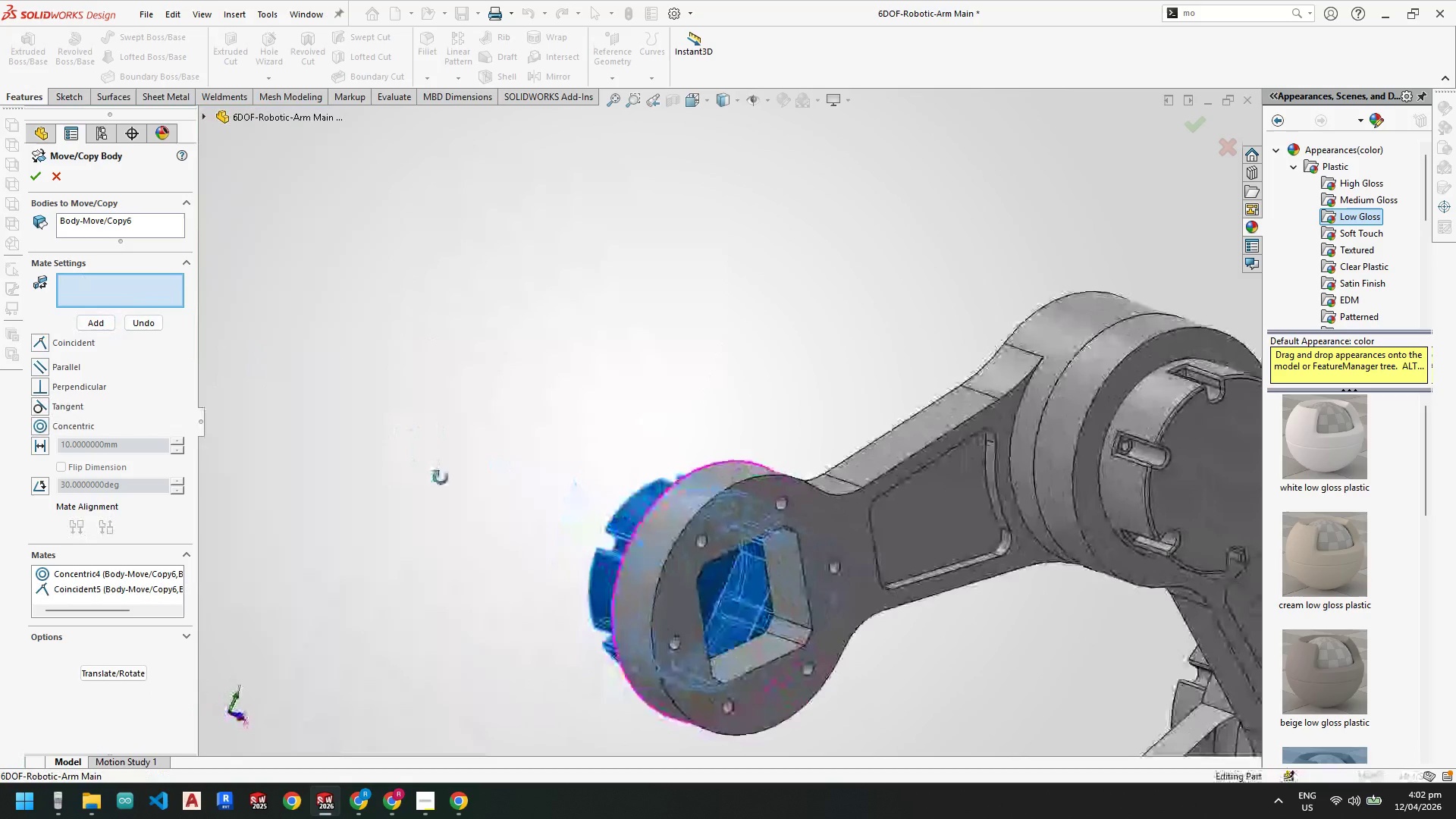 
scroll: coordinate [748, 615], scroll_direction: down, amount: 3.0
 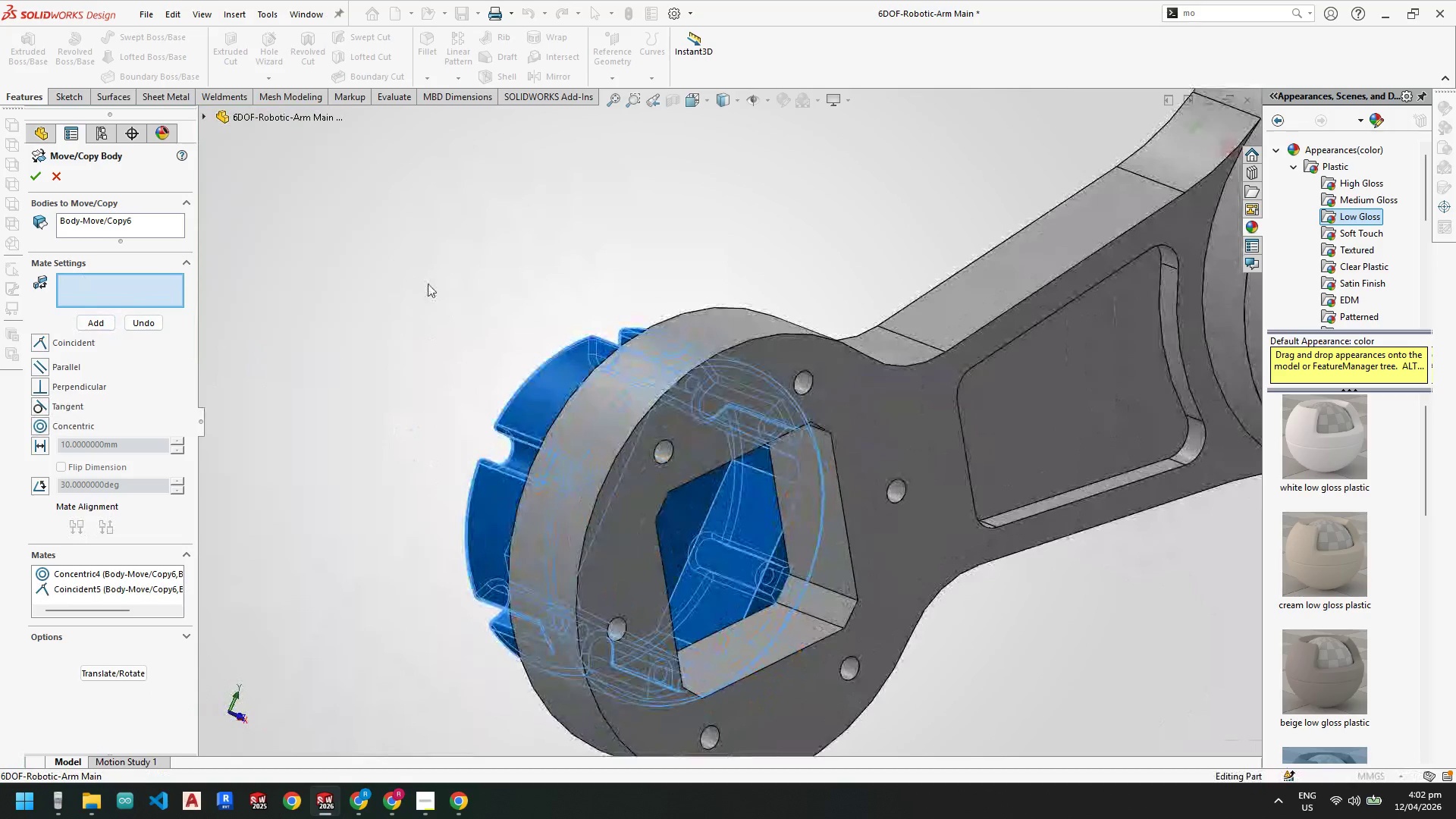 
left_click([428, 284])
 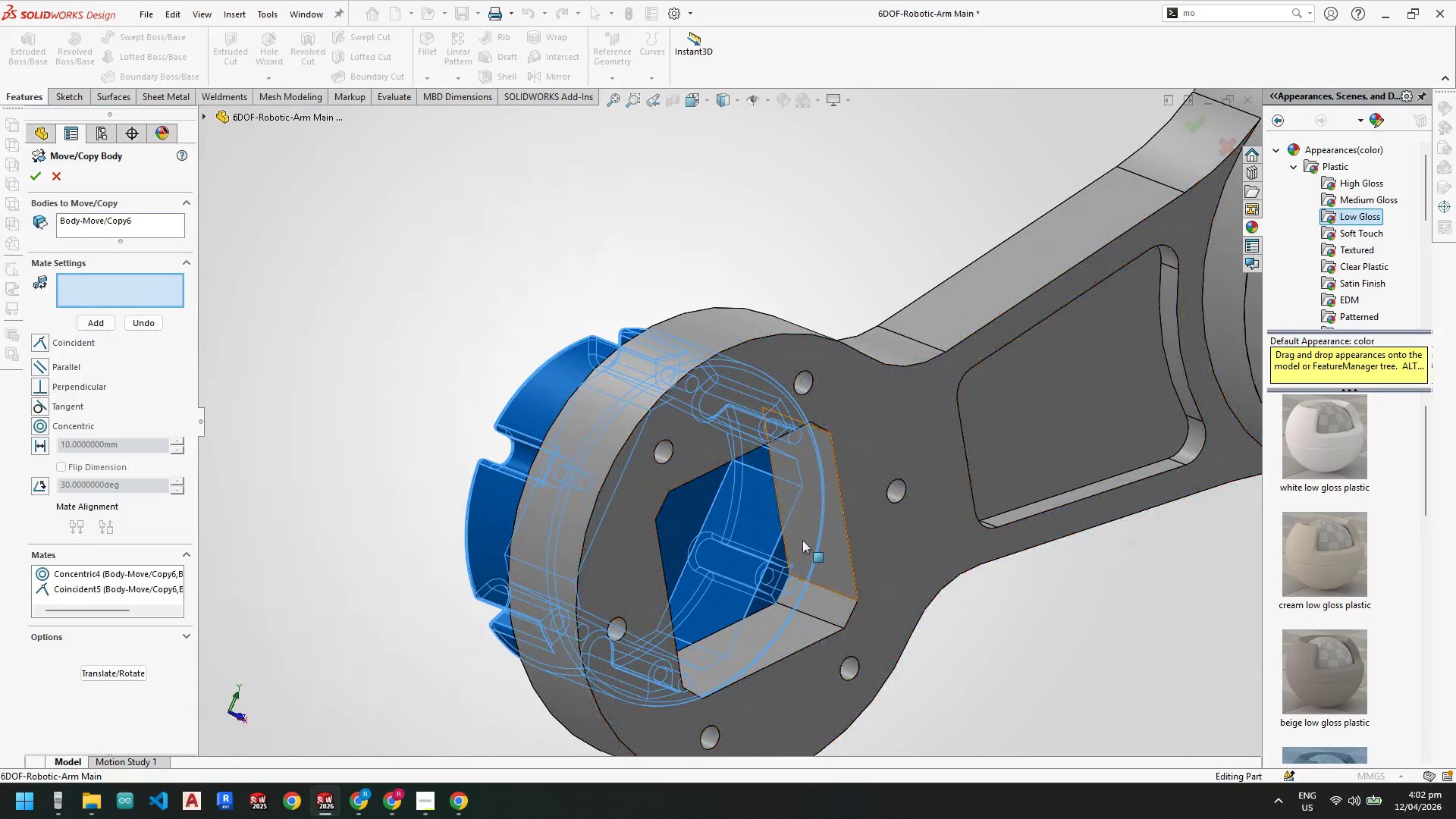 
left_click([814, 528])
 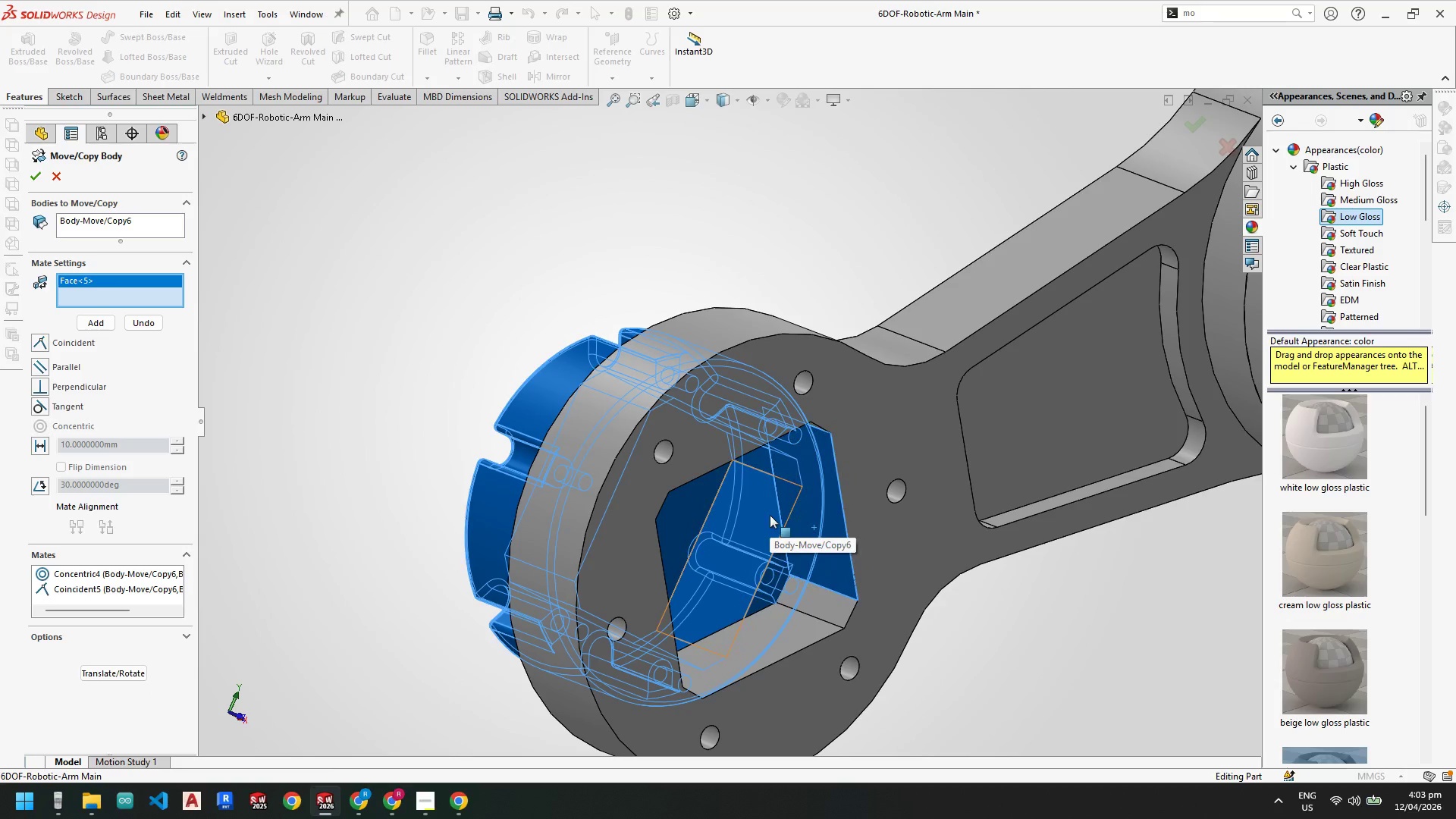 
left_click([770, 515])
 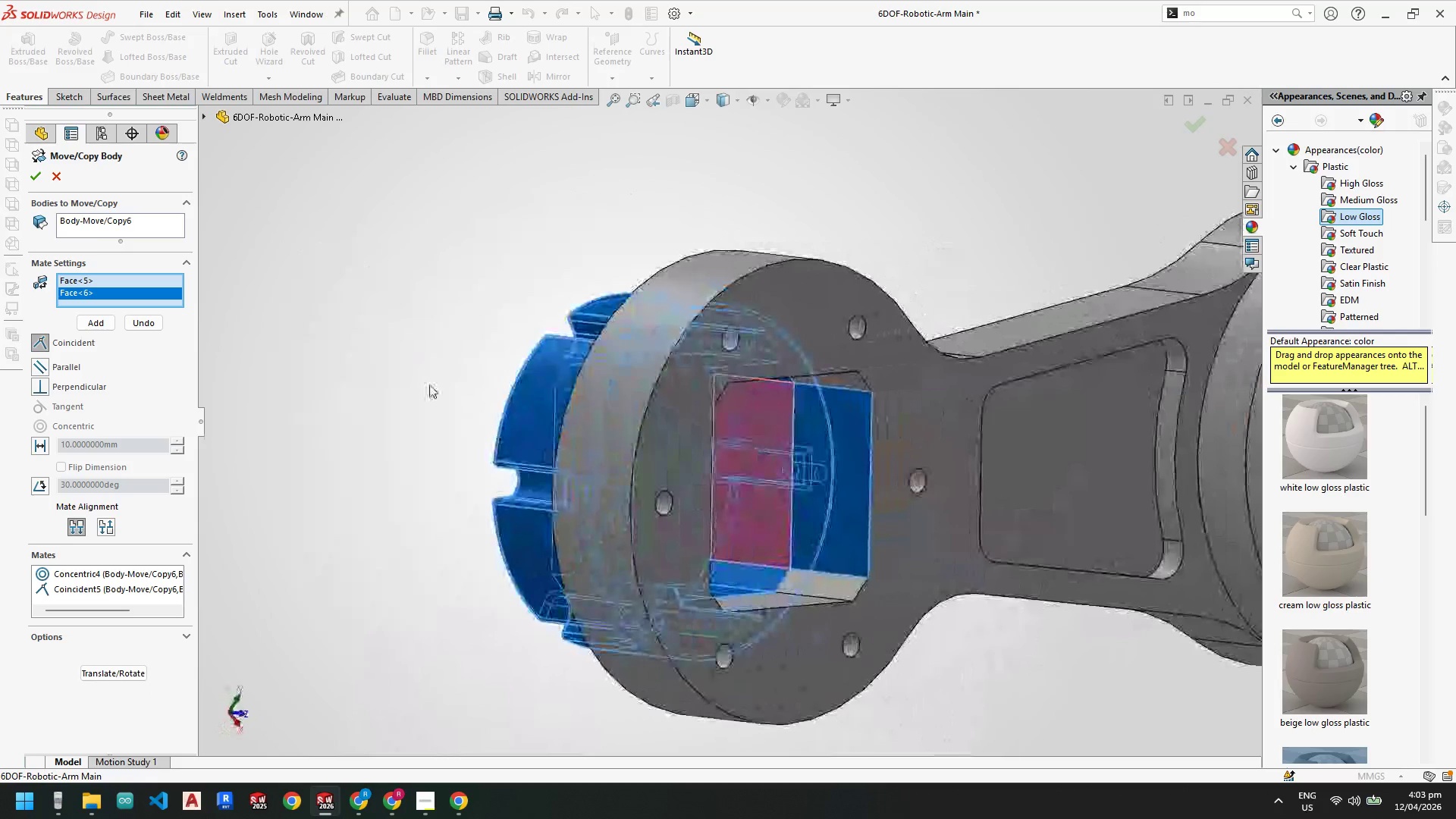 
right_click([91, 293])
 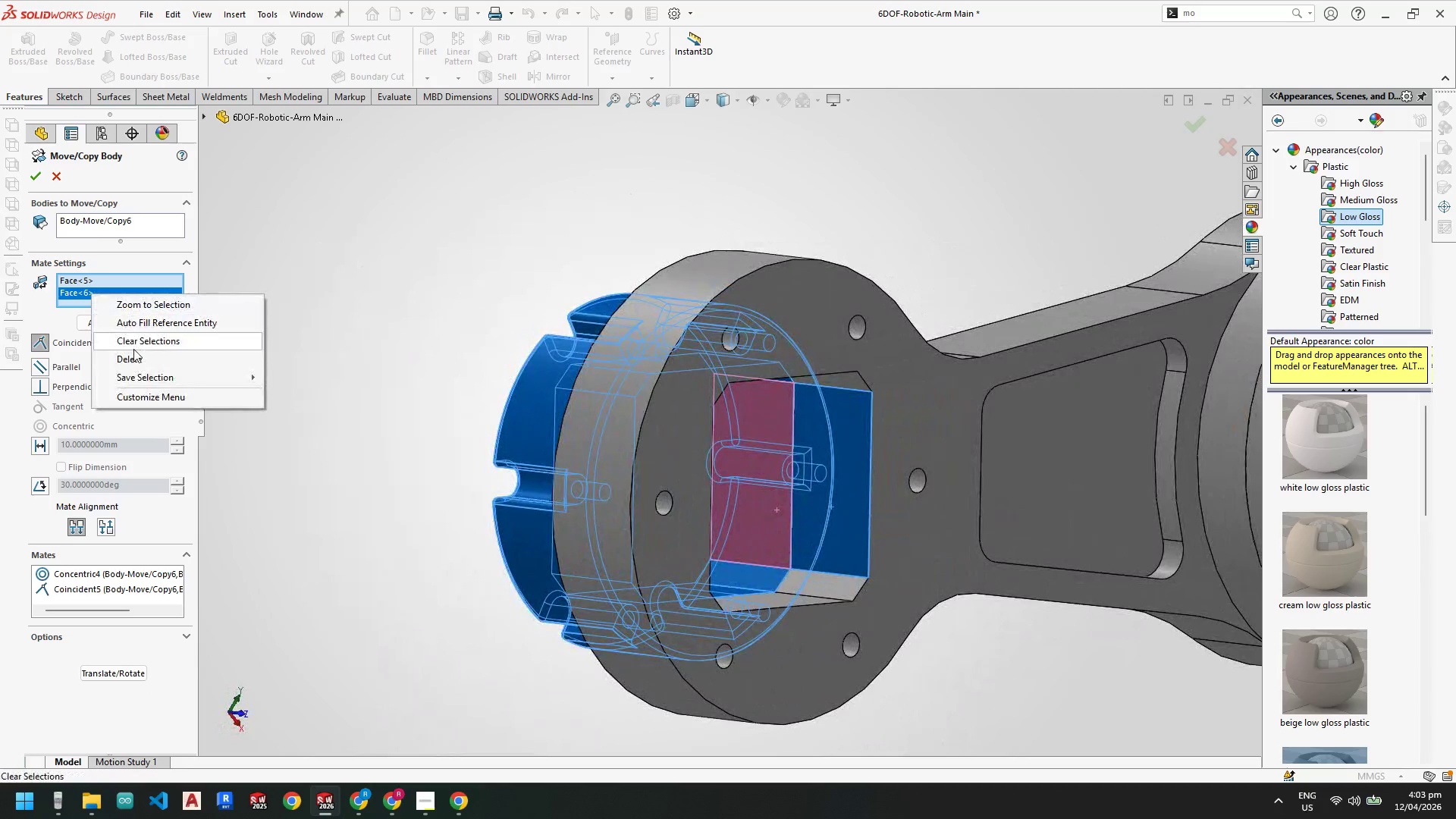 
left_click([131, 361])
 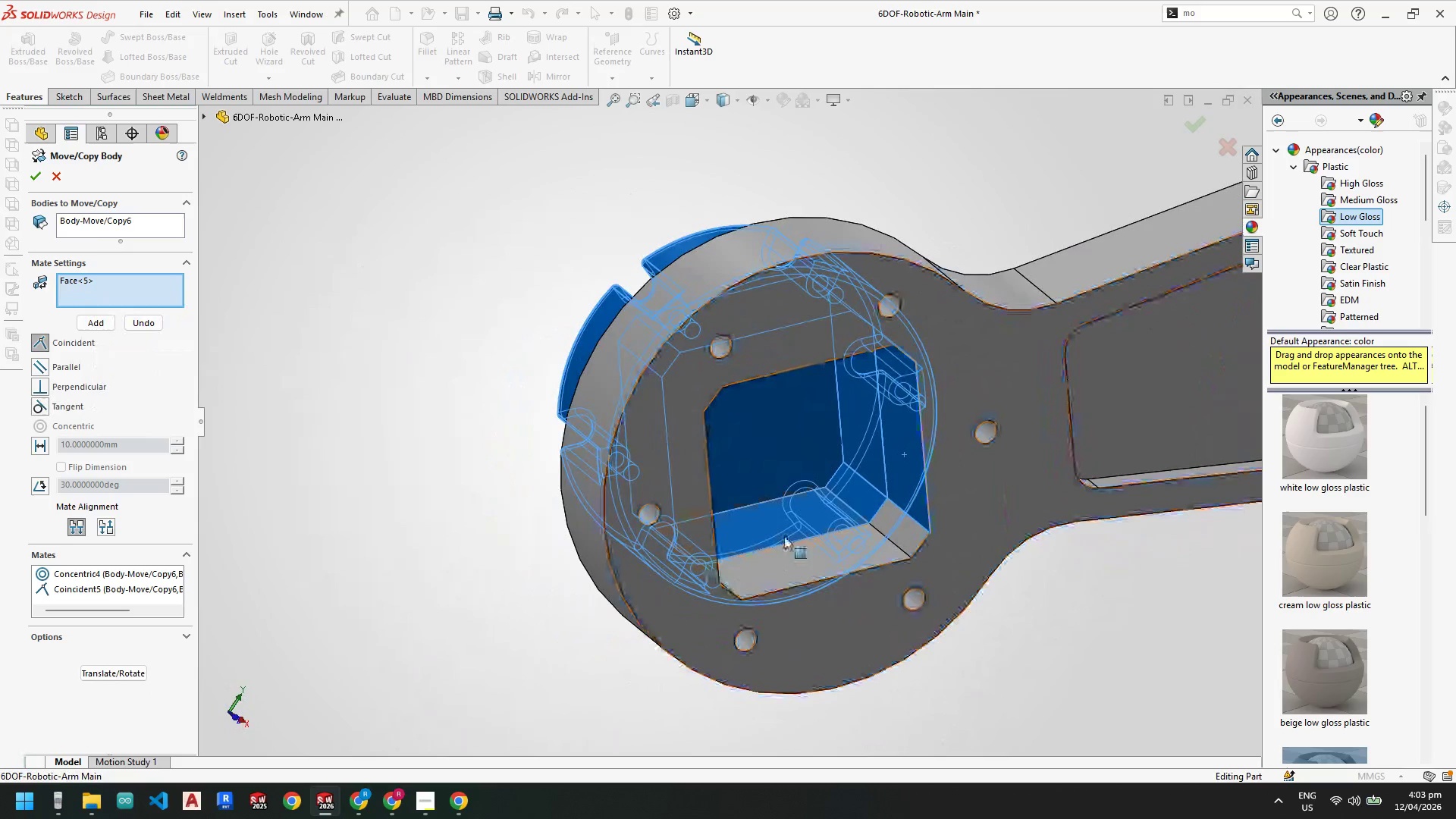 
left_click([773, 524])
 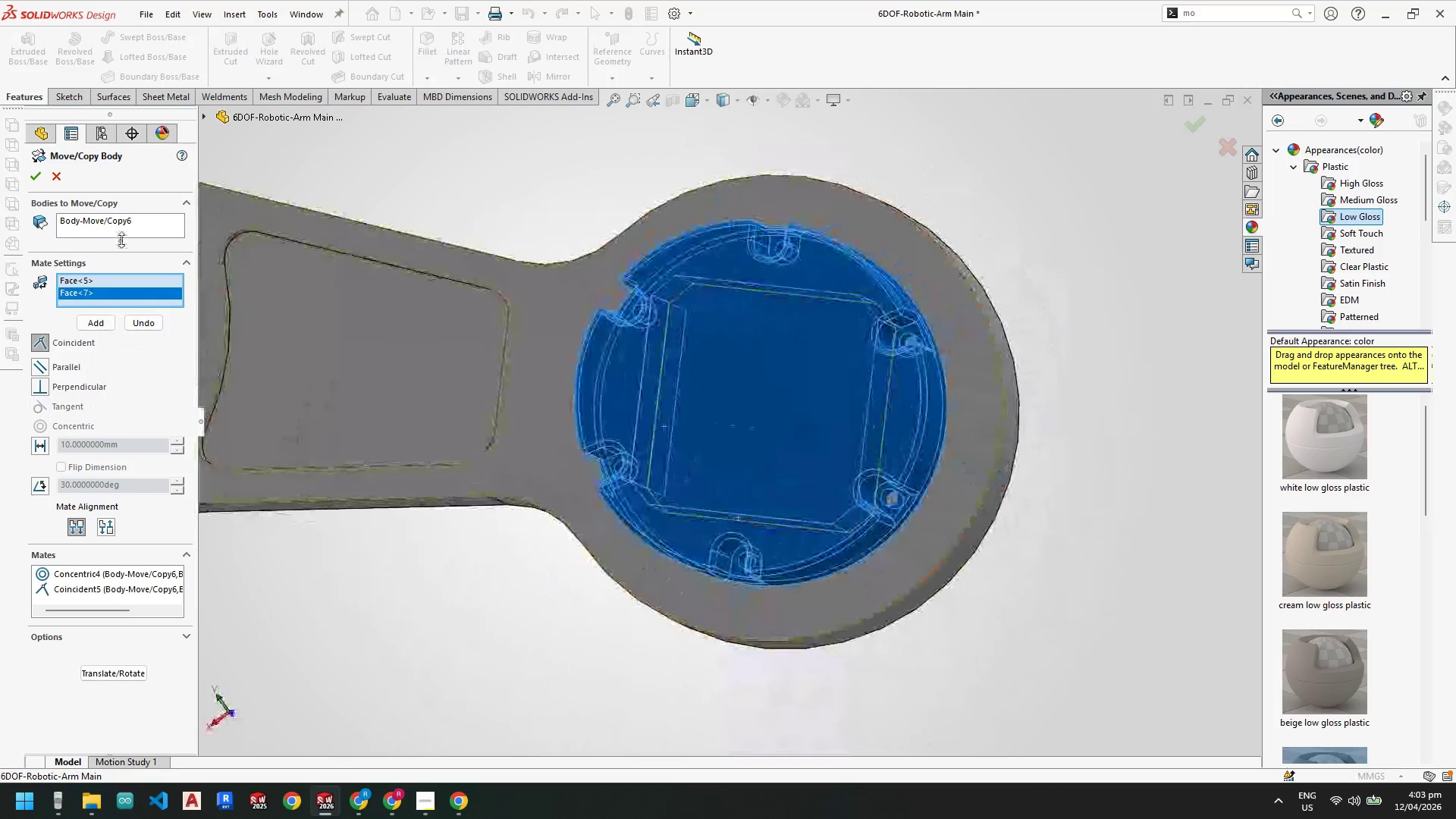 
left_click([34, 172])
 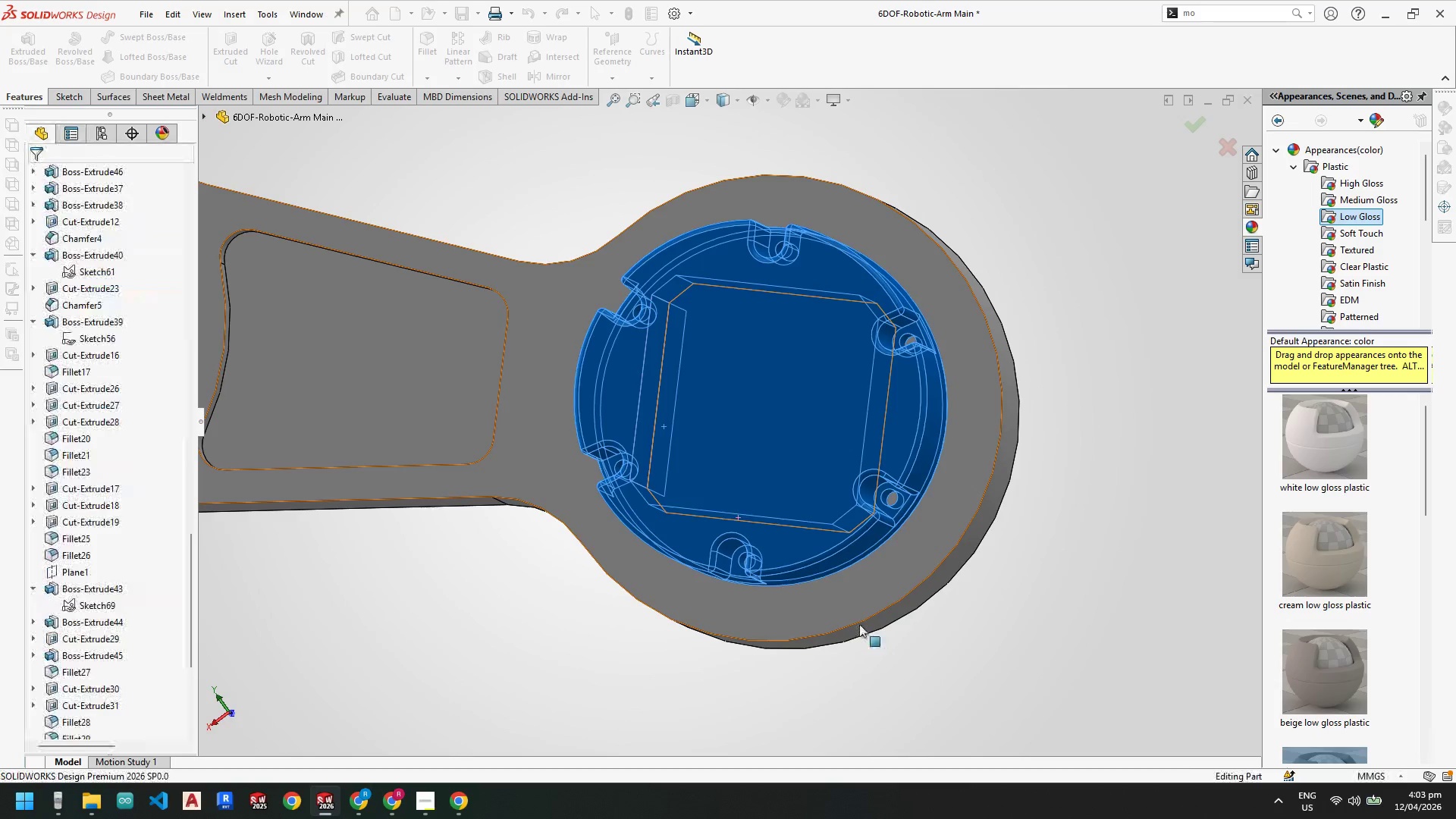 
scroll: coordinate [861, 624], scroll_direction: up, amount: 6.0
 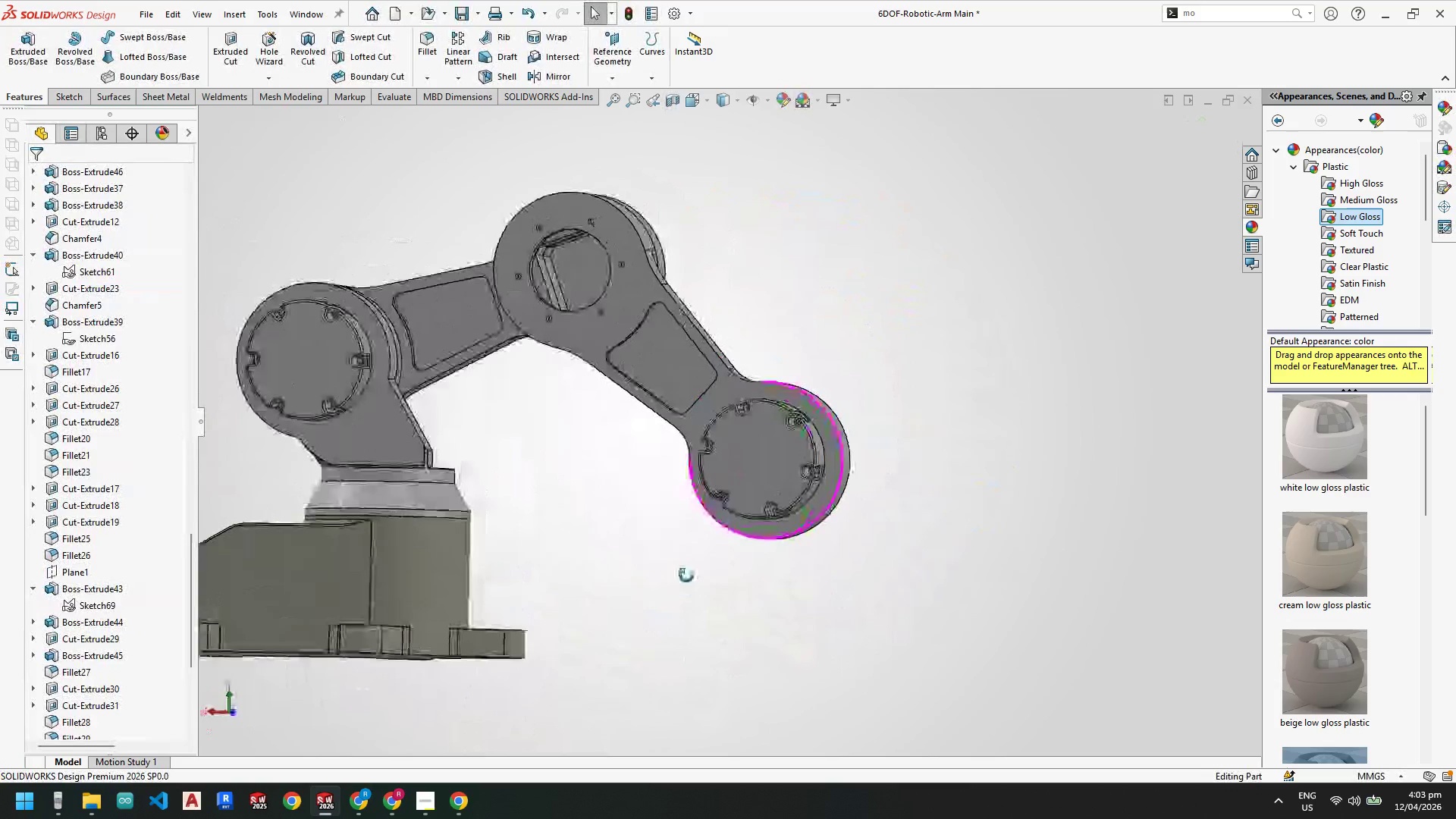 
wait(5.11)
 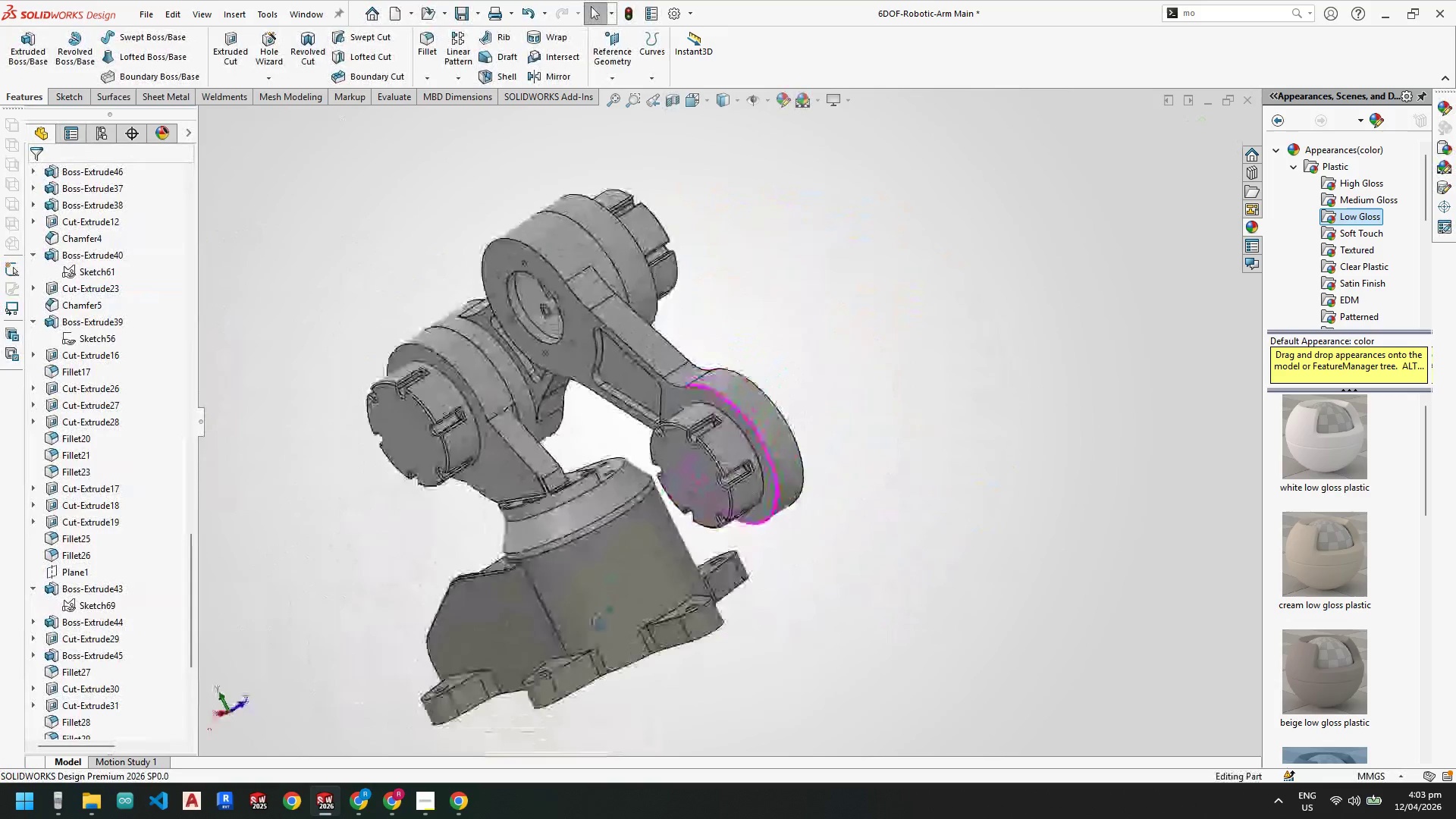 
scroll: coordinate [806, 602], scroll_direction: up, amount: 5.0
 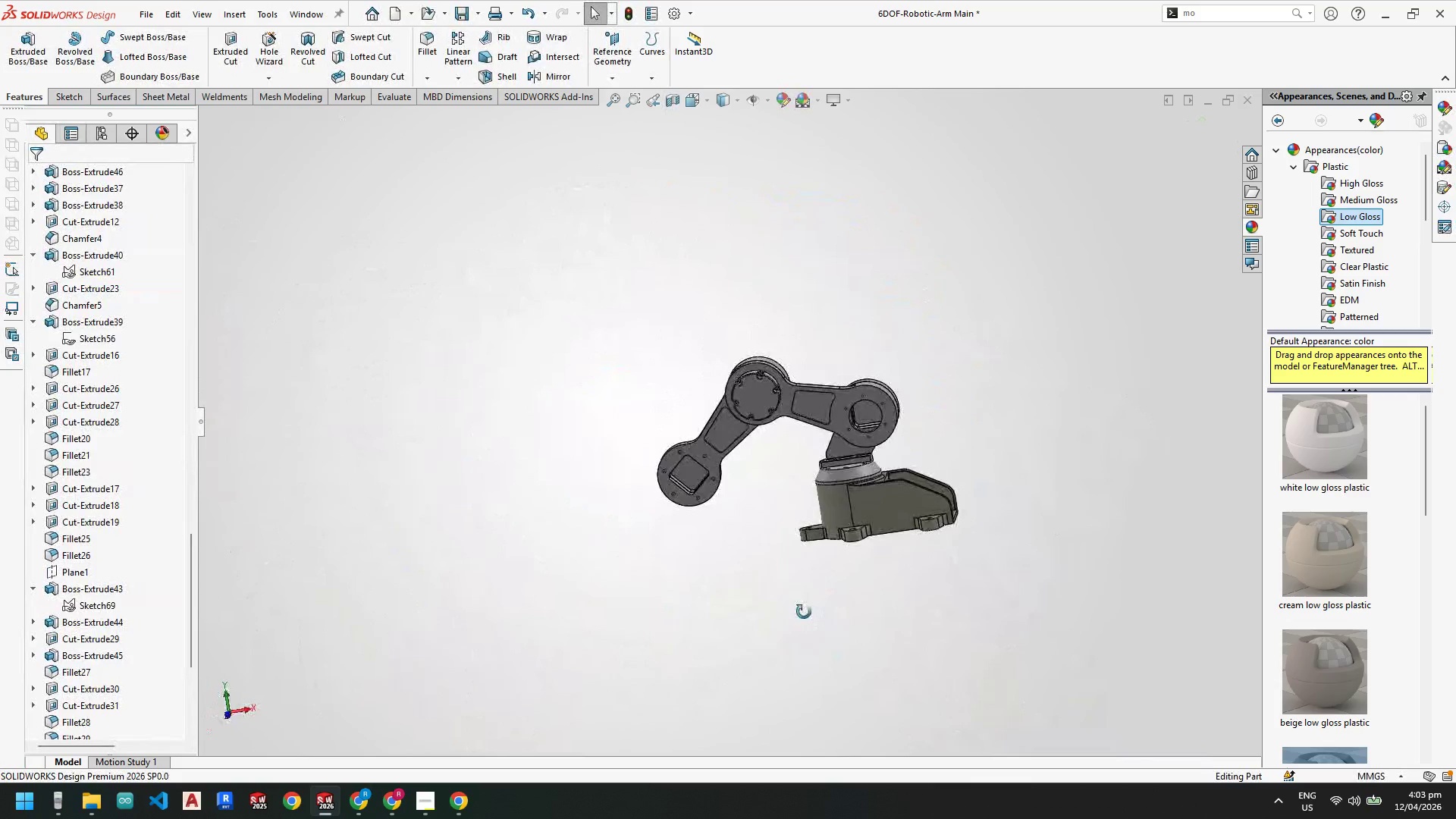 
scroll: coordinate [692, 403], scroll_direction: down, amount: 4.0
 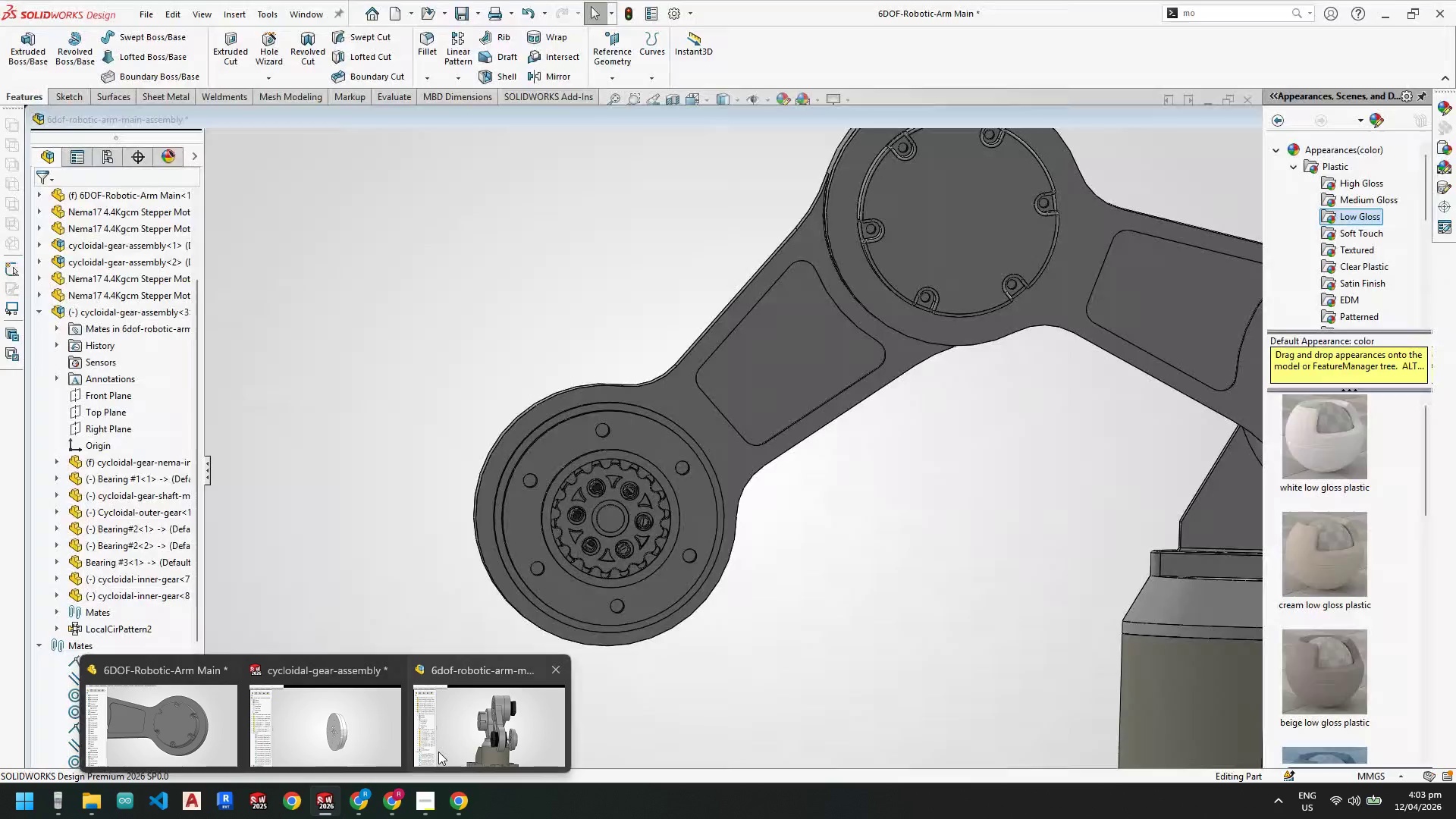 
left_click([438, 751])
 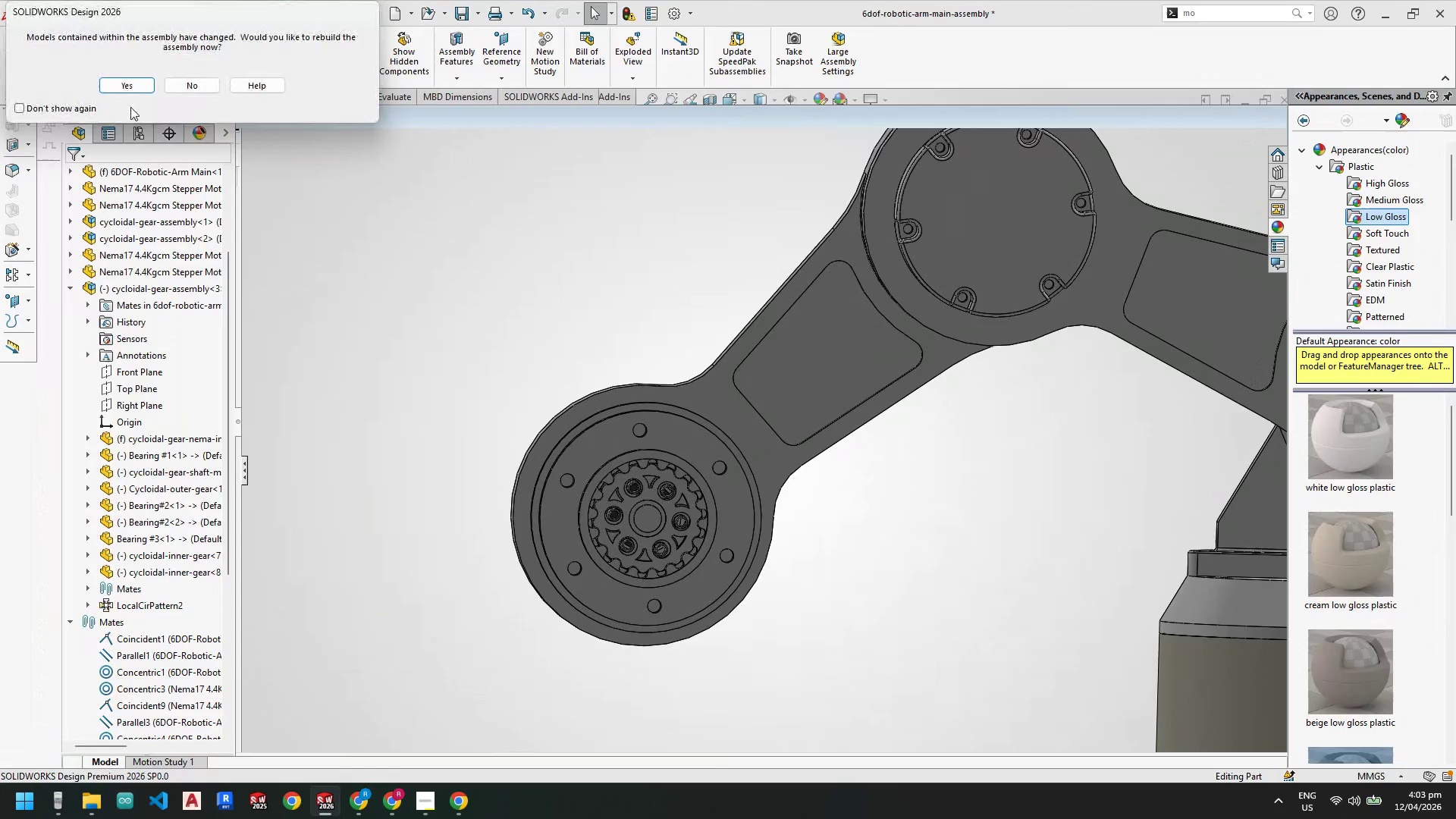 
left_click([133, 86])
 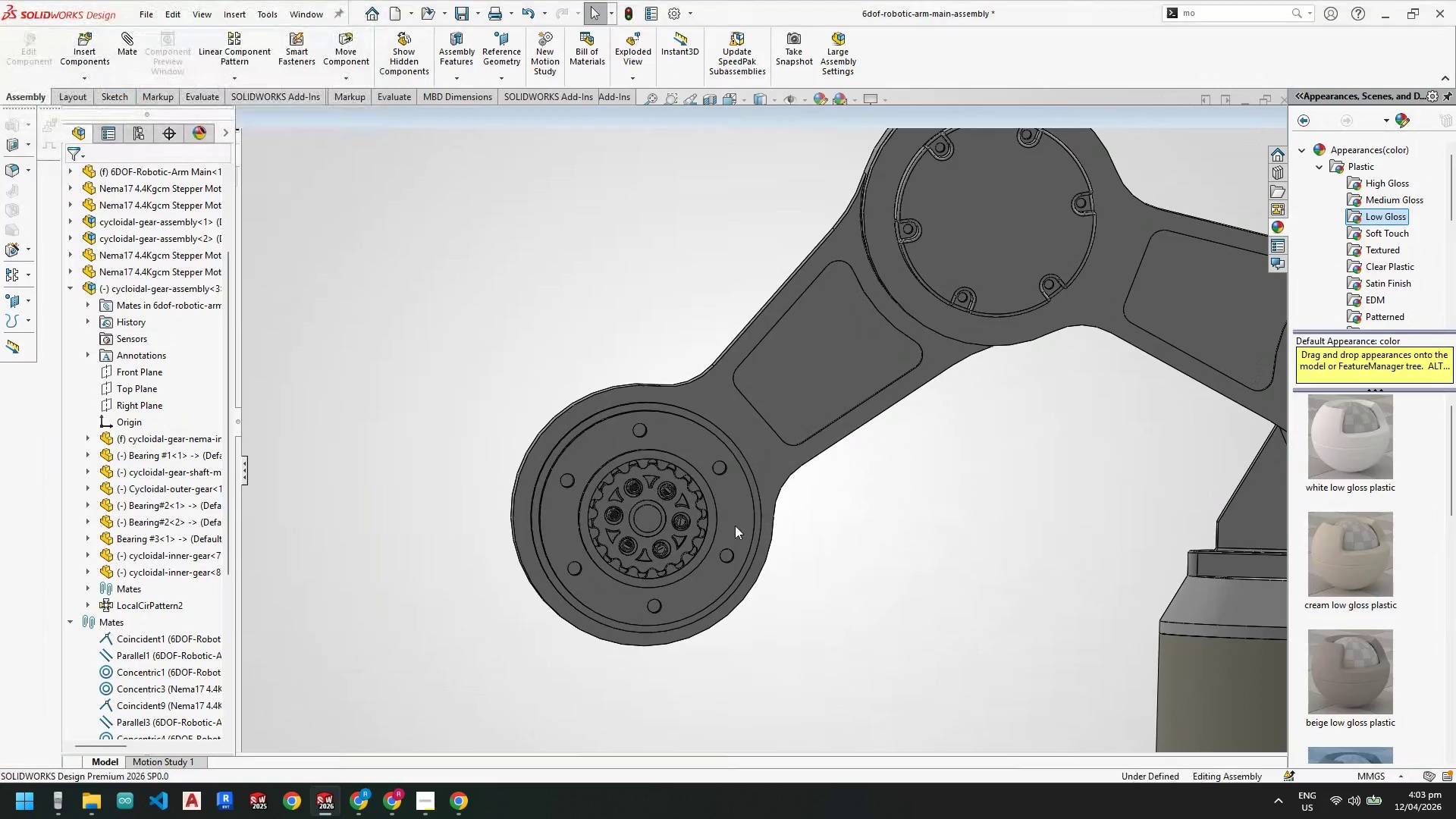 
scroll: coordinate [731, 397], scroll_direction: up, amount: 6.0
 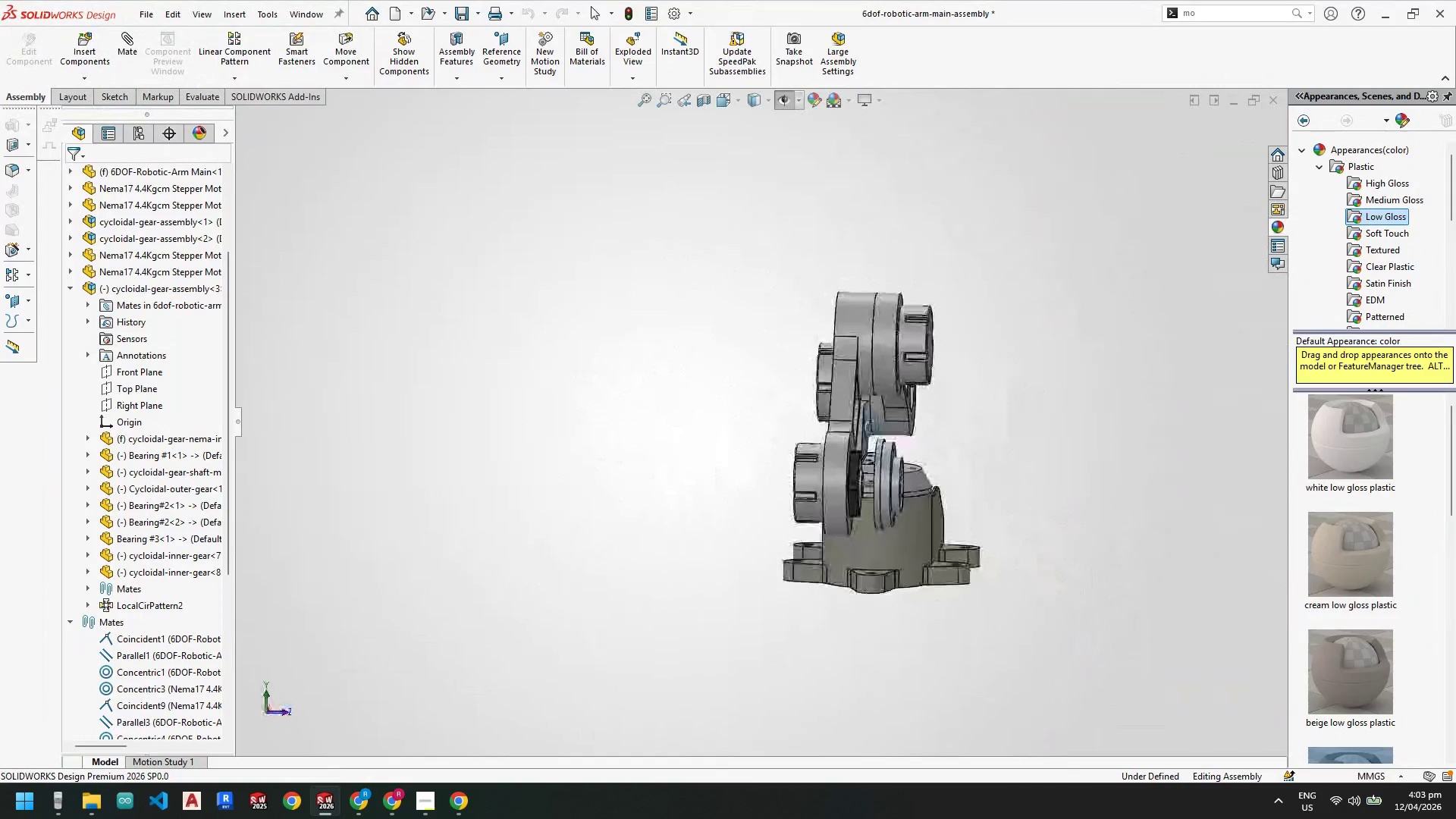 
scroll: coordinate [809, 458], scroll_direction: down, amount: 6.0
 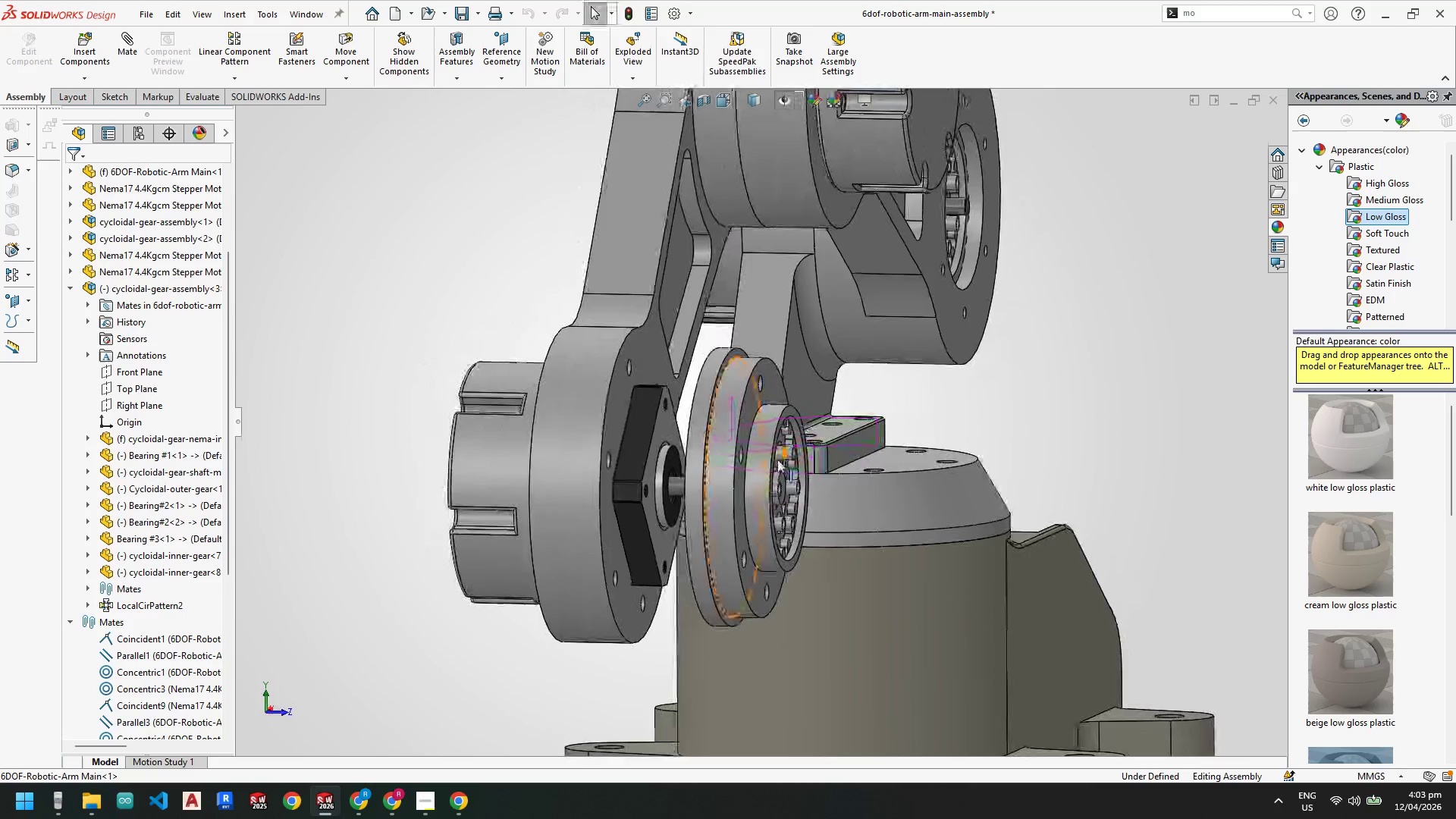 
scroll: coordinate [719, 482], scroll_direction: up, amount: 2.0
 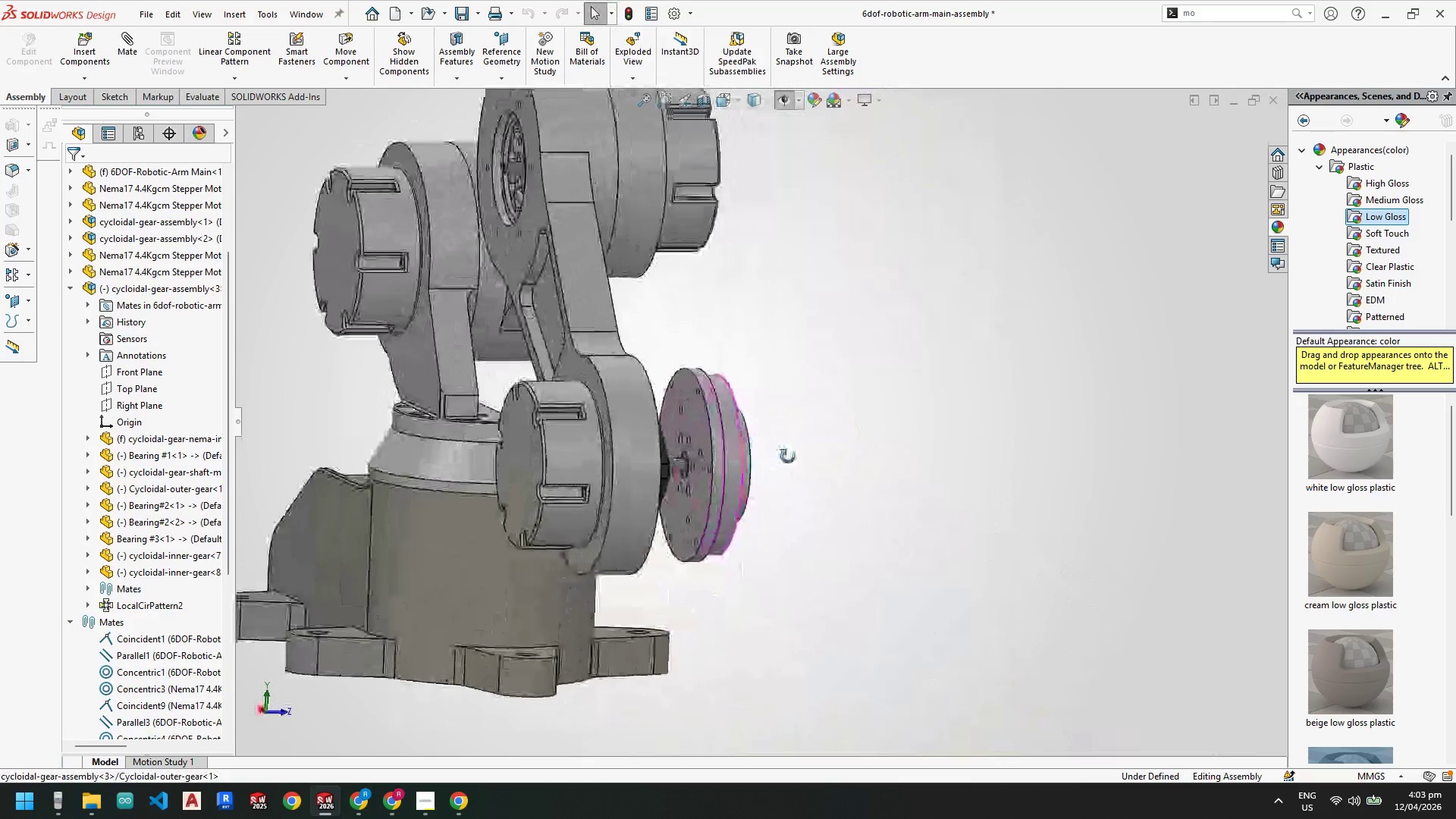 
scroll: coordinate [701, 325], scroll_direction: down, amount: 8.0
 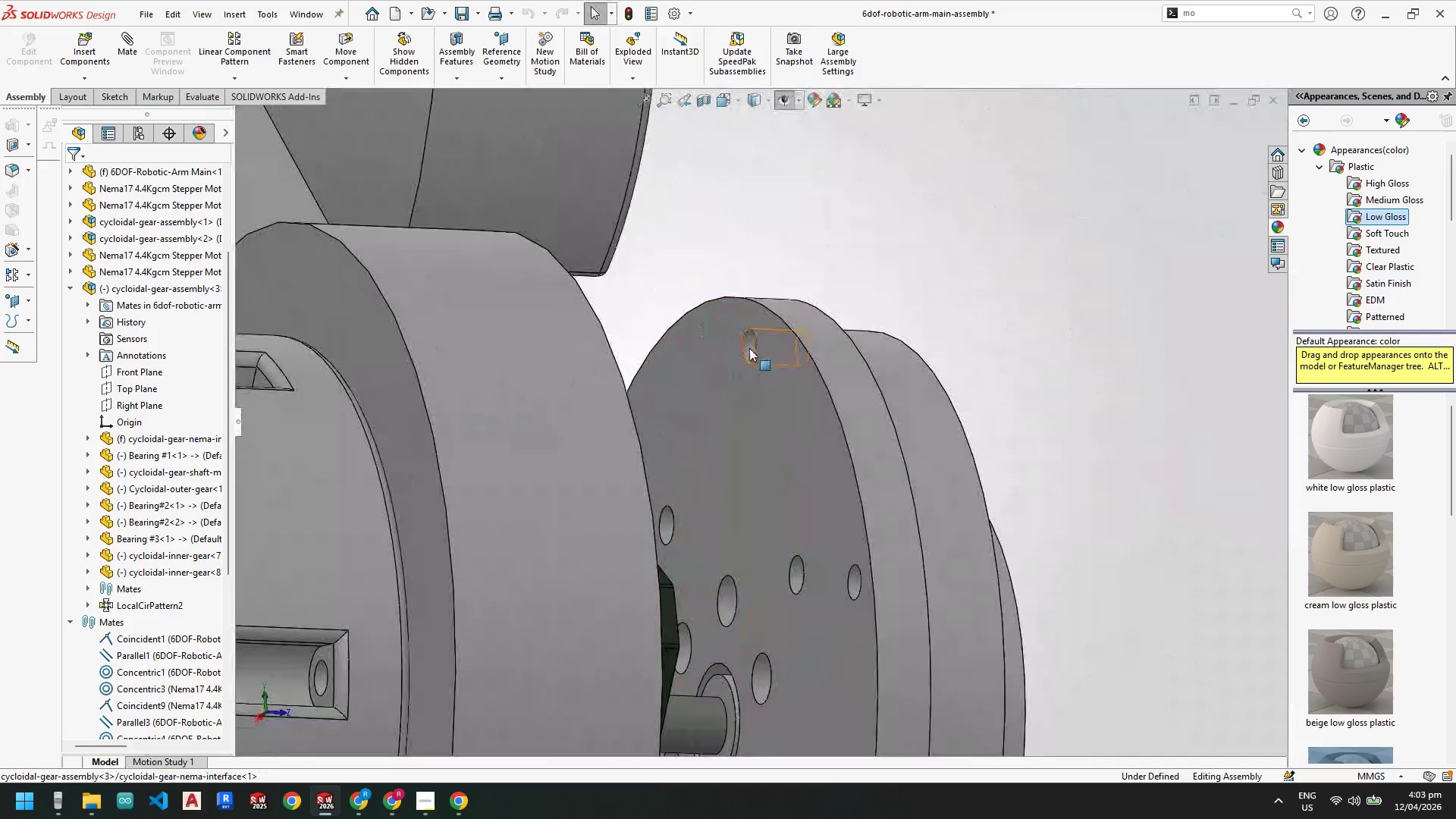 
left_click([749, 348])
 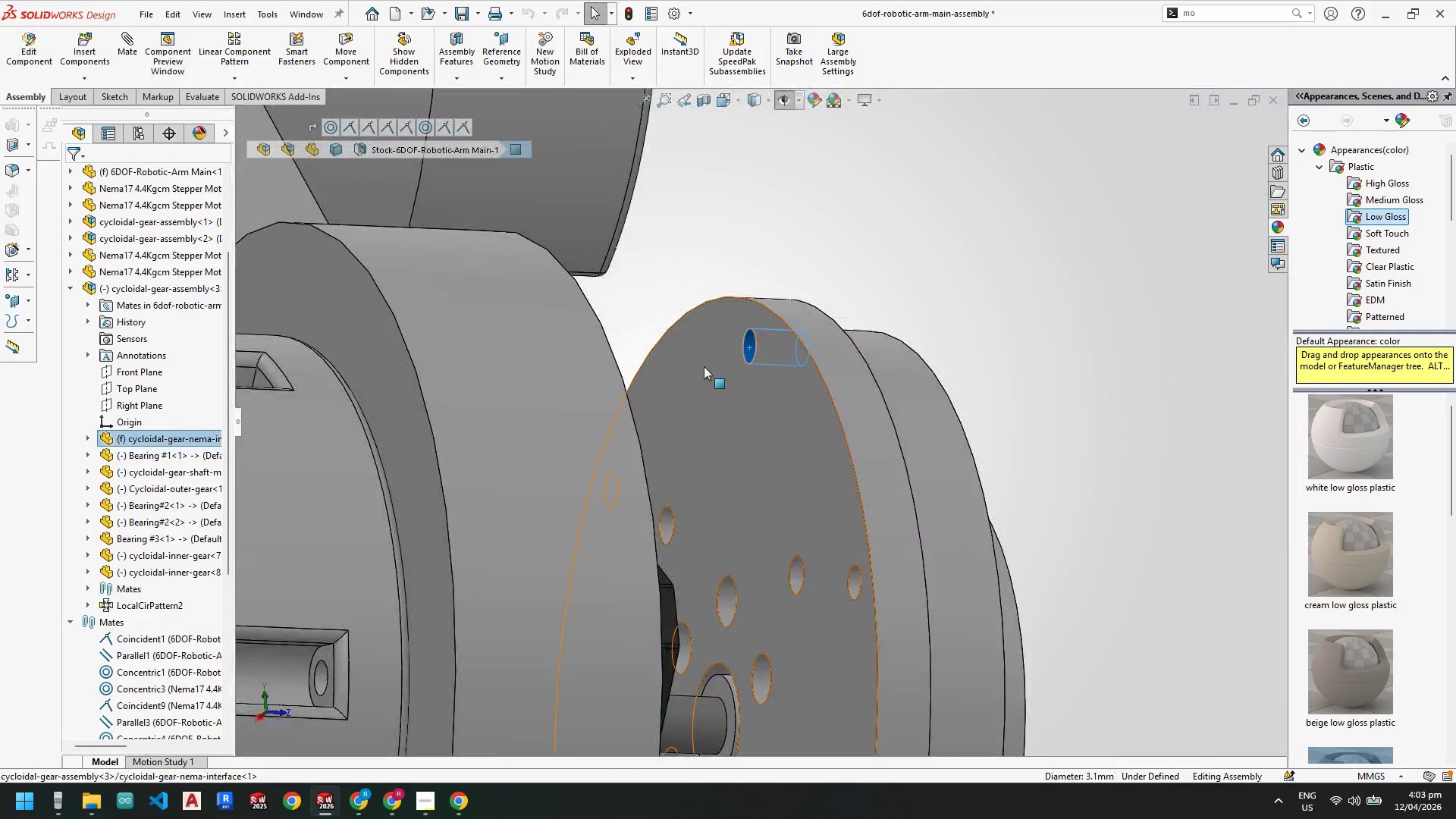 
scroll: coordinate [704, 366], scroll_direction: up, amount: 2.0
 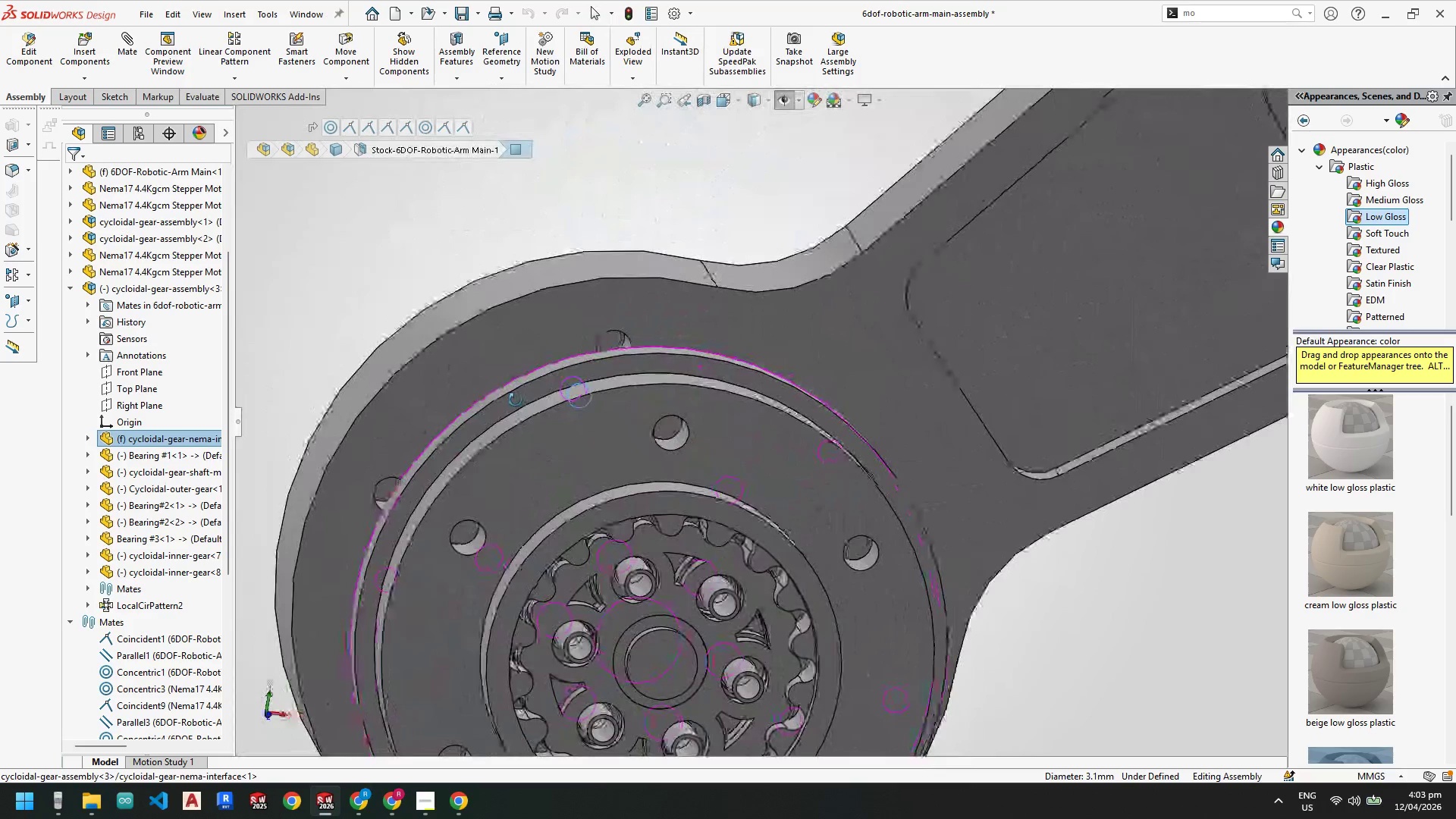 
hold_key(key=ControlLeft, duration=0.81)
 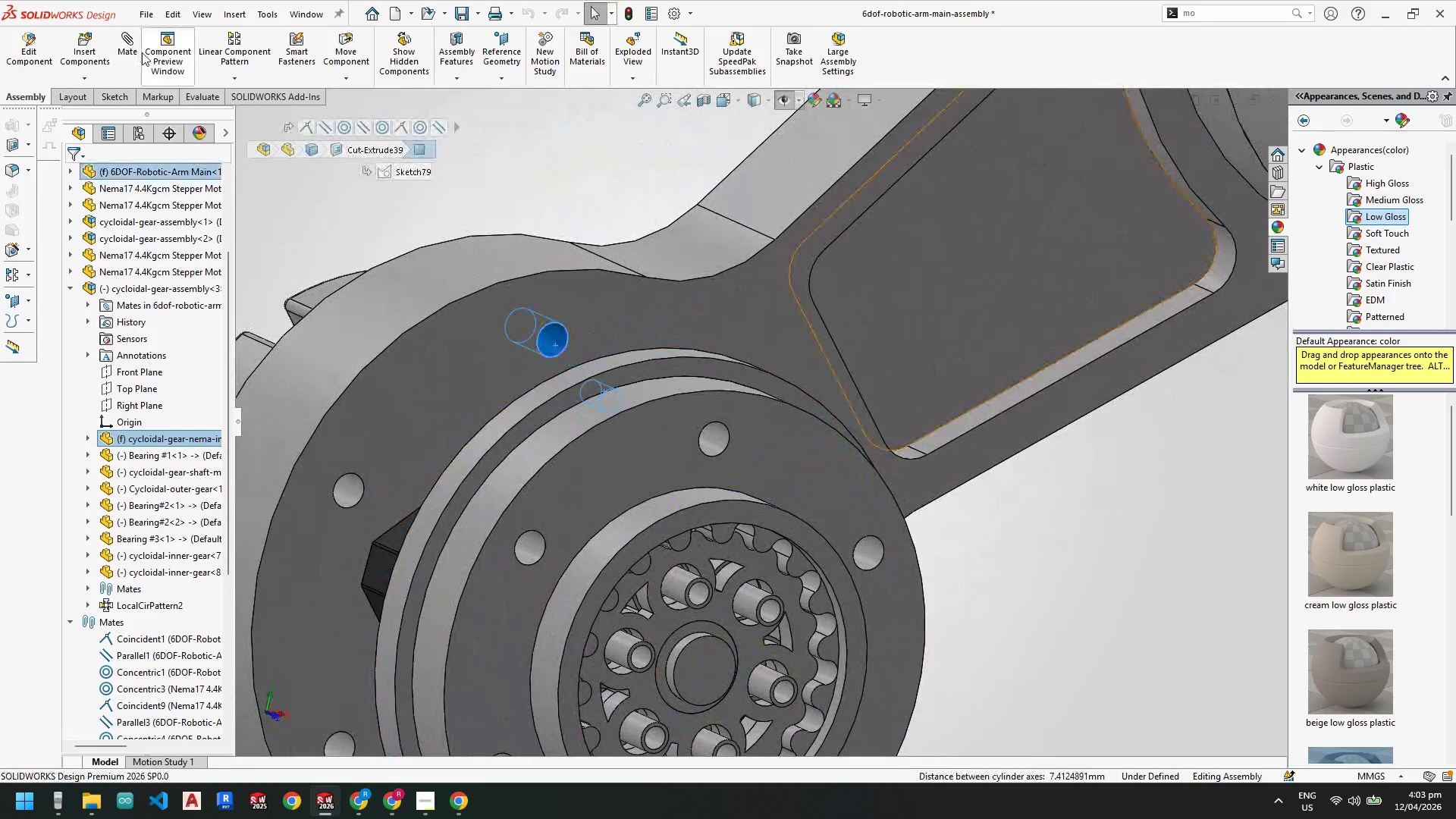 
left_click([123, 48])
 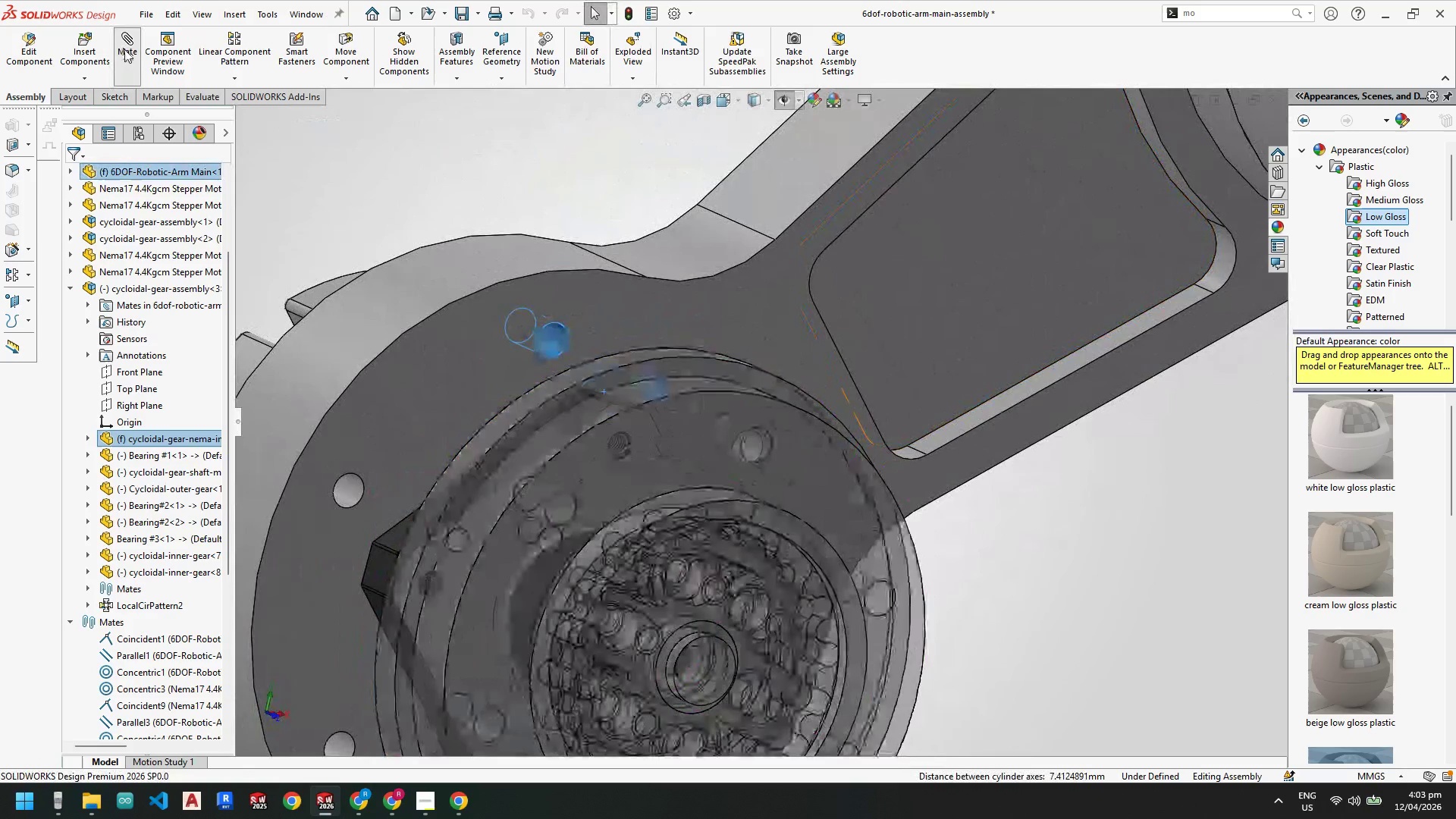 
scroll: coordinate [640, 493], scroll_direction: up, amount: 3.0
 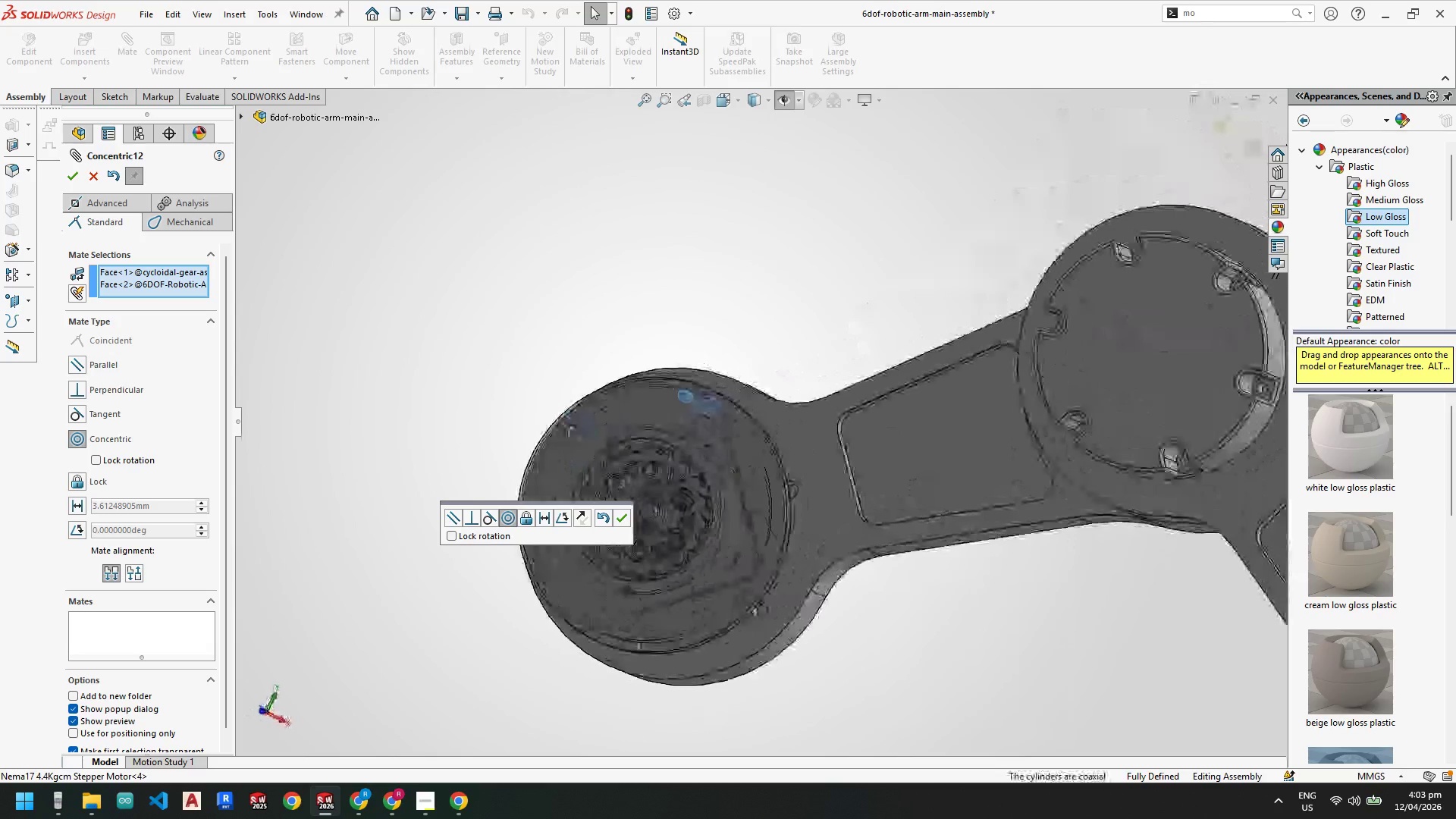 
key(Space)
 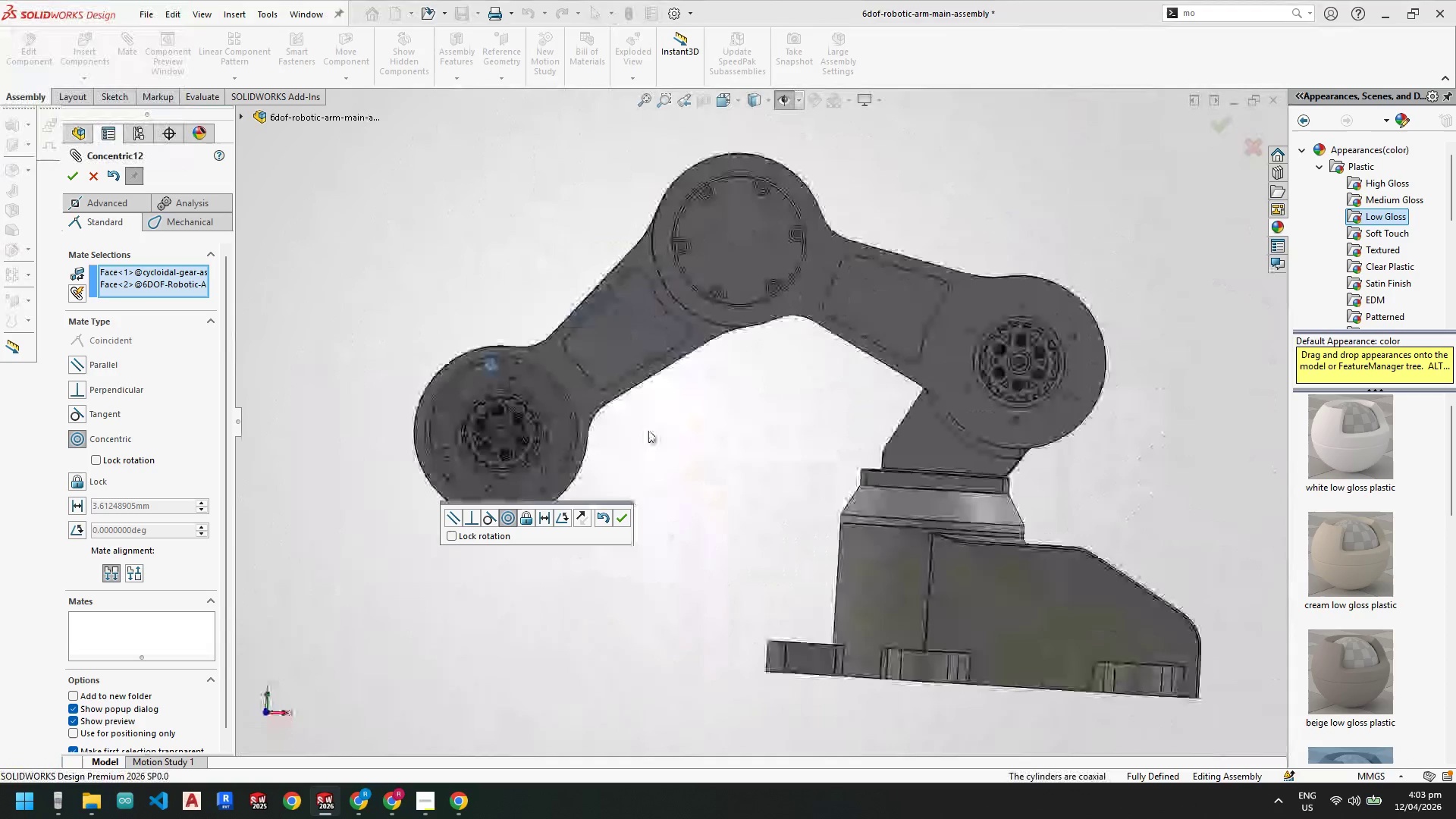 
scroll: coordinate [511, 446], scroll_direction: down, amount: 7.0
 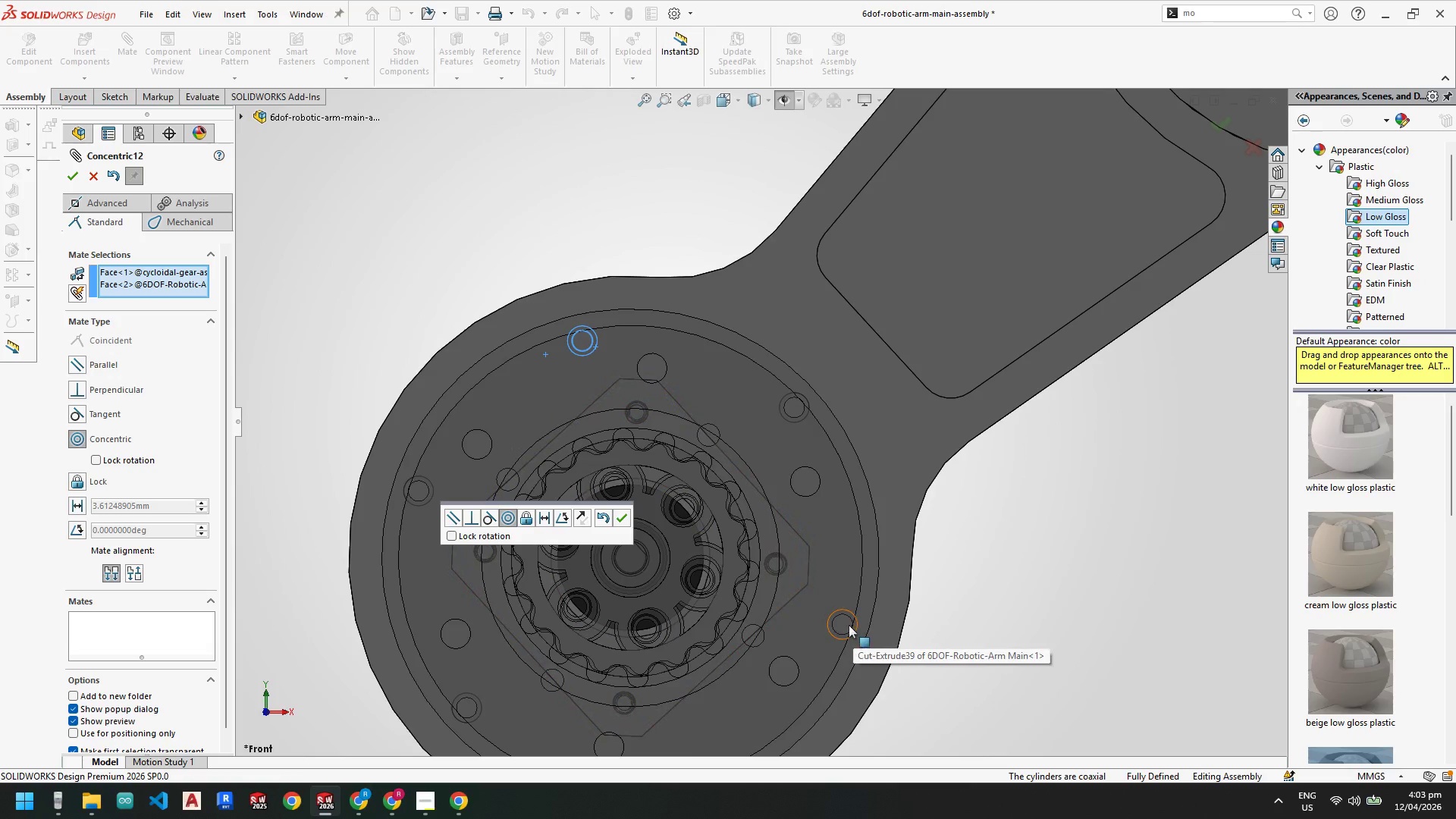 
left_click([70, 177])
 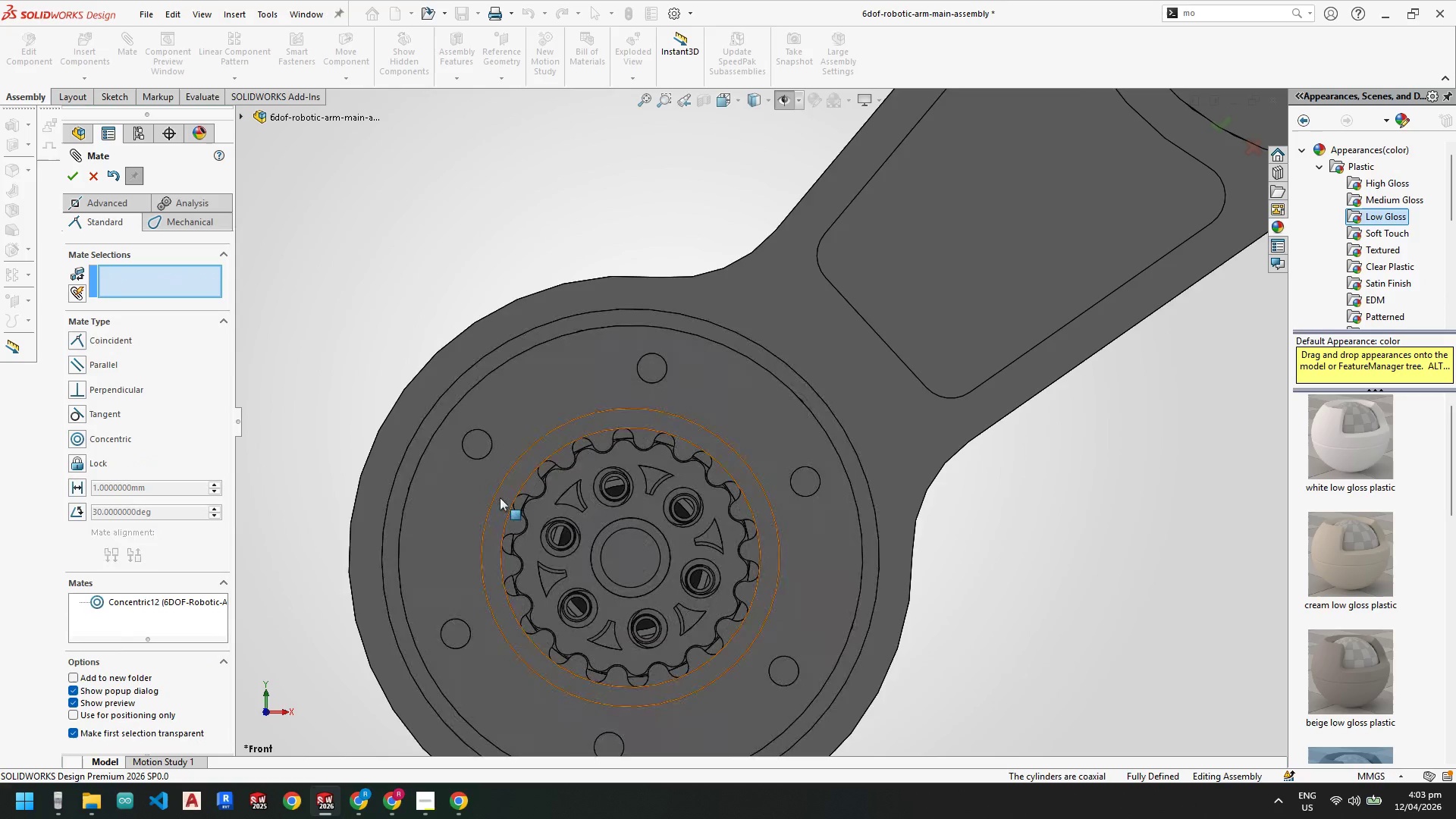 
scroll: coordinate [500, 466], scroll_direction: up, amount: 2.0
 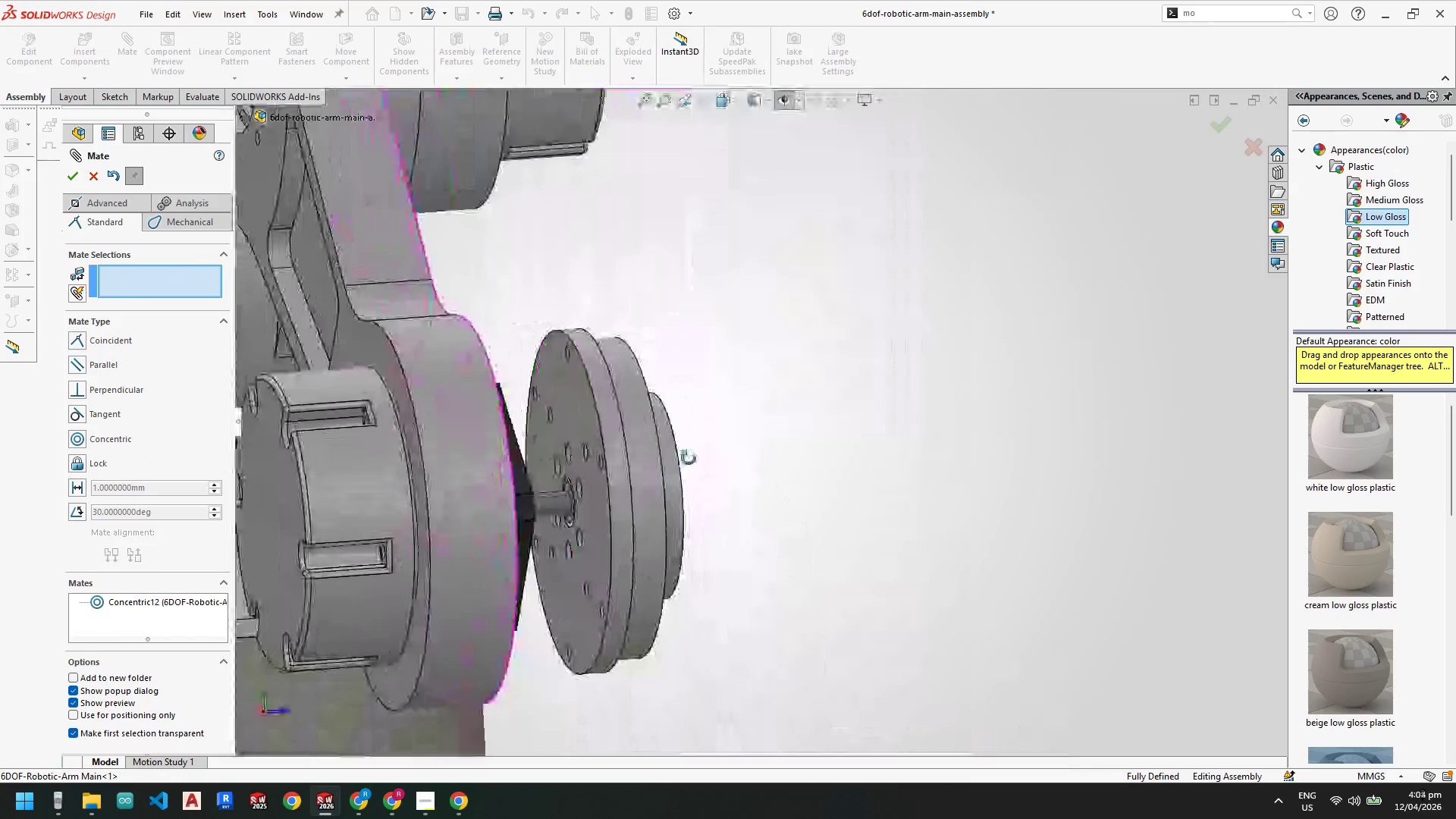 
scroll: coordinate [571, 410], scroll_direction: down, amount: 7.0
 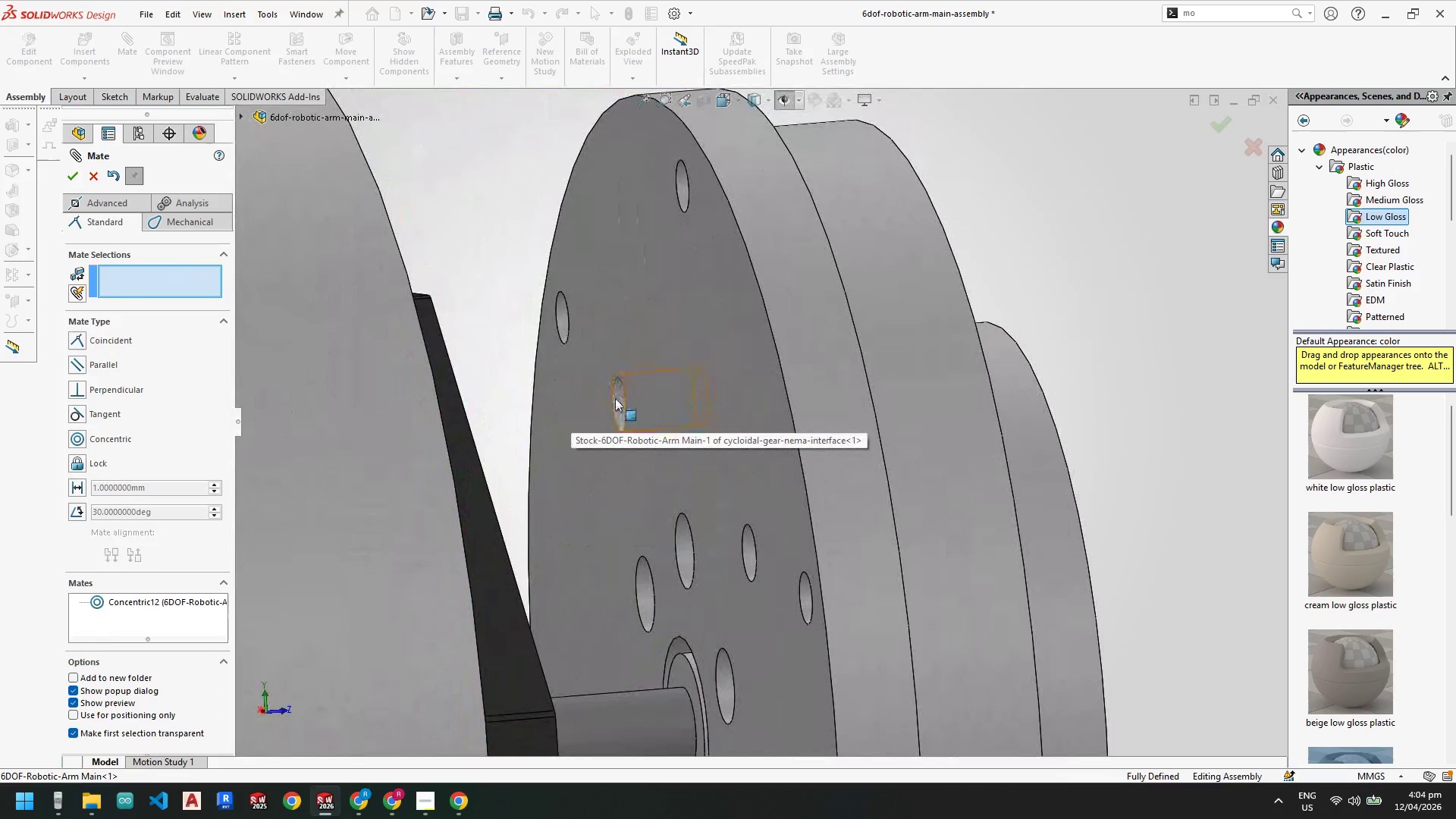 
left_click([615, 398])
 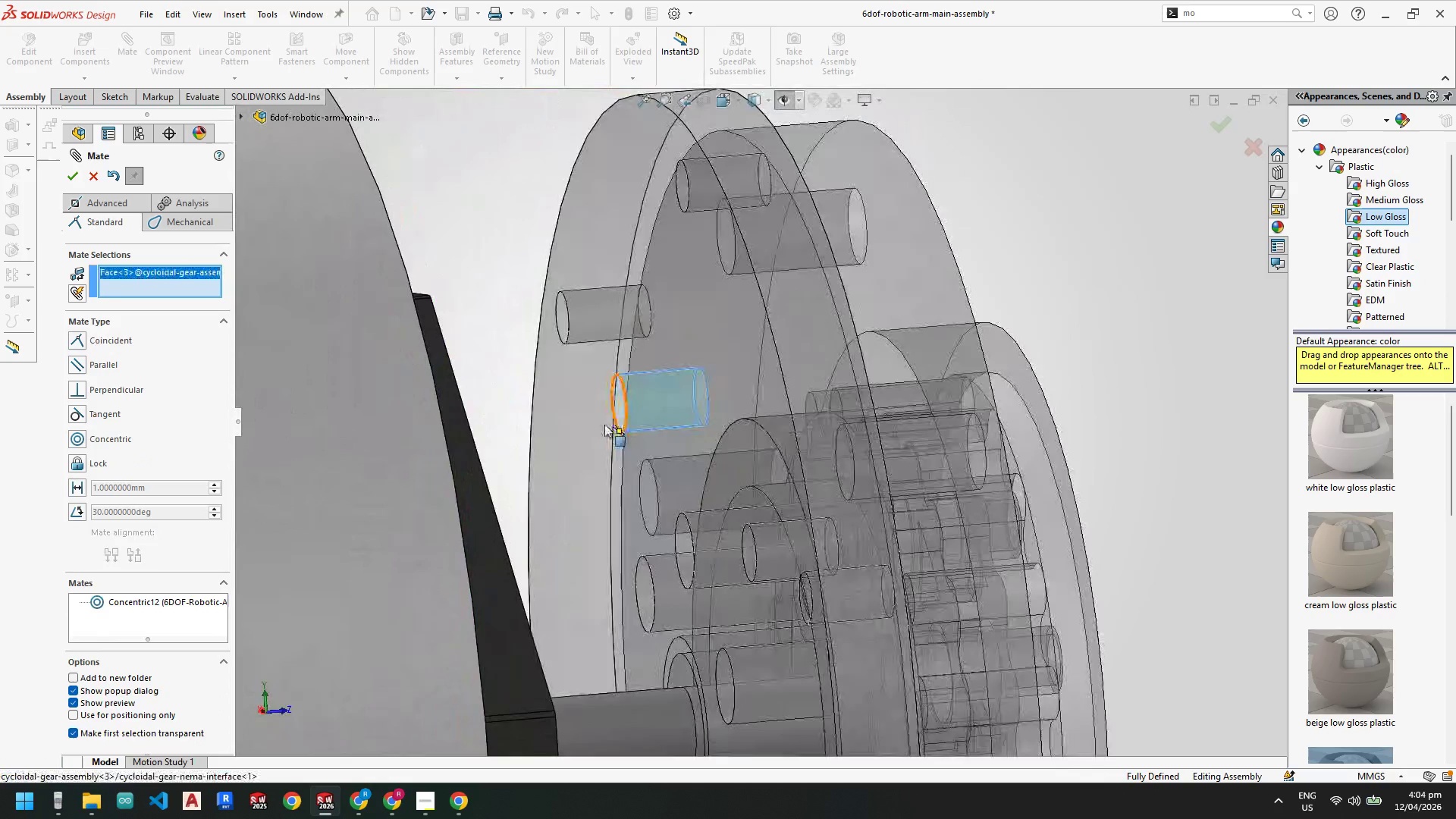 
scroll: coordinate [604, 424], scroll_direction: up, amount: 2.0
 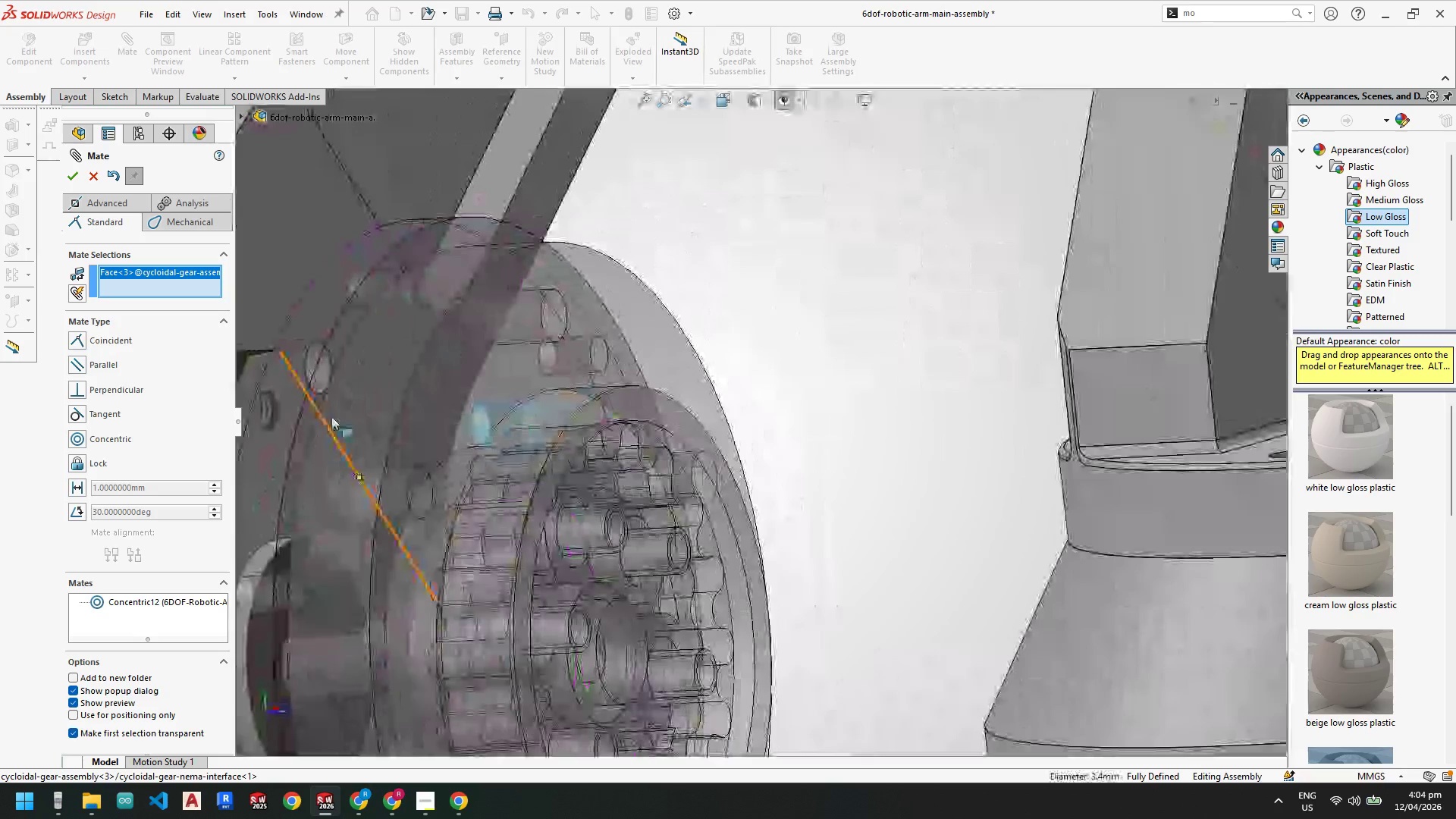 
scroll: coordinate [301, 403], scroll_direction: down, amount: 4.0
 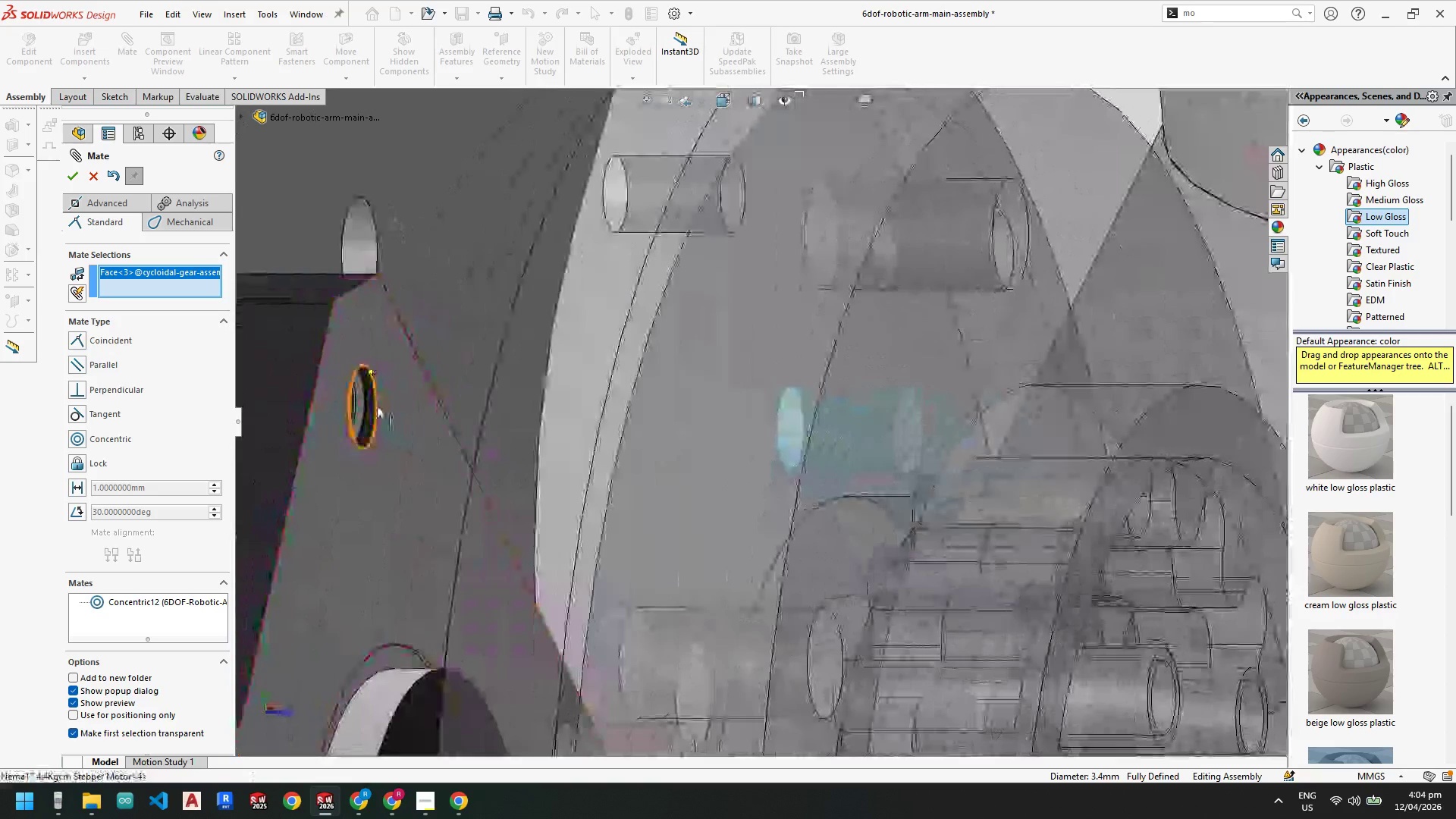 
hold_key(key=ControlLeft, duration=1.28)
left_click([371, 406])
 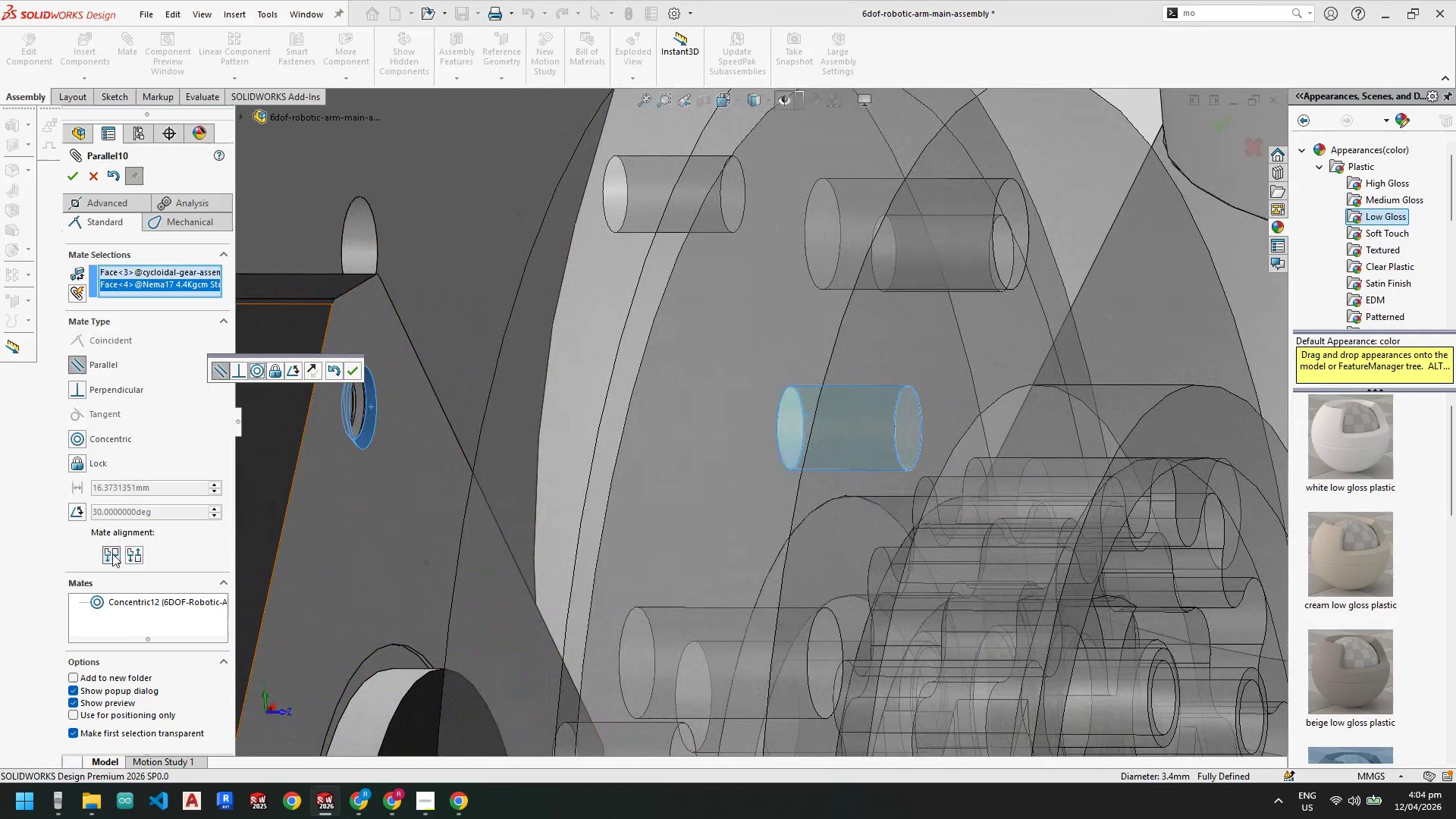 
left_click([80, 439])
 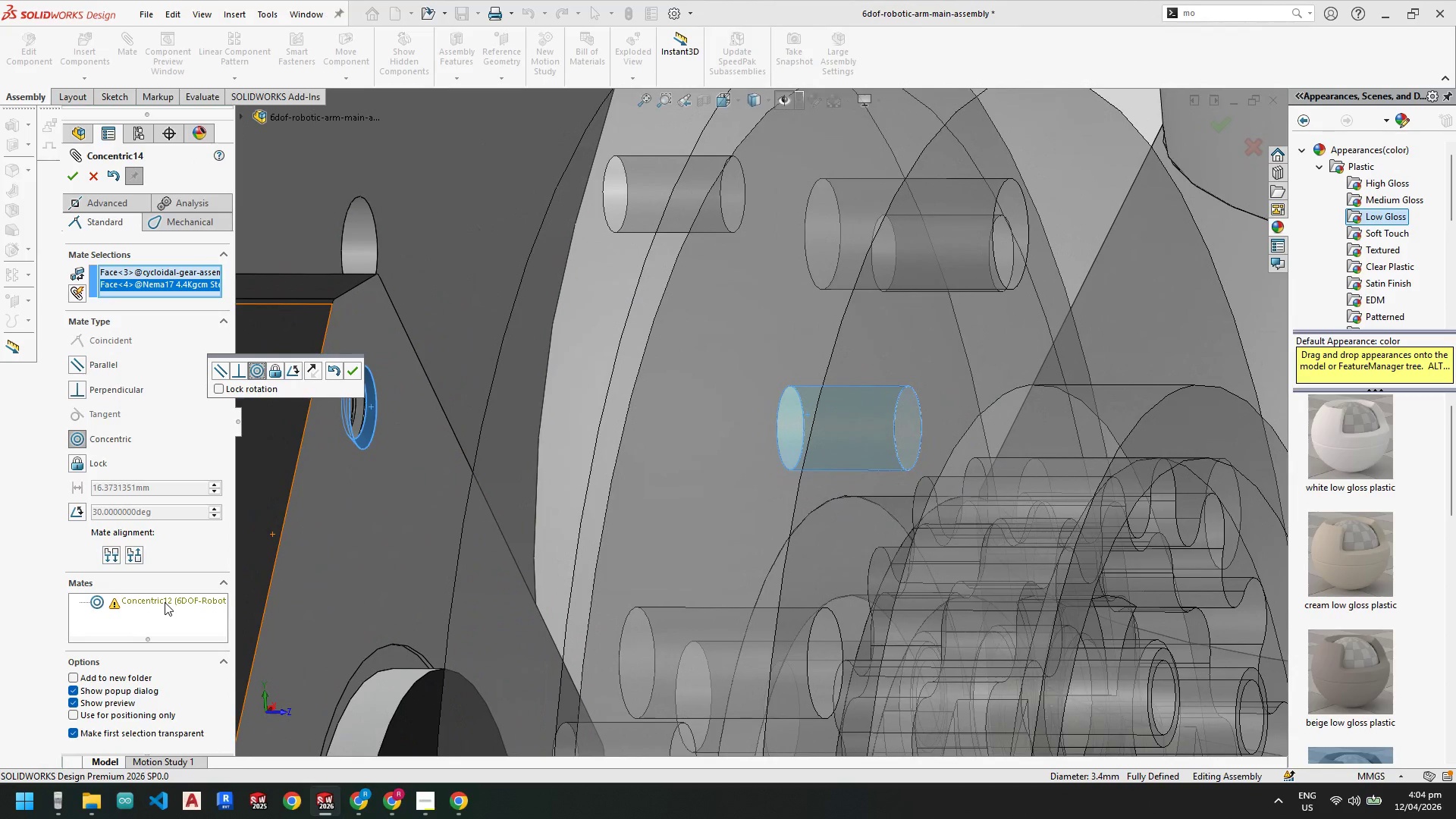 
key(Escape)
 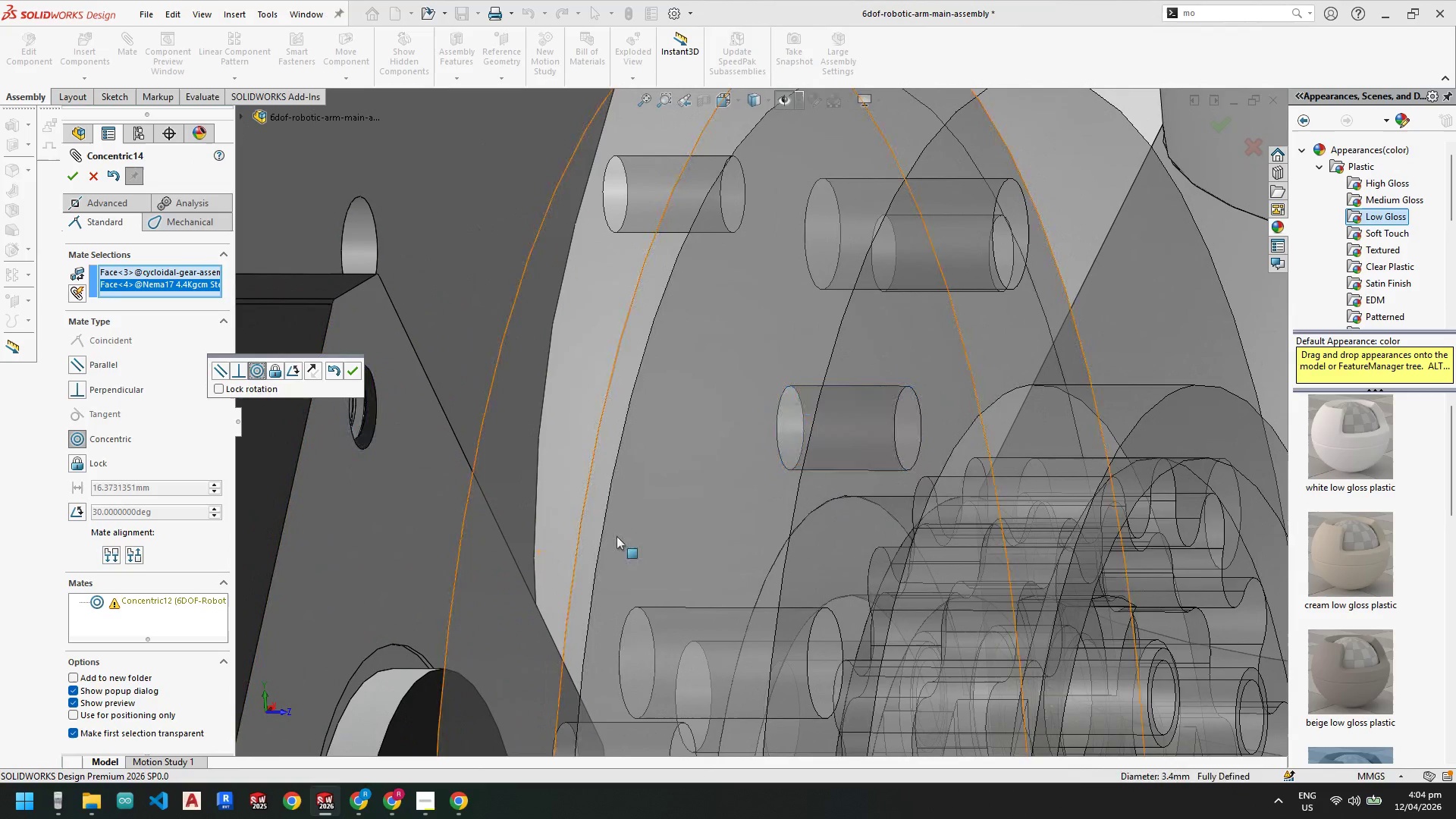 
key(Escape)
 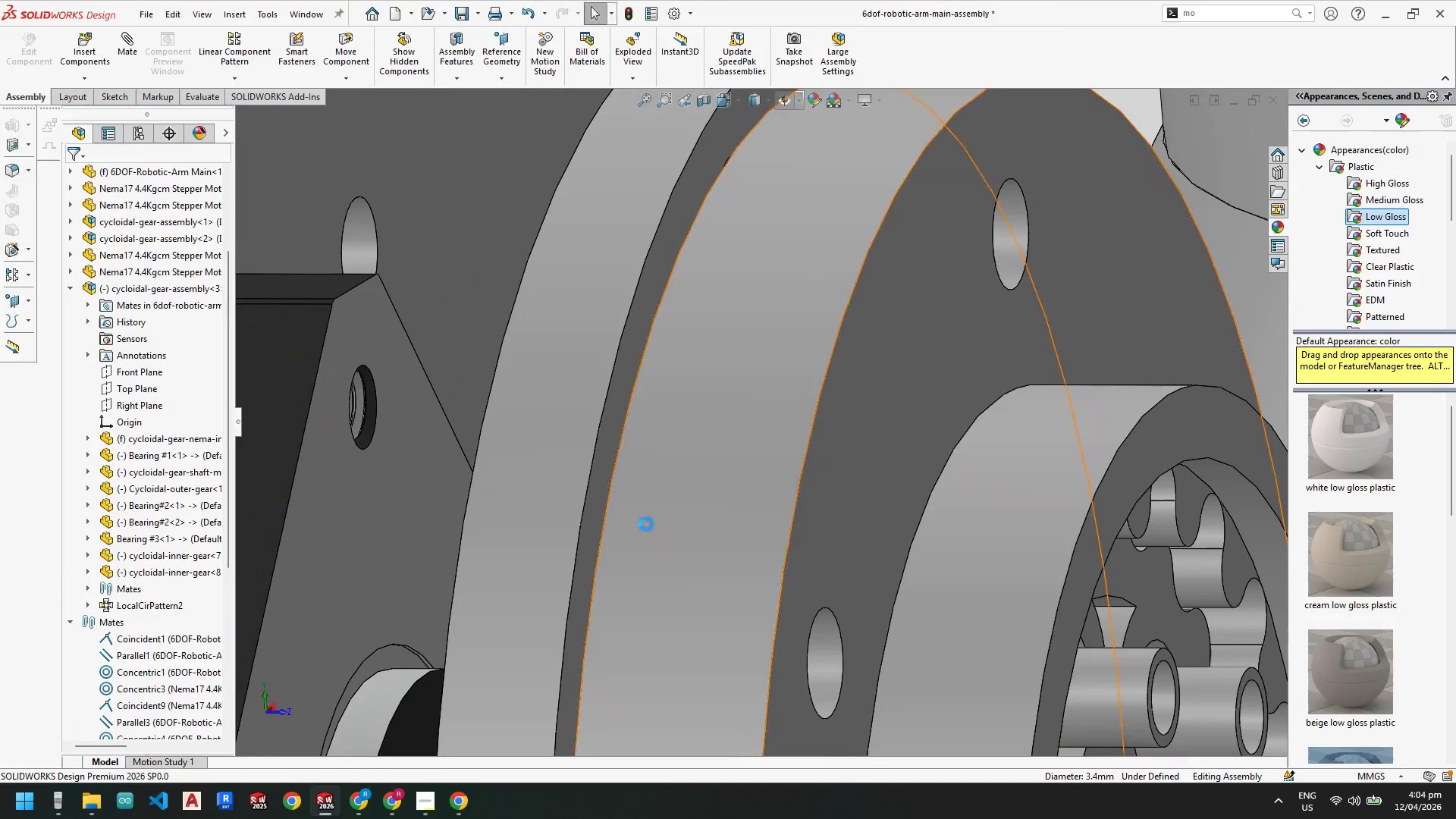 
key(Escape)
 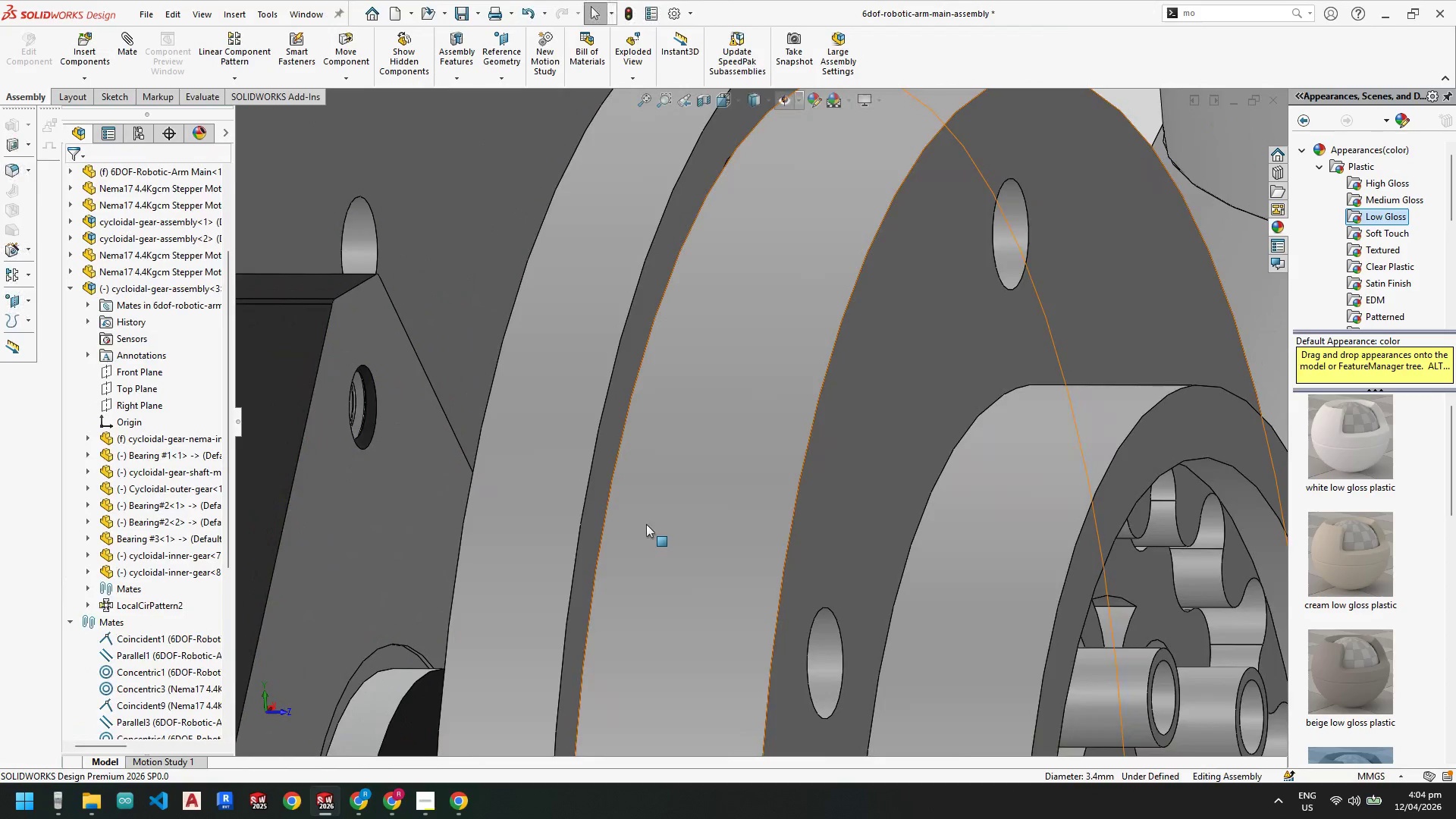 
scroll: coordinate [660, 462], scroll_direction: up, amount: 8.0
 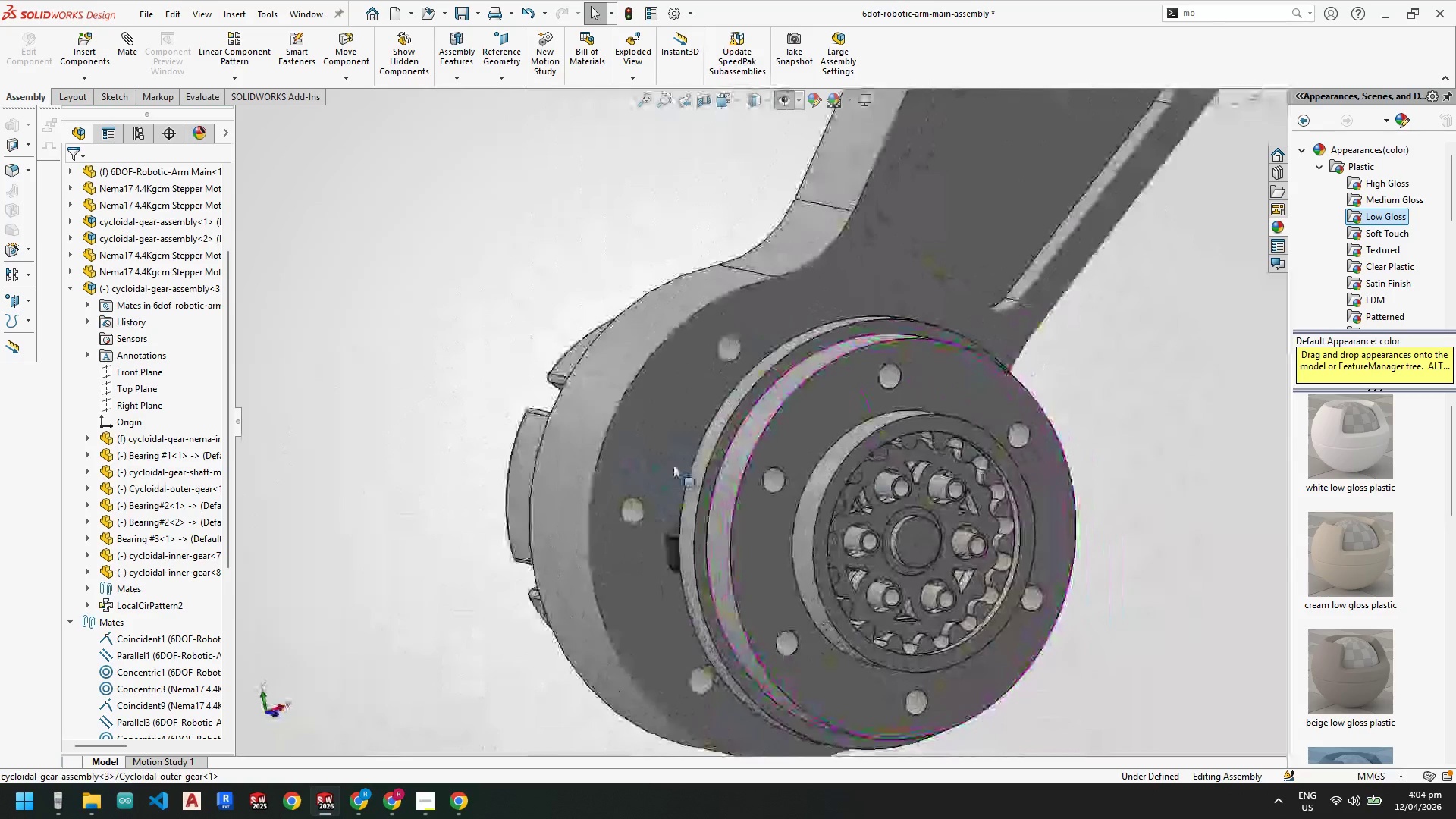 
right_click([810, 419])
 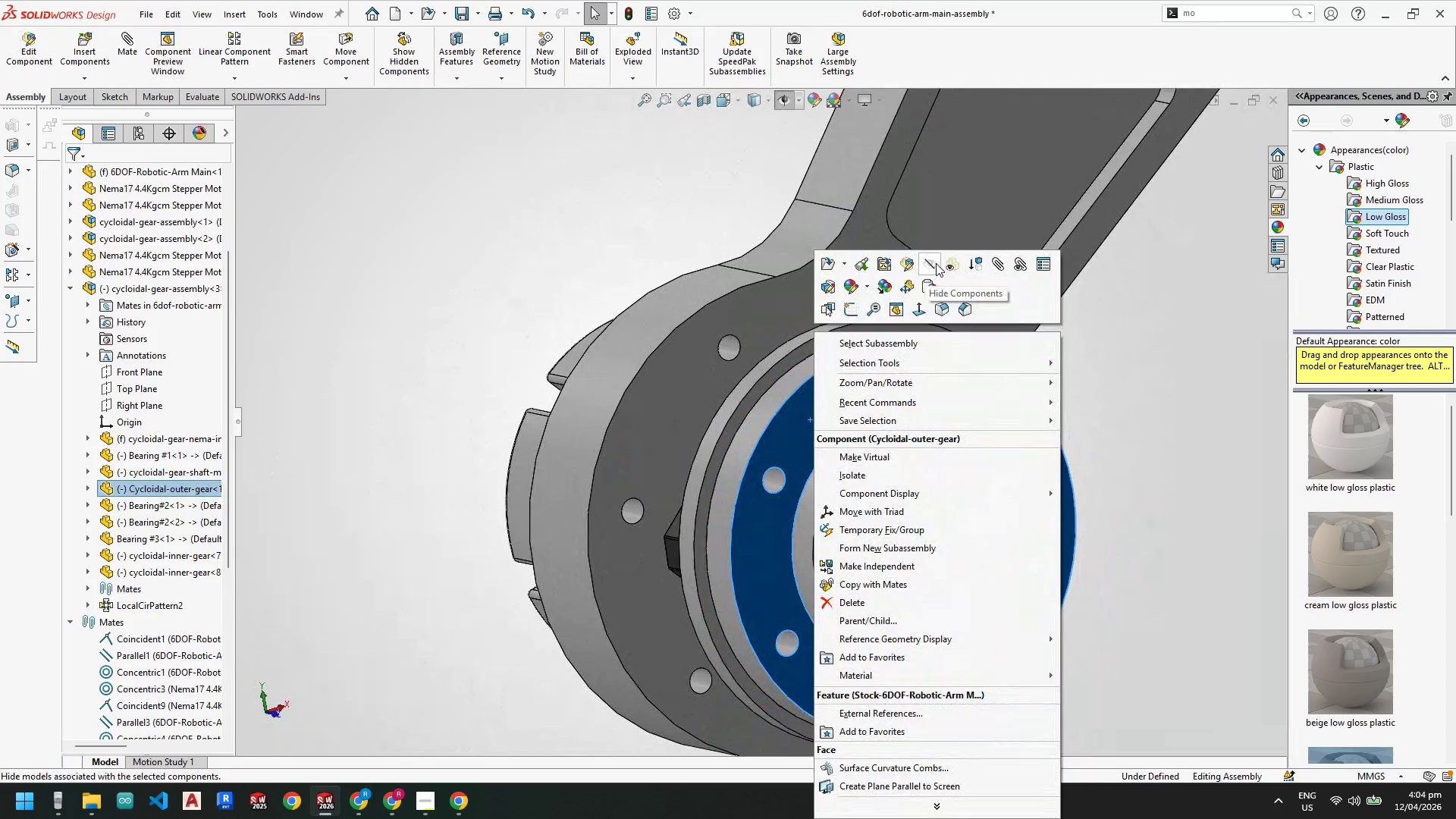 
left_click([946, 263])
 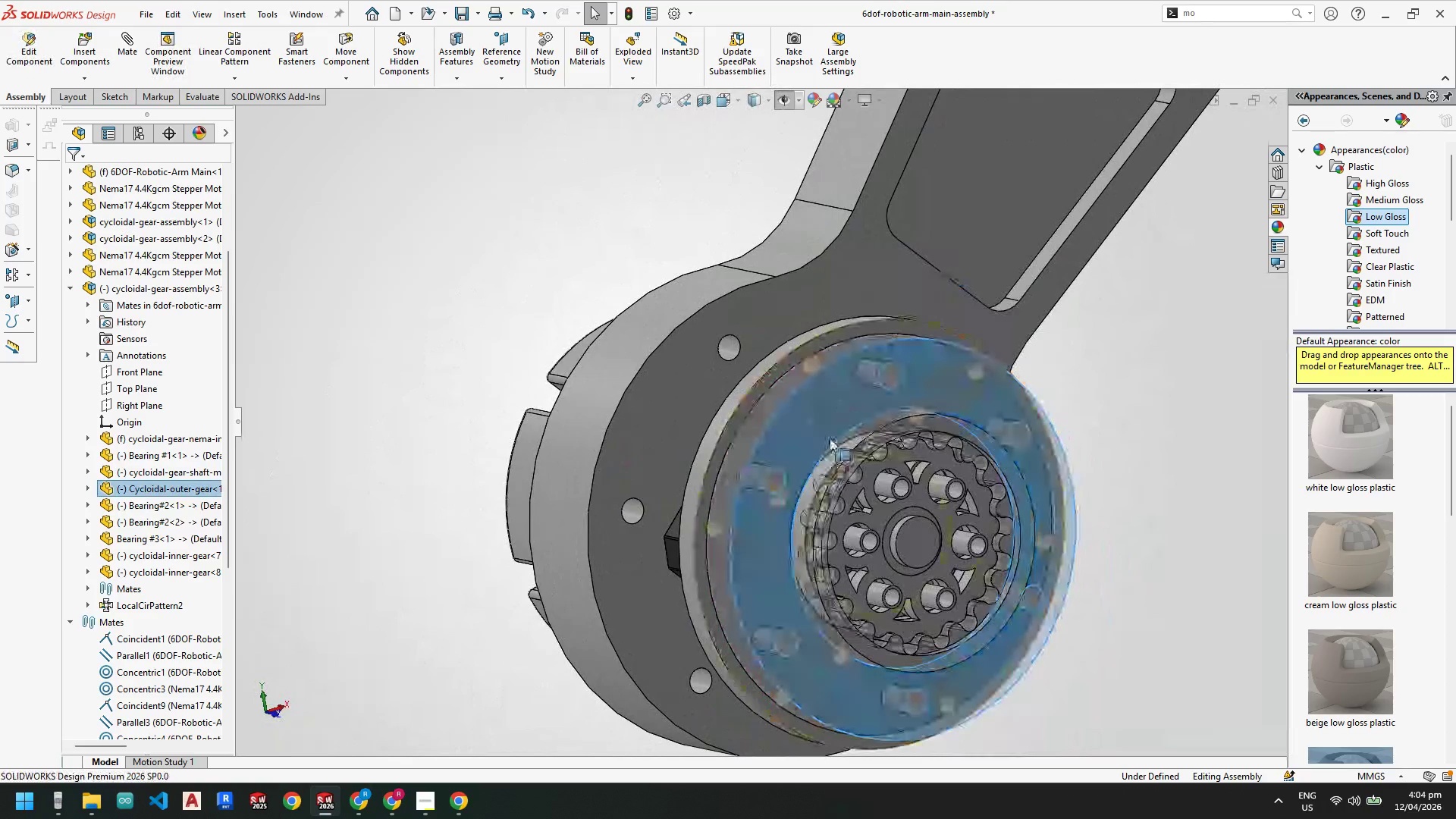 
scroll: coordinate [830, 438], scroll_direction: up, amount: 4.0
 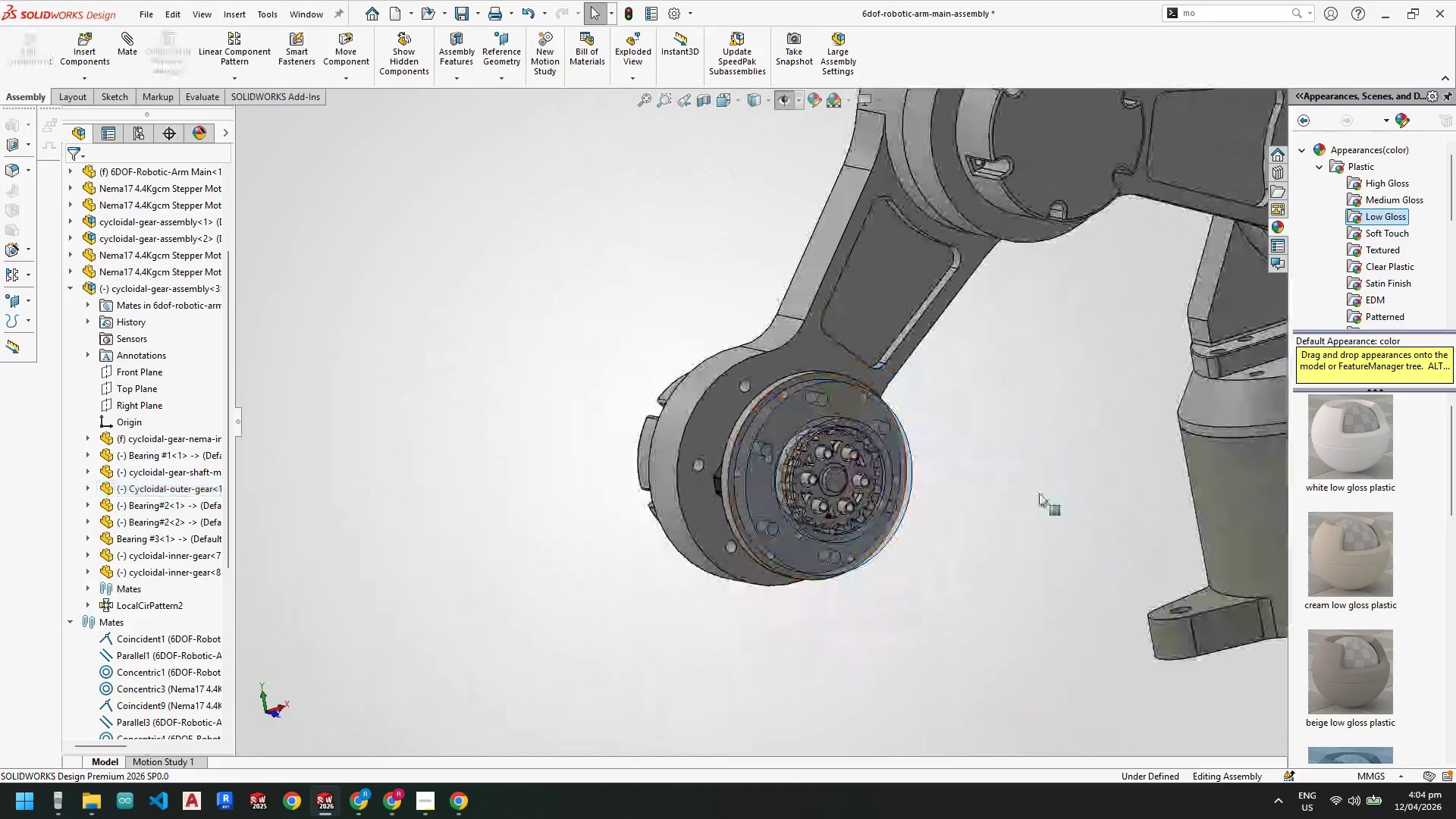 
key(Space)
 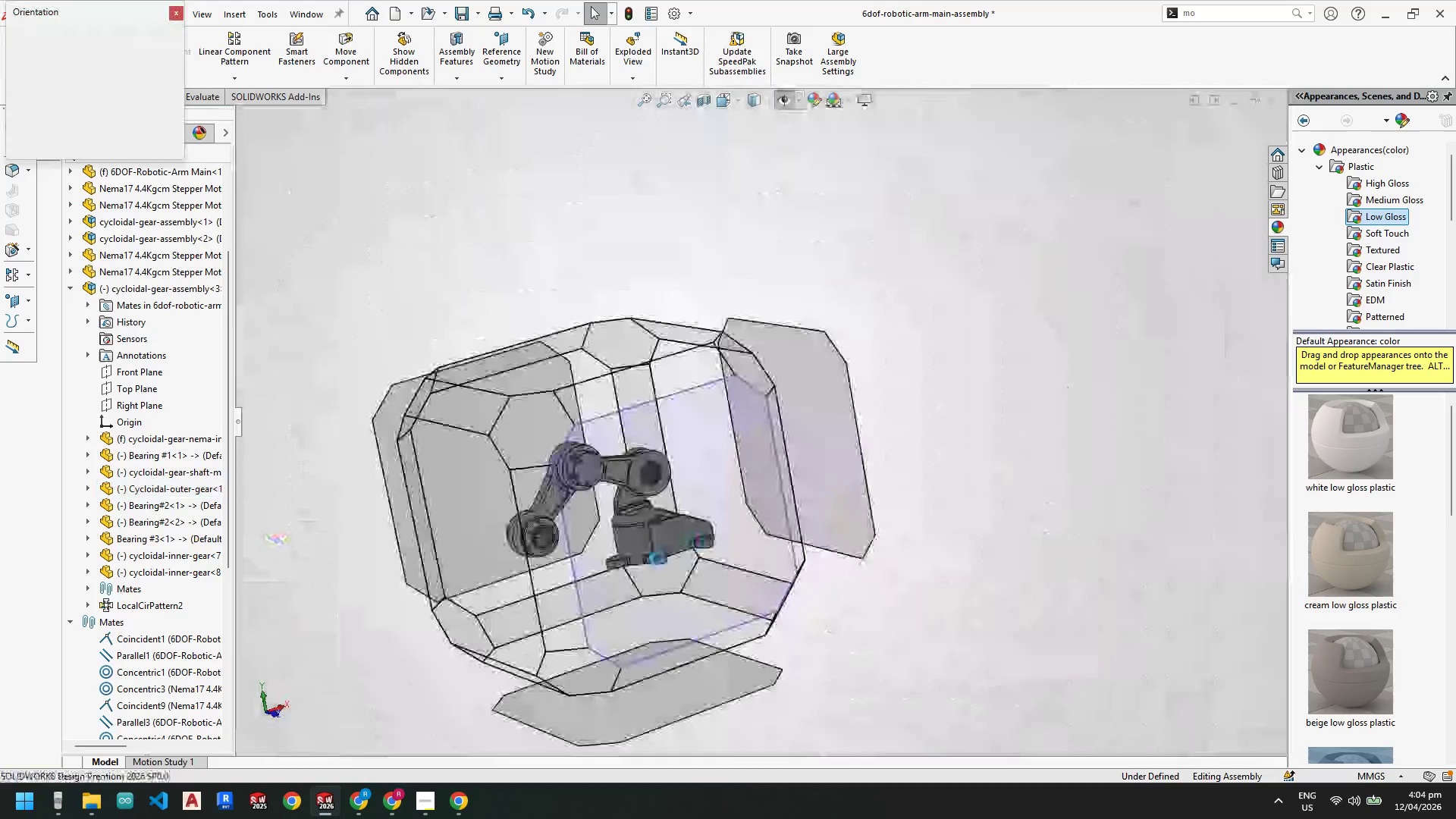 
left_click([651, 554])
 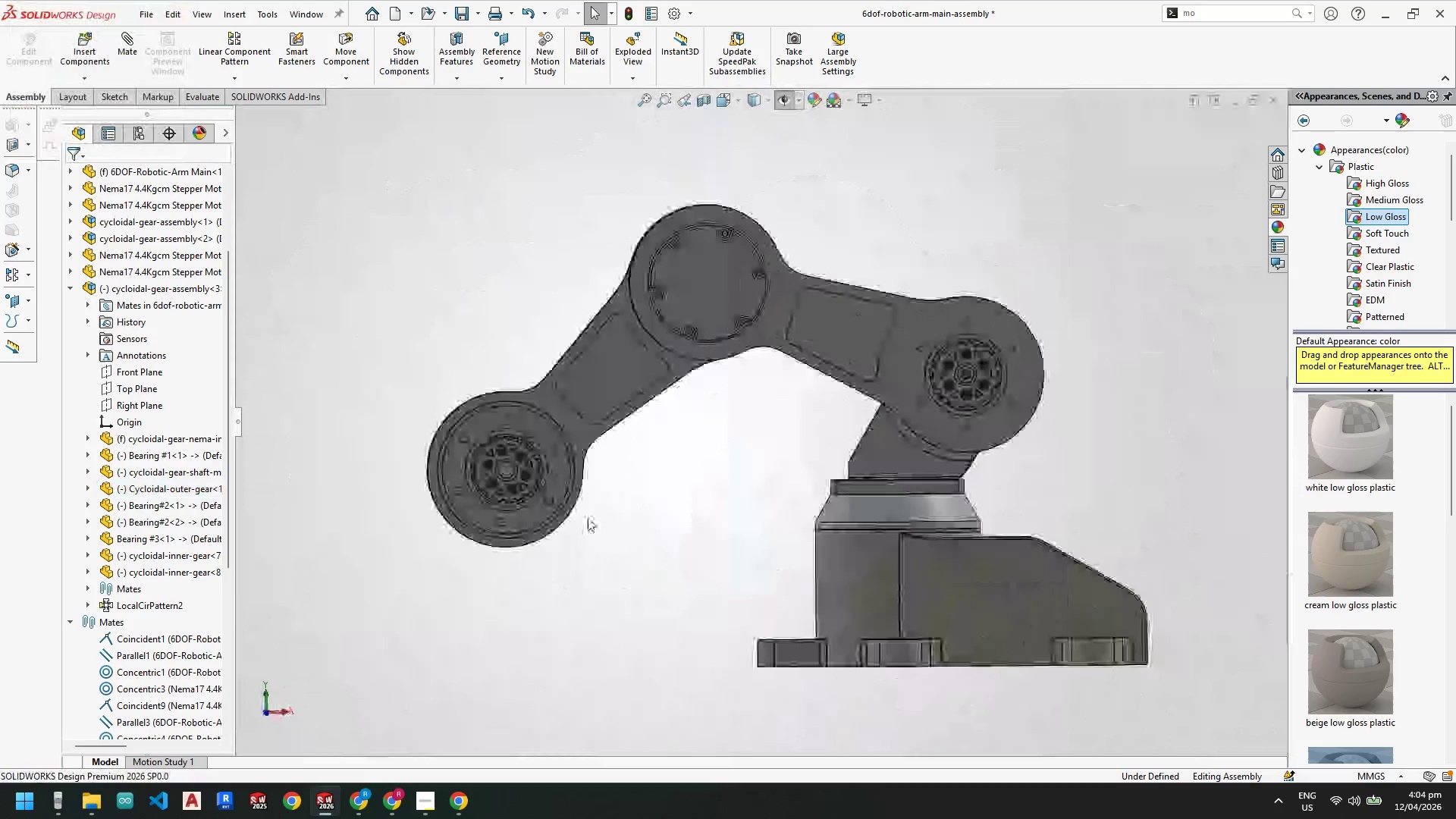 
scroll: coordinate [514, 402], scroll_direction: down, amount: 9.0
 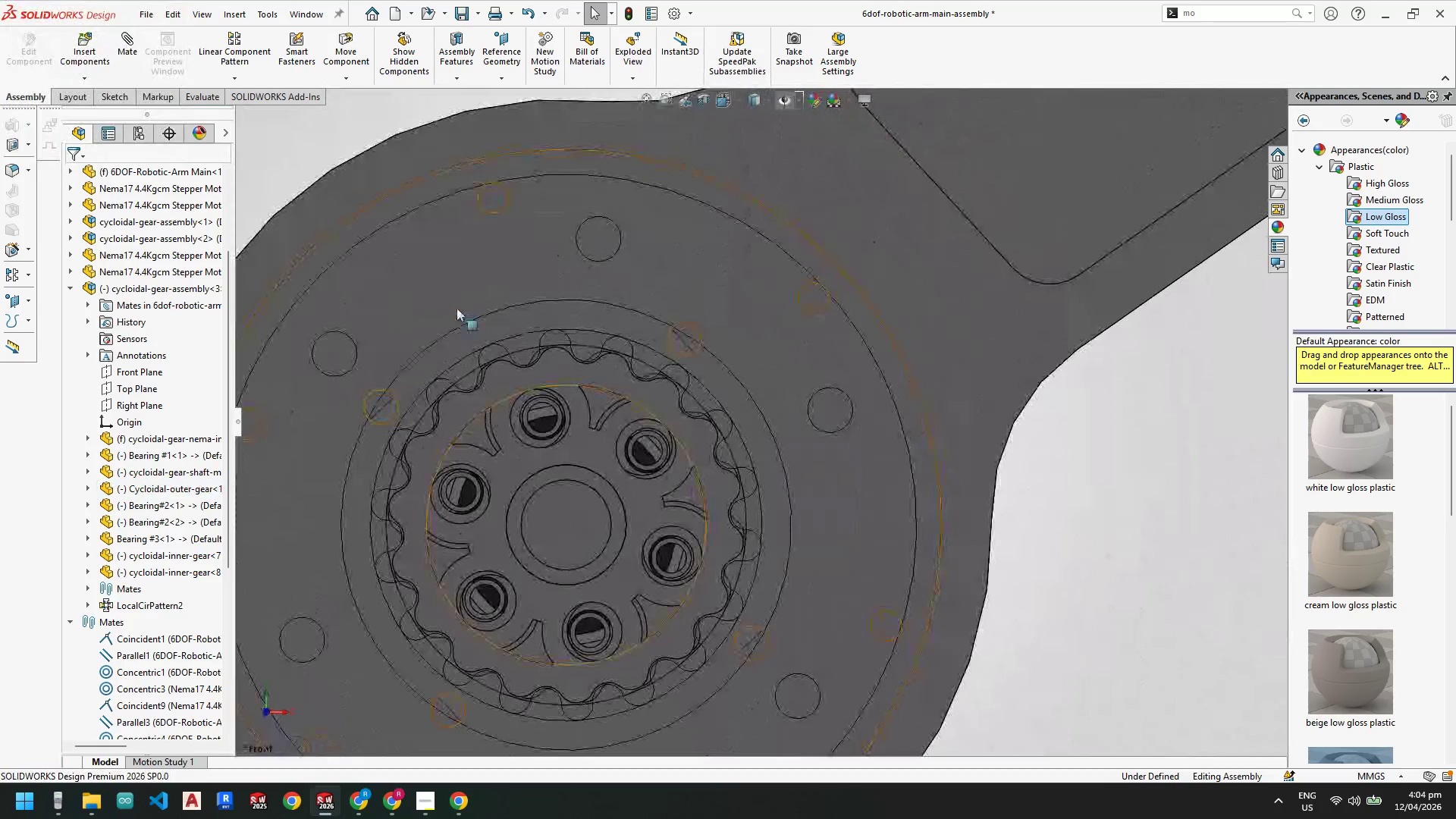 
scroll: coordinate [497, 325], scroll_direction: none, amount: 0.0
 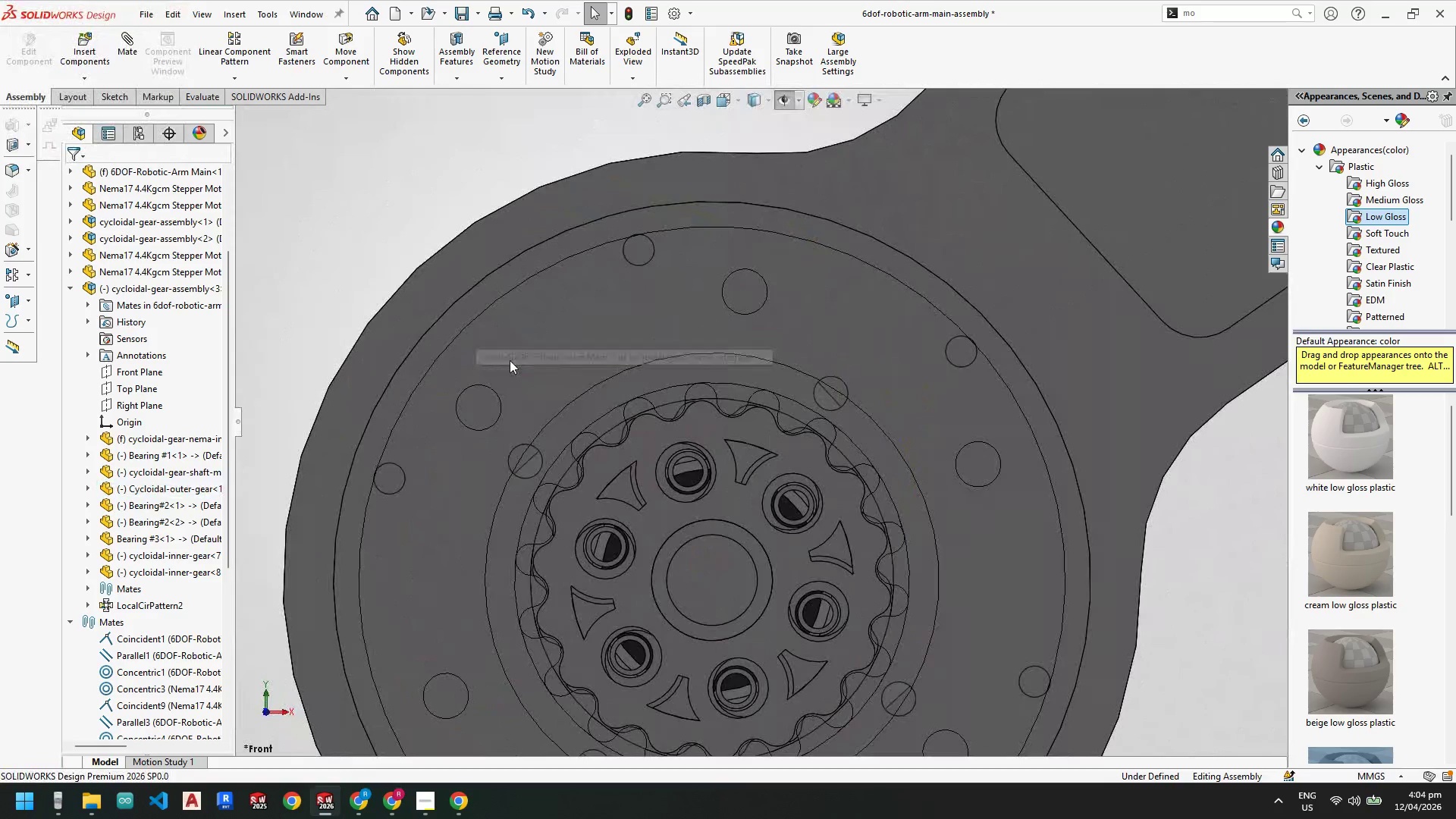 
left_click_drag(start_coordinate=[510, 360], to_coordinate=[580, 341])
 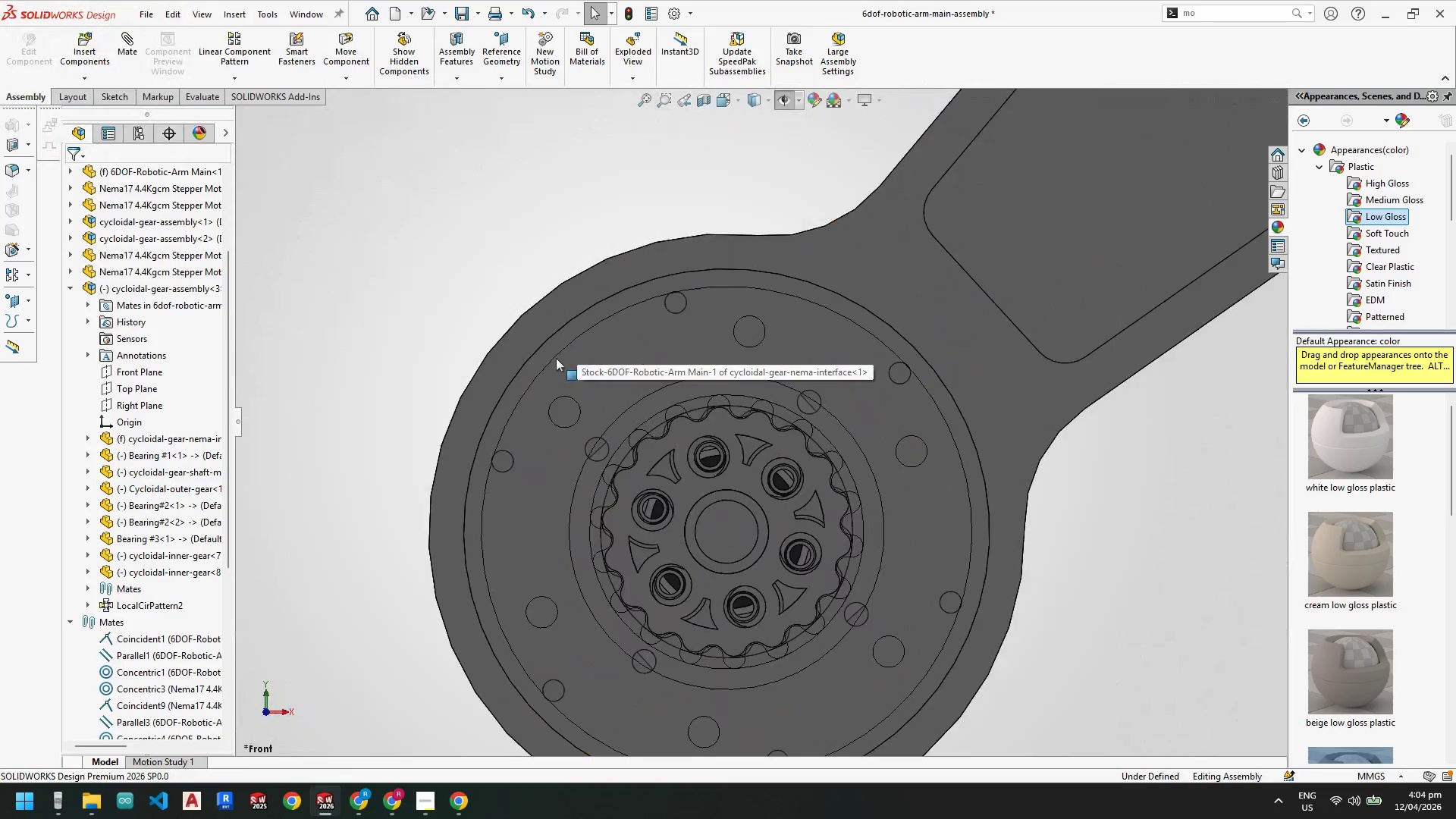 
key(Escape)
 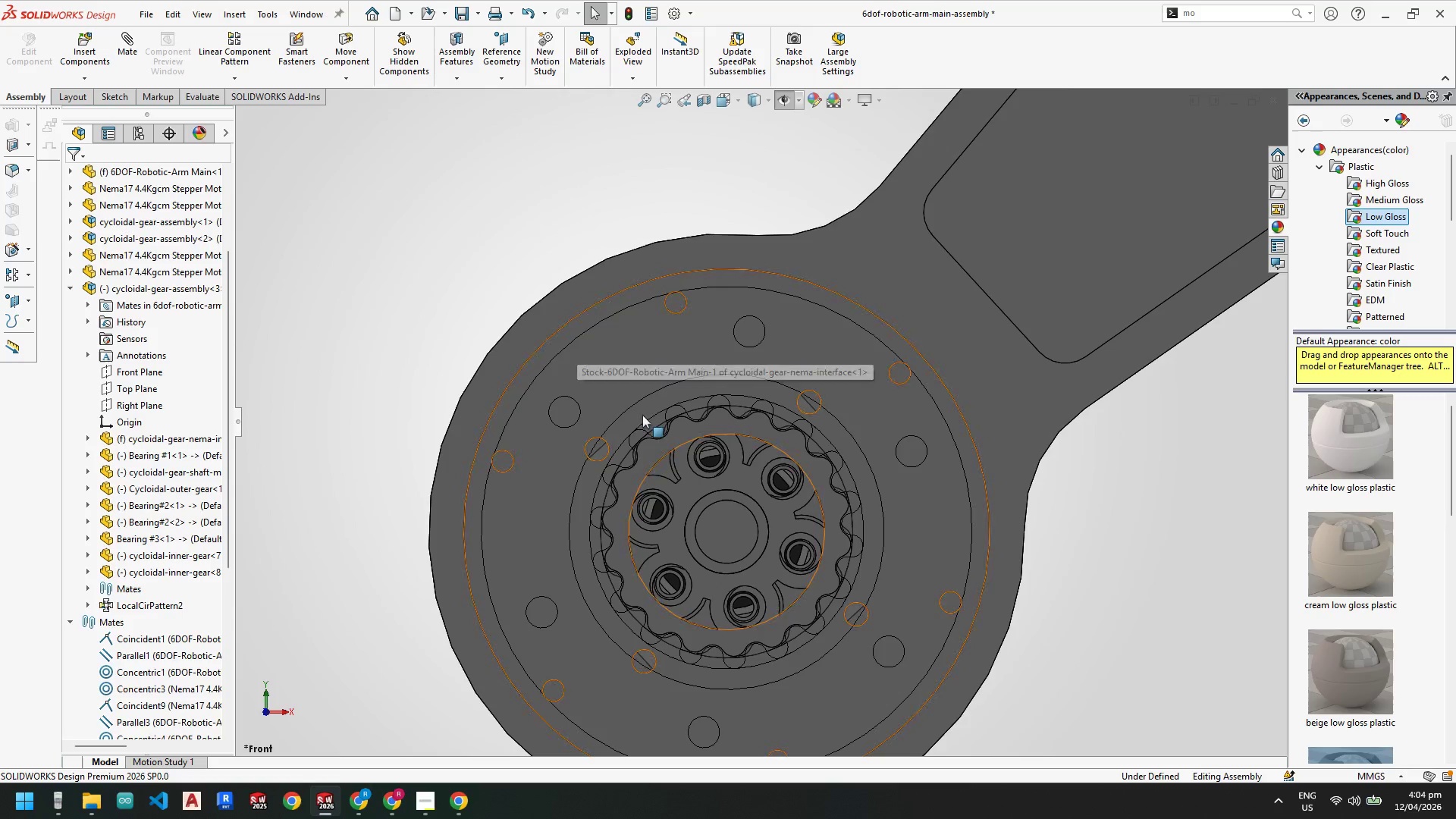 
scroll: coordinate [556, 358], scroll_direction: up, amount: 2.0
 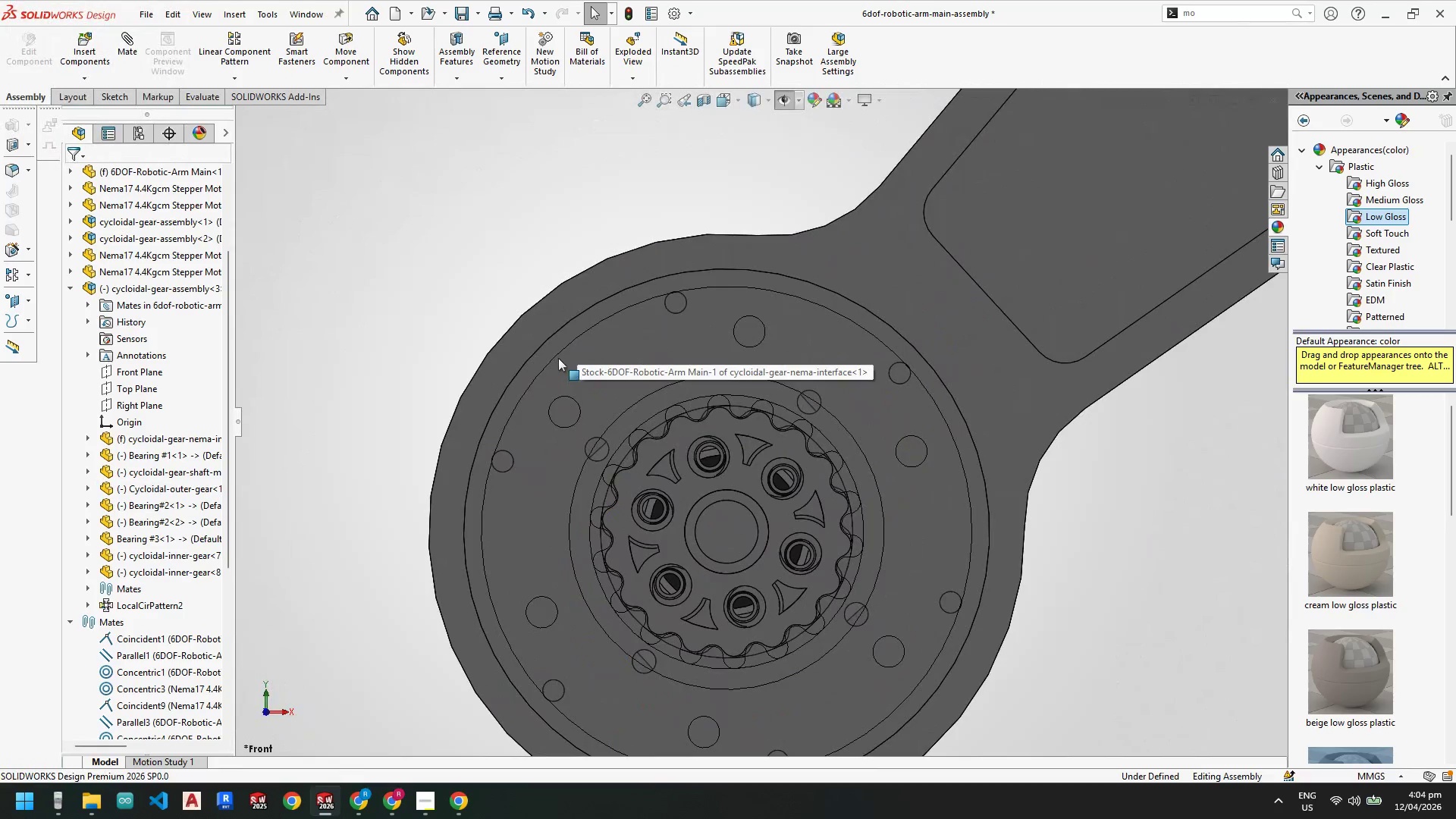 
key(Escape)
 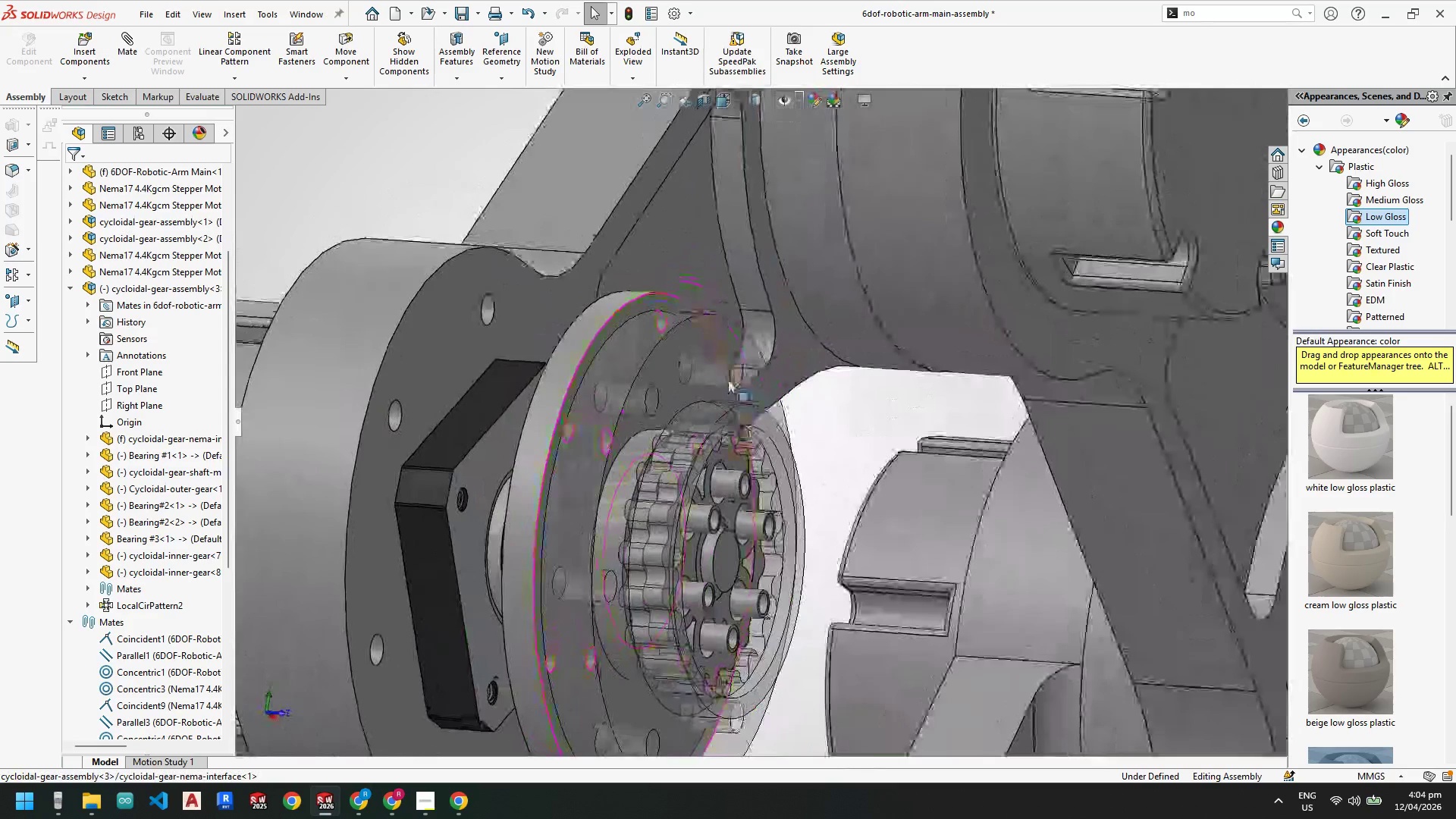 
right_click([781, 413])
 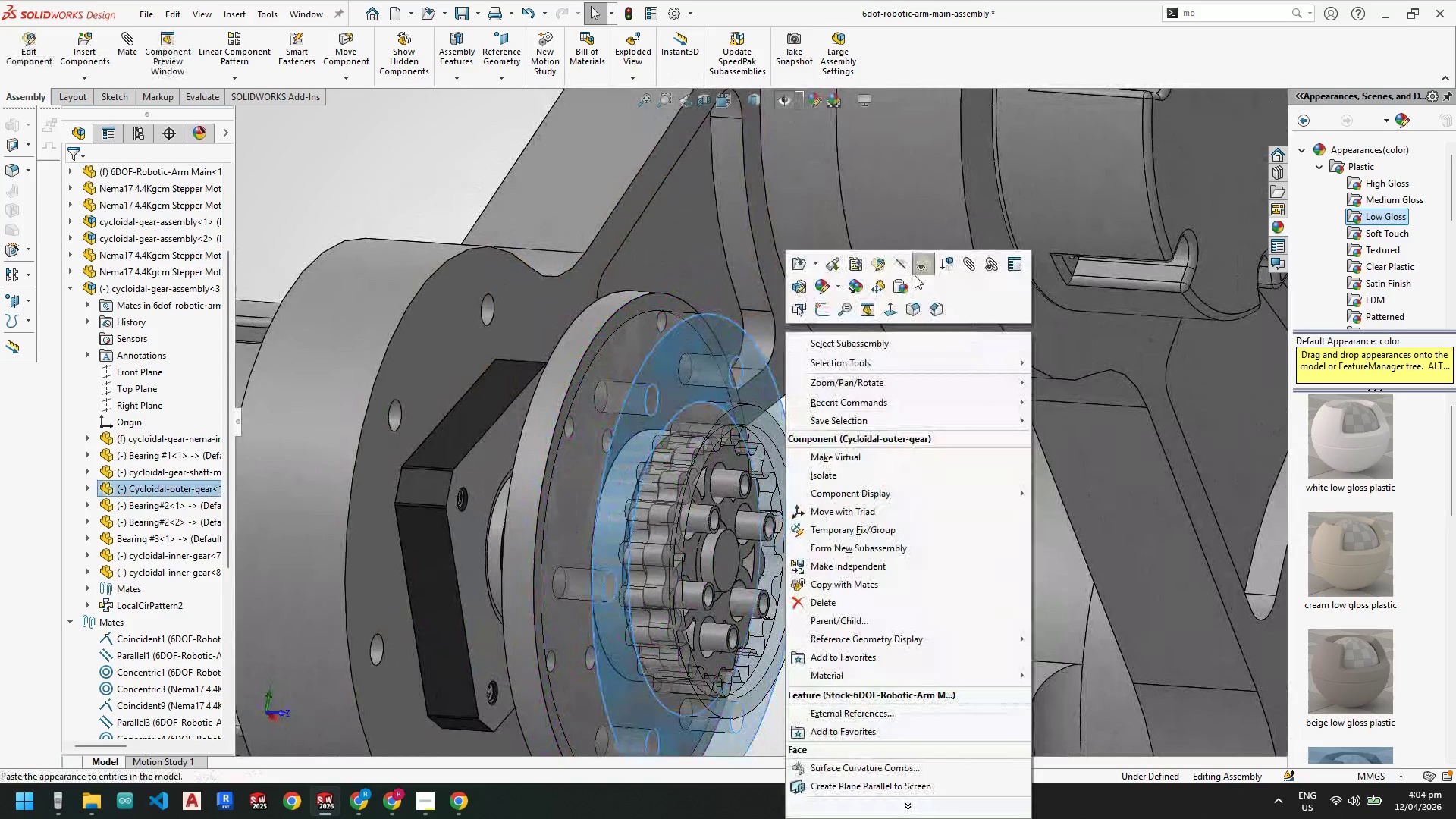 
left_click([919, 269])
 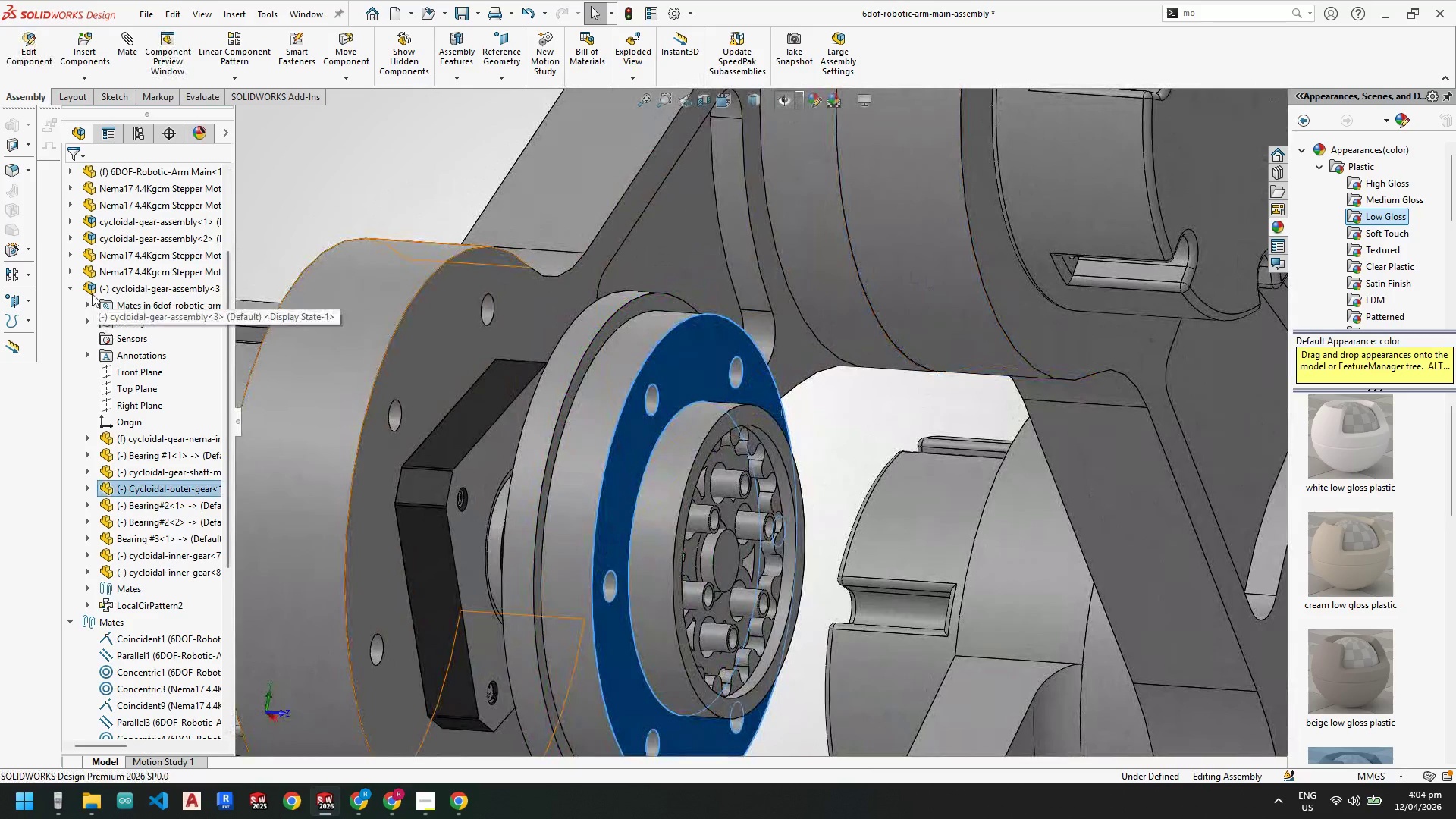 
left_click([75, 286])
 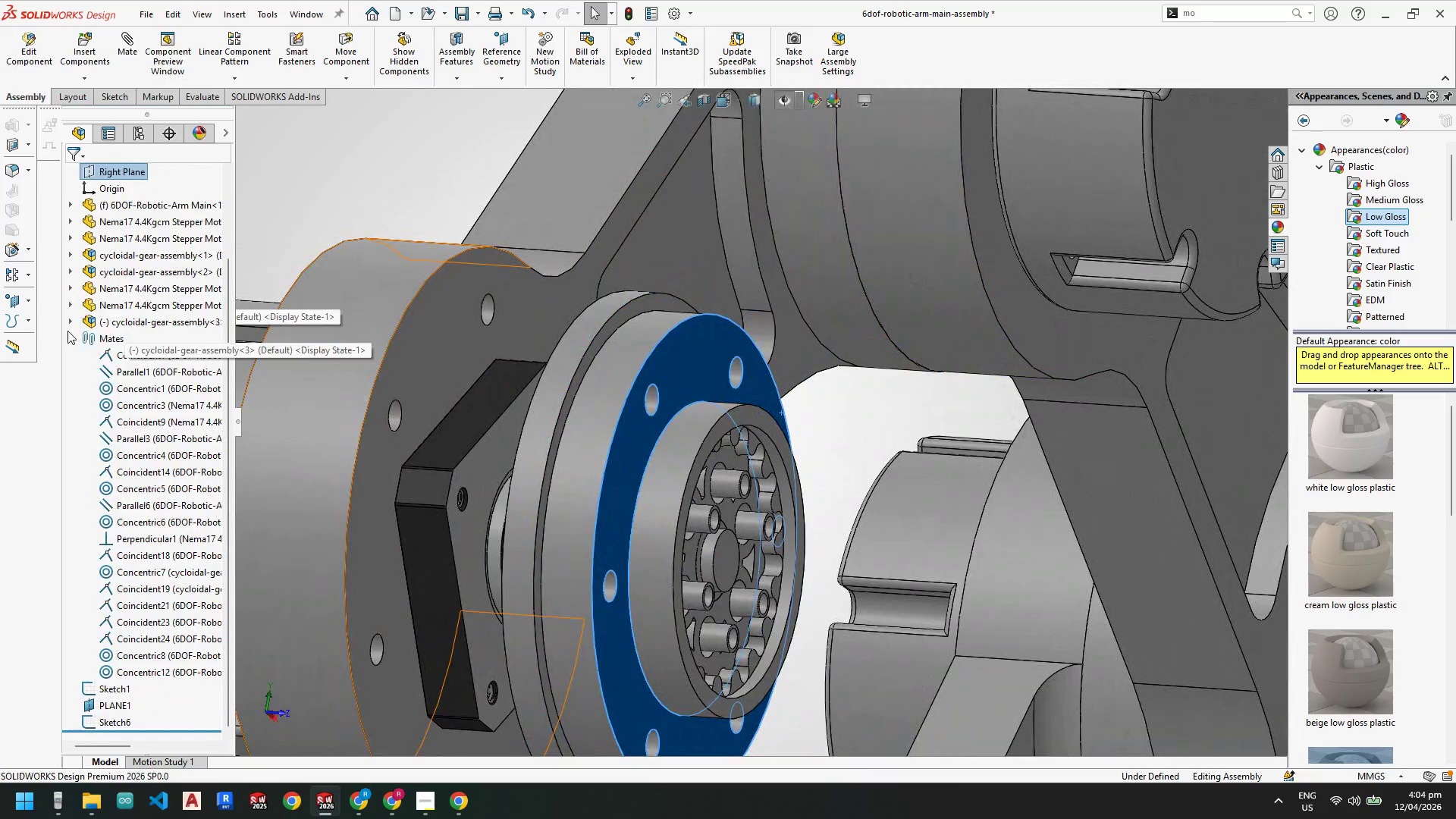 
left_click_drag(start_coordinate=[68, 340], to_coordinate=[73, 340])
 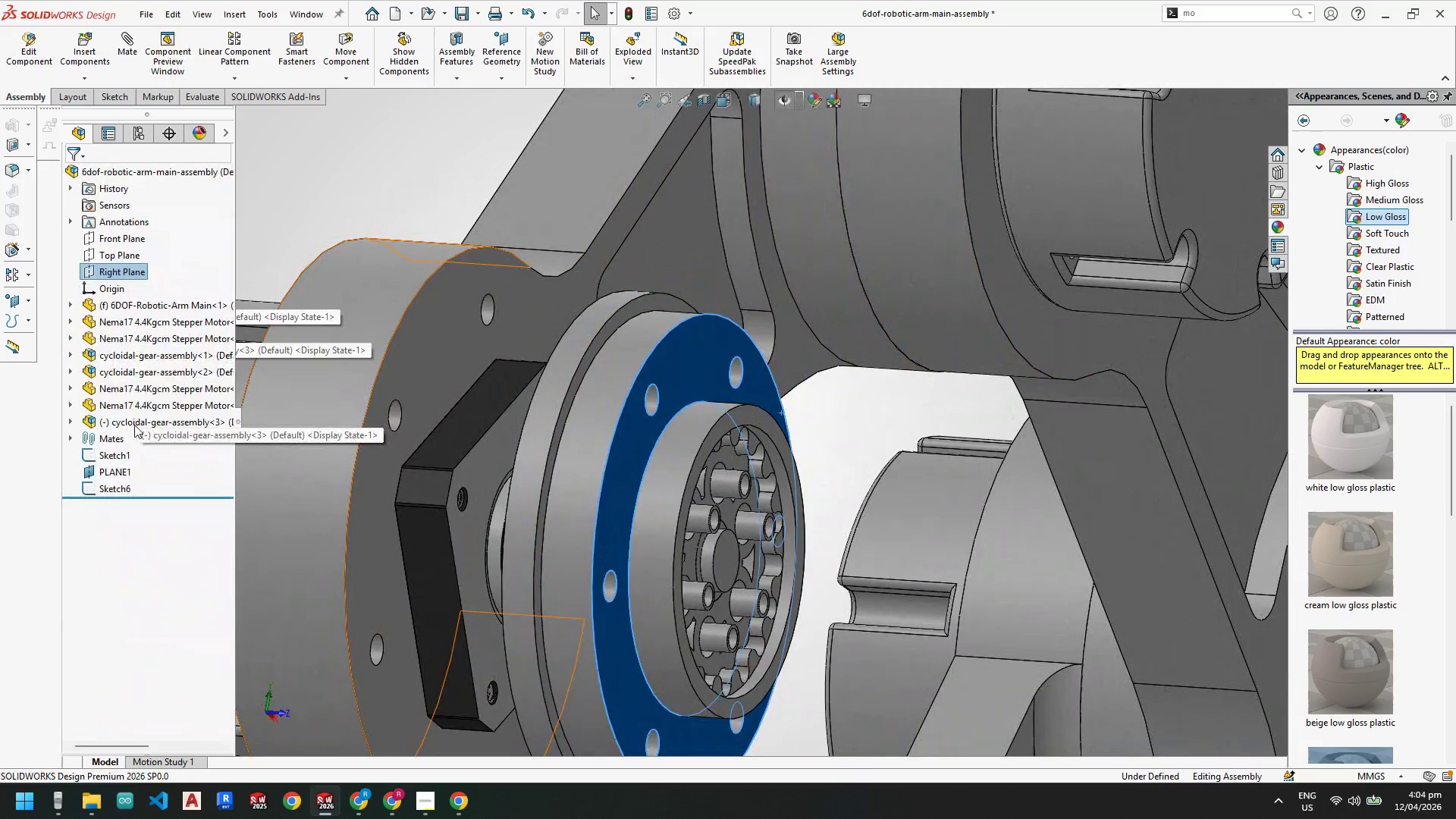 
right_click([134, 425])
 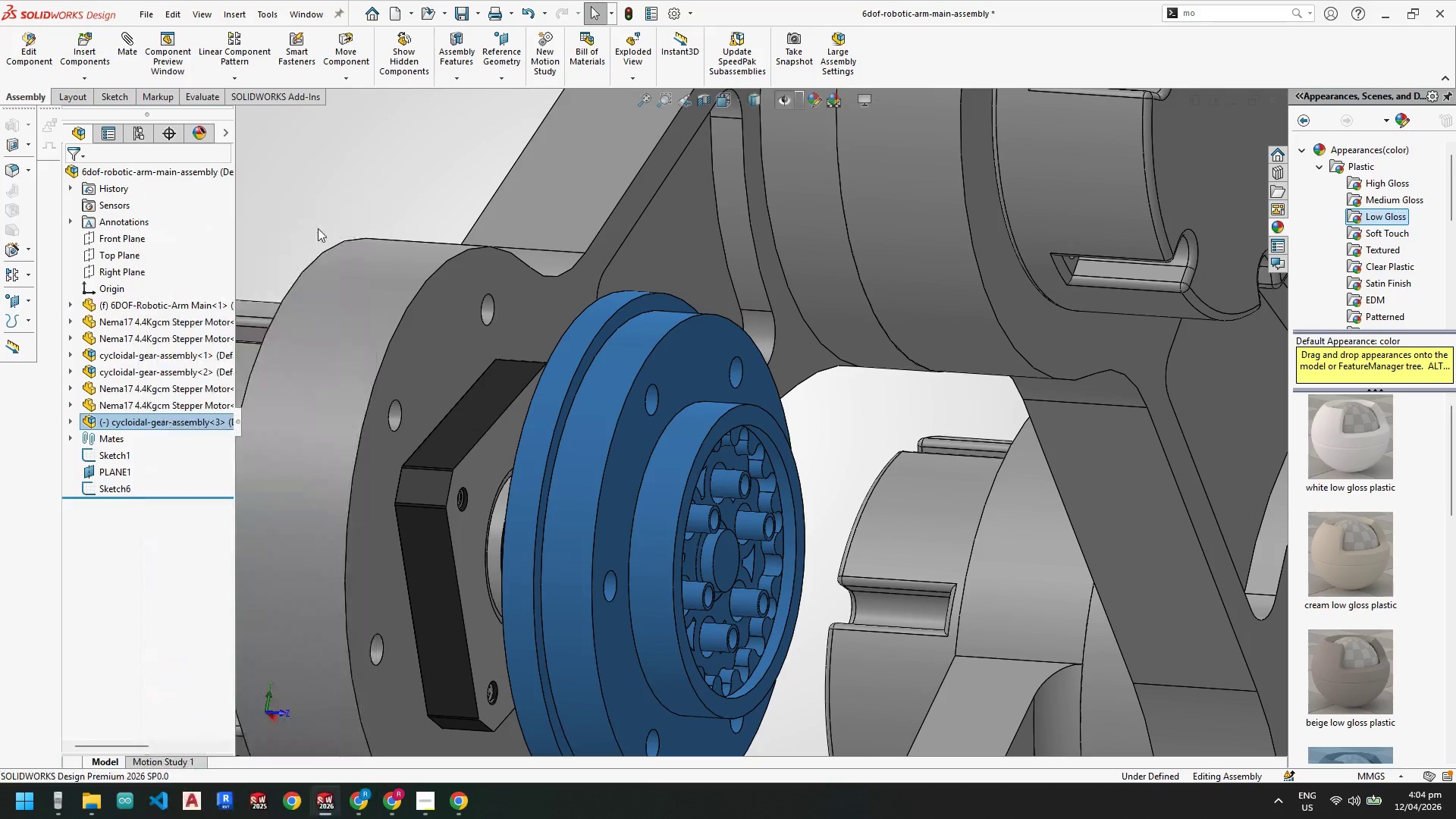 
scroll: coordinate [755, 610], scroll_direction: up, amount: 4.0
 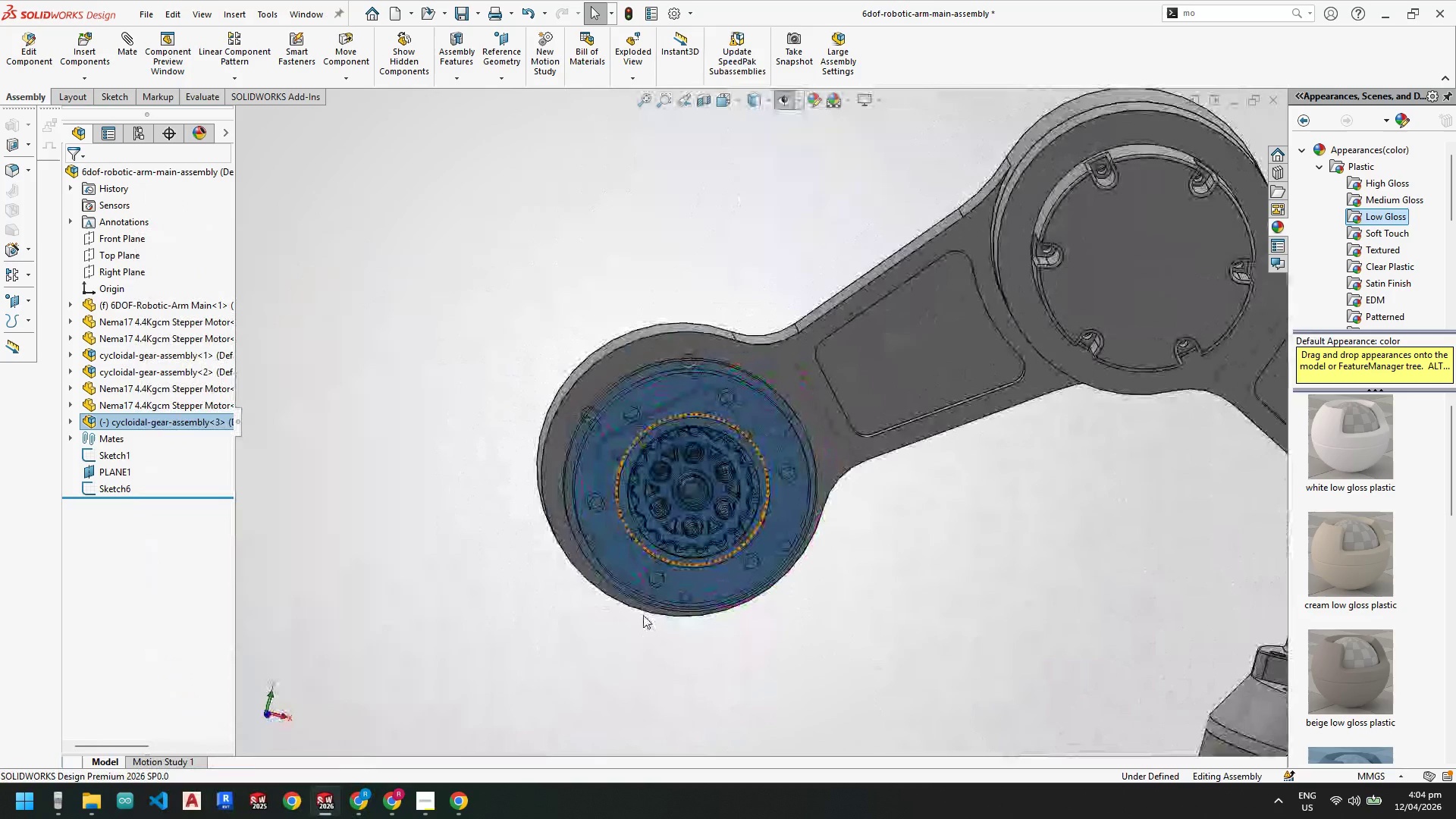 
left_click([543, 697])
 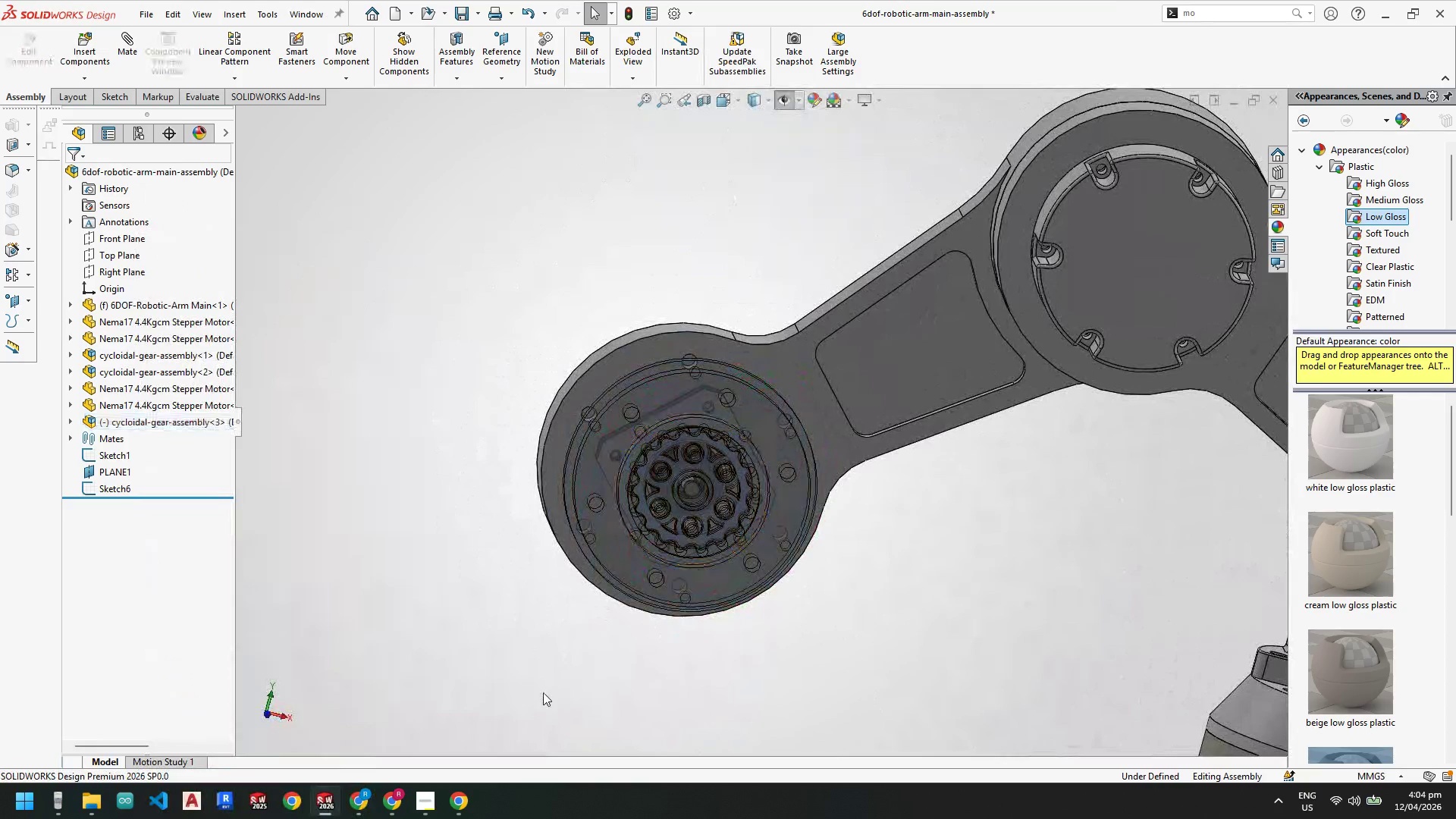 
key(Space)
 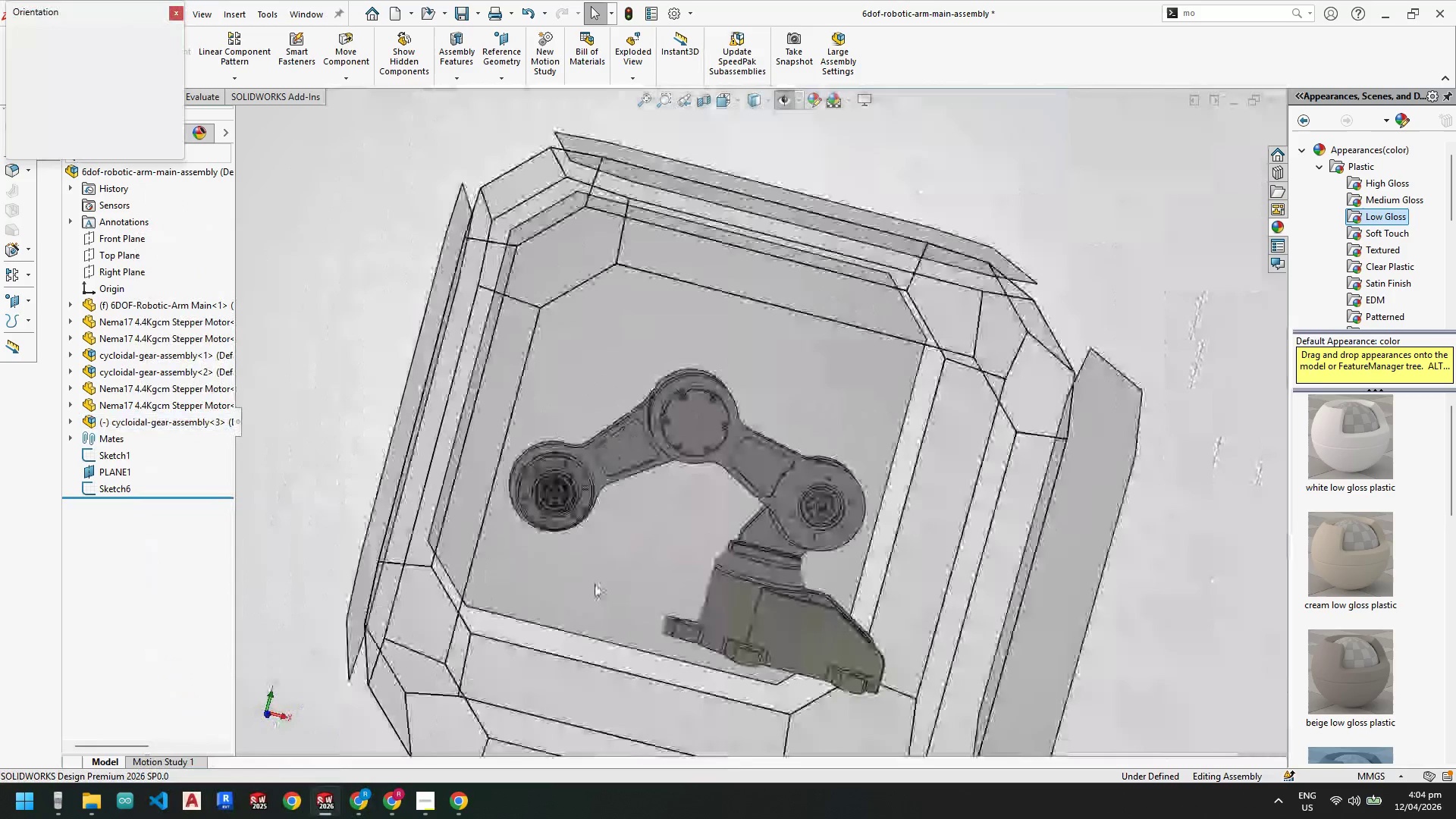 
left_click([597, 583])
 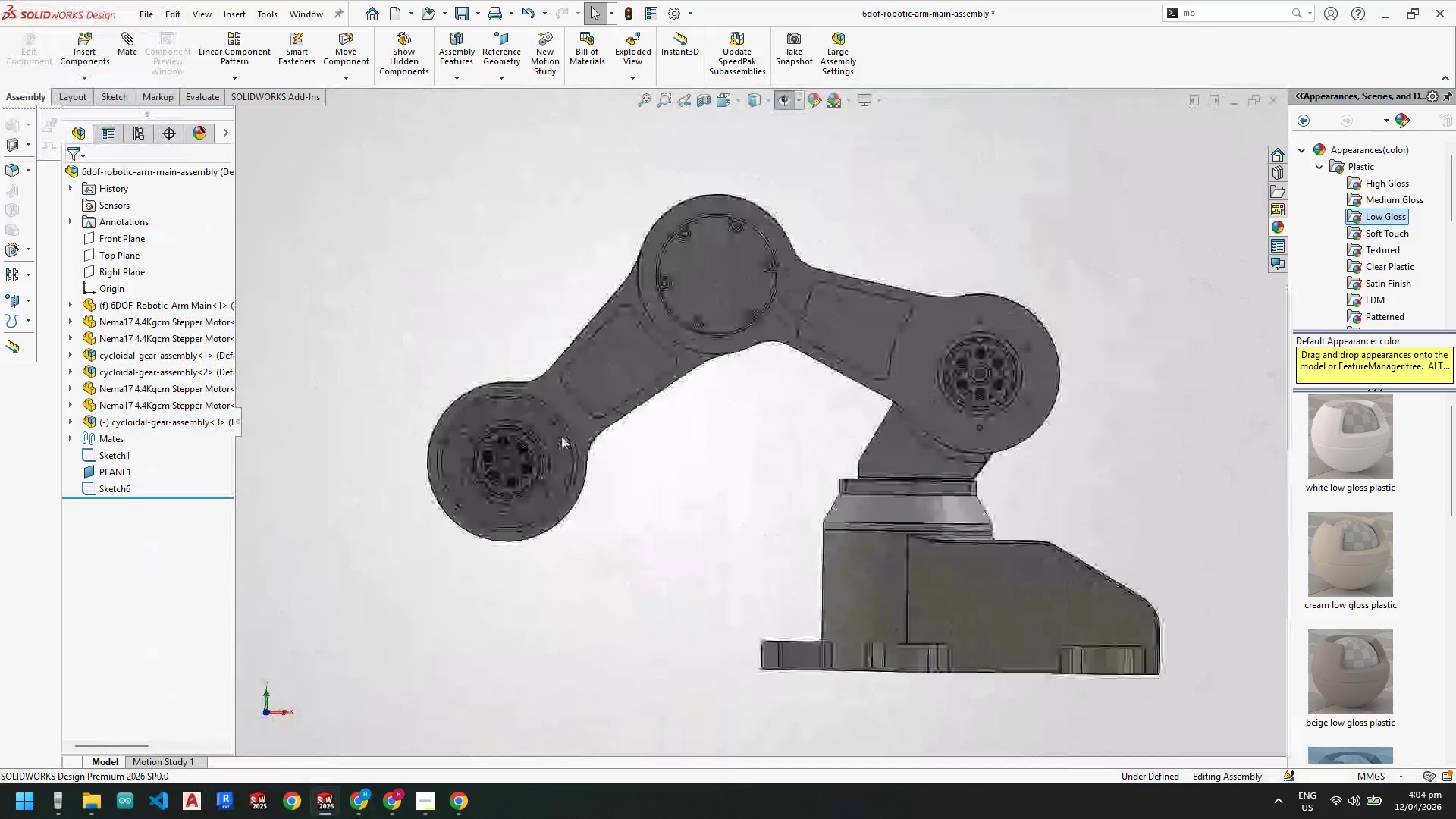 
scroll: coordinate [497, 445], scroll_direction: down, amount: 7.0
 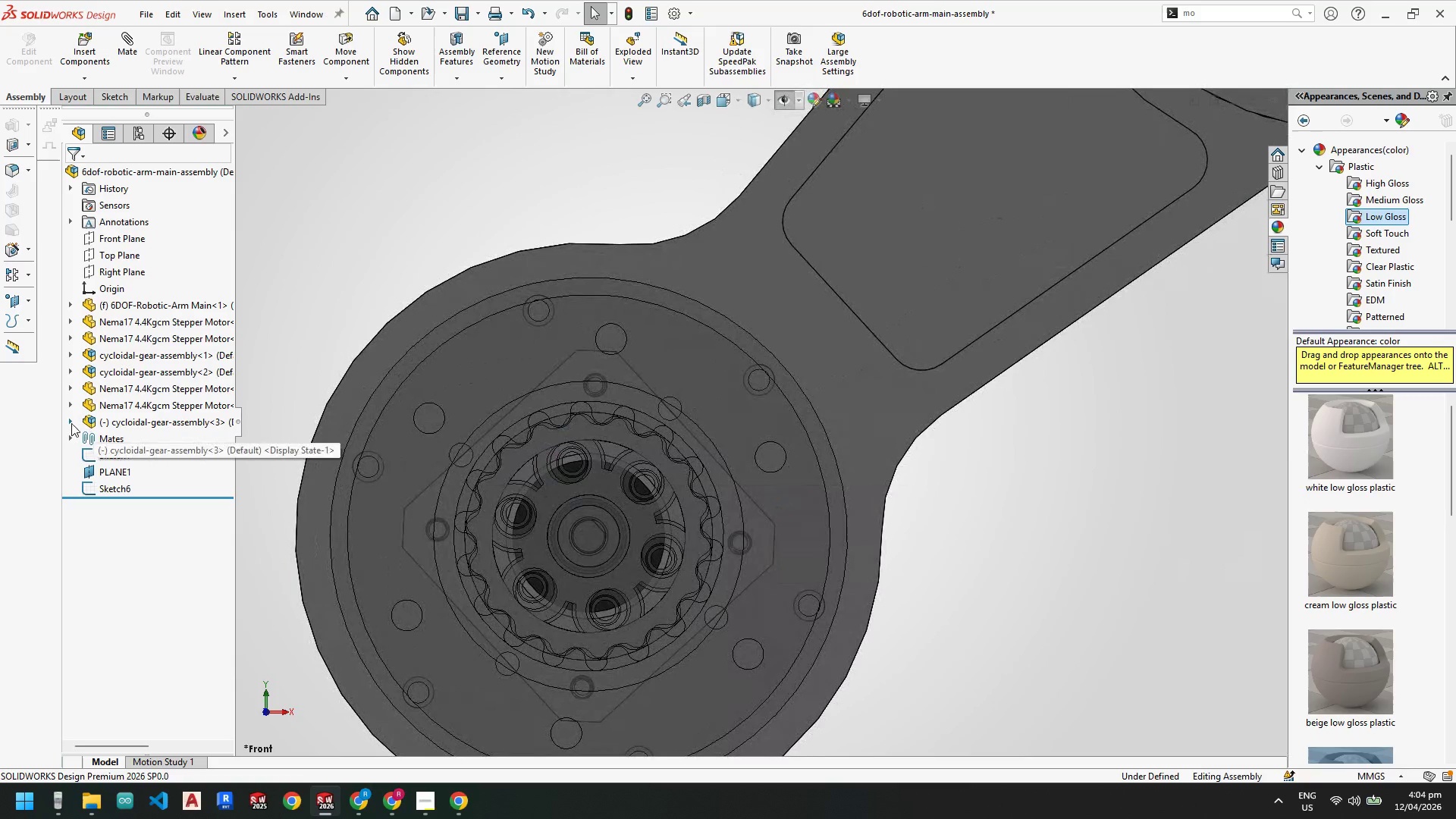 
double_click([71, 423])
 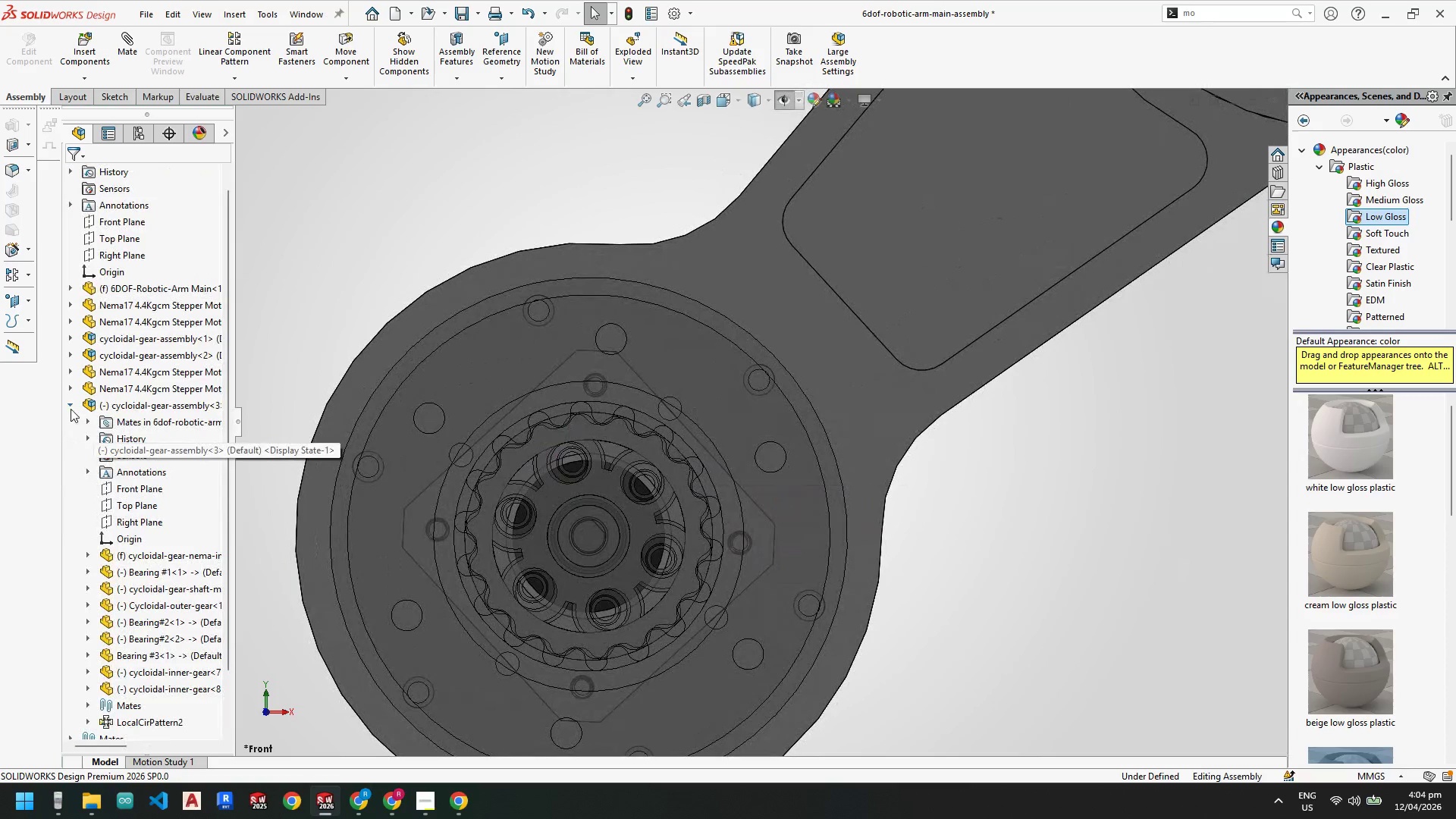 
triple_click([71, 404])
 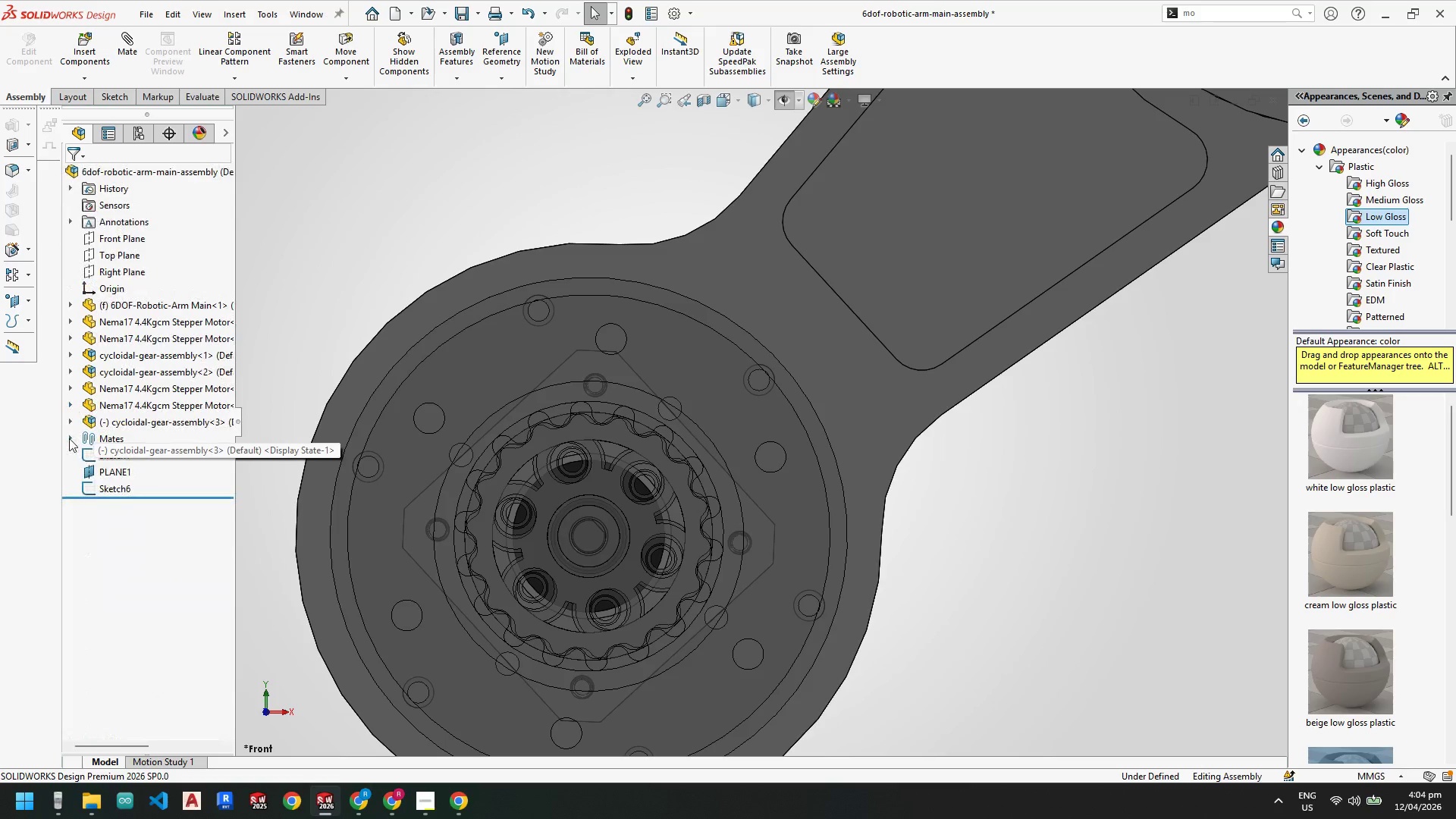 
left_click([69, 438])
 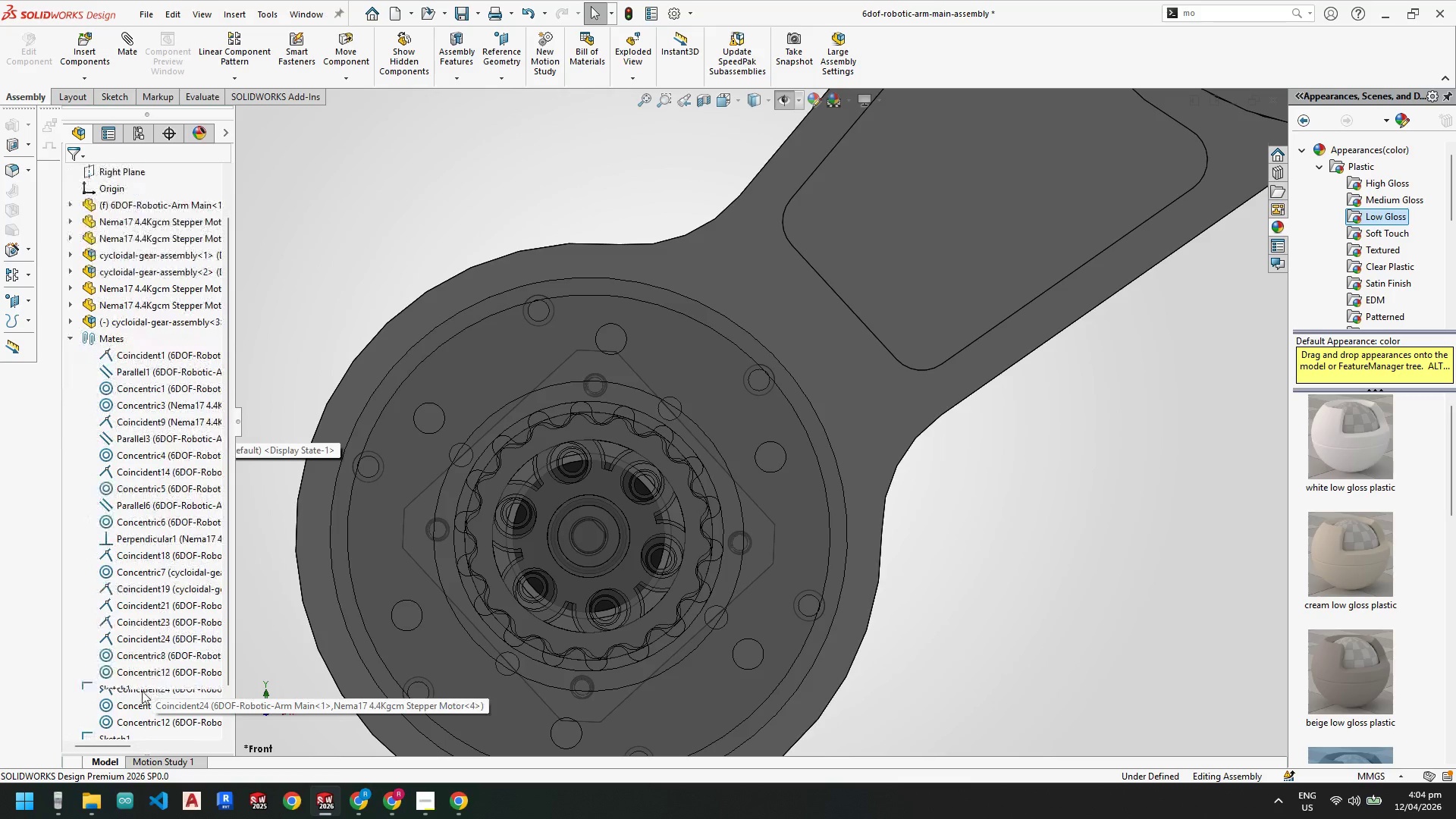 
left_click([154, 675])
 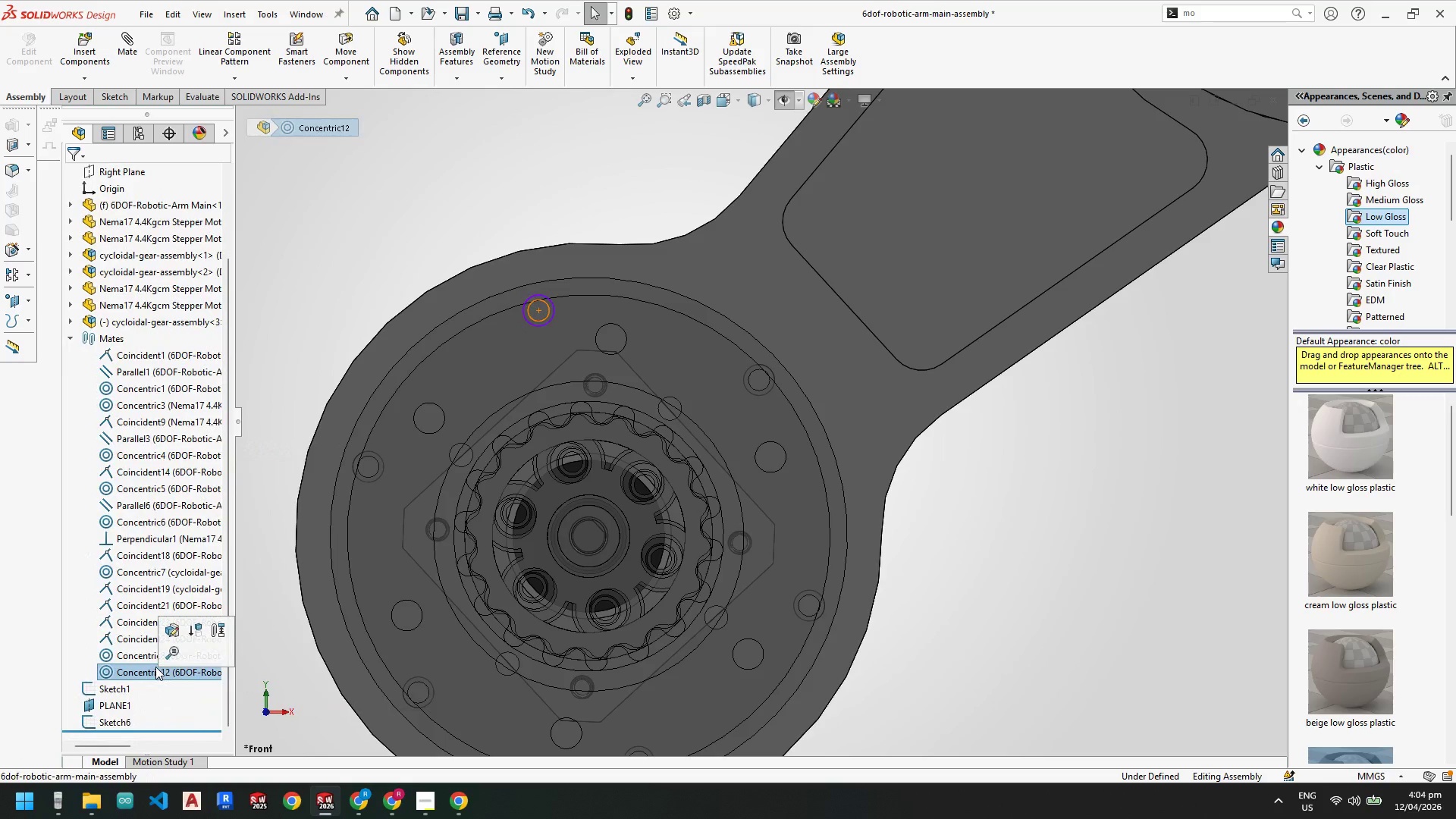 
scroll: coordinate [151, 690], scroll_direction: down, amount: 5.0
 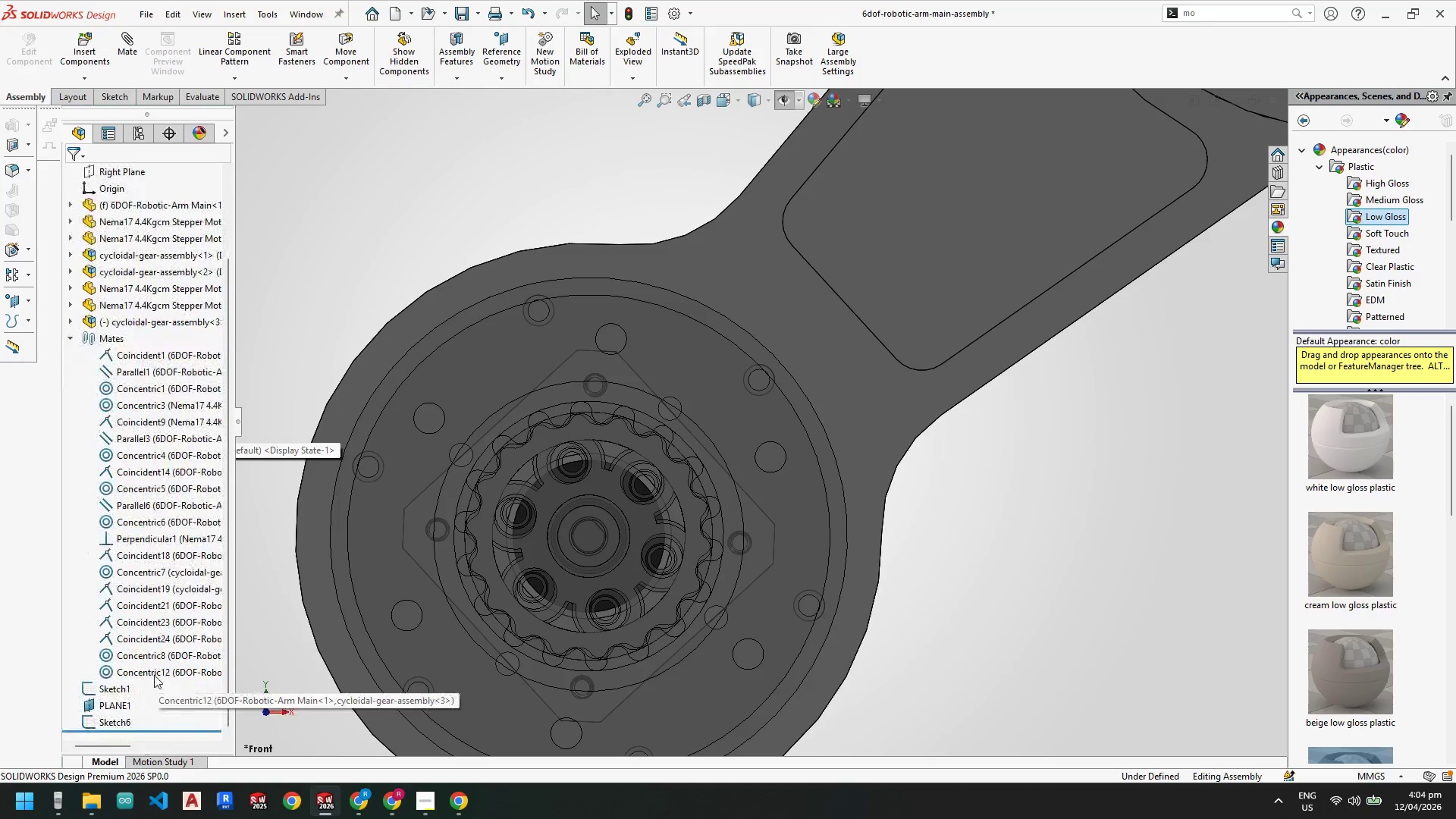 
key(Delete)
 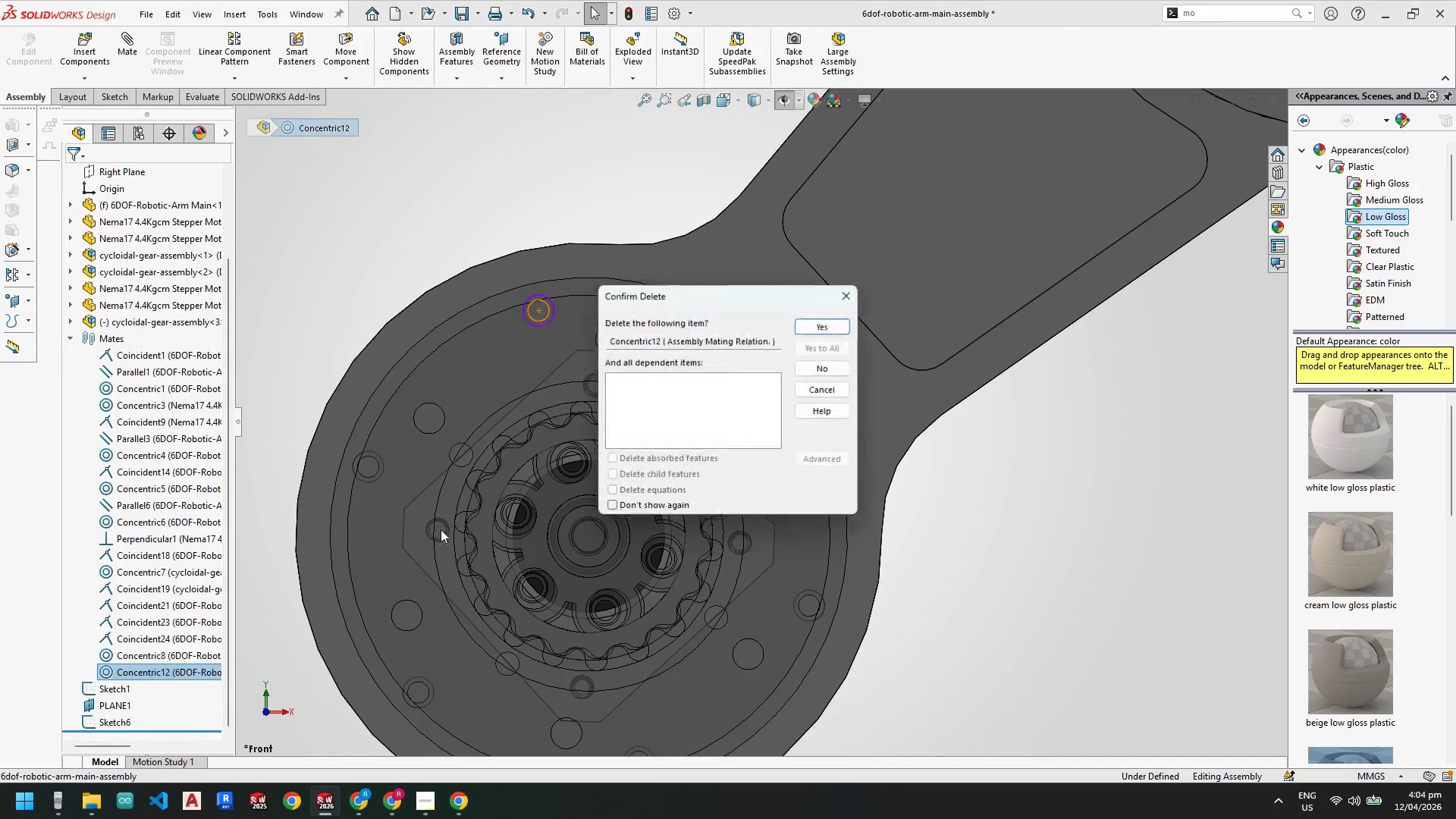 
key(Enter)
 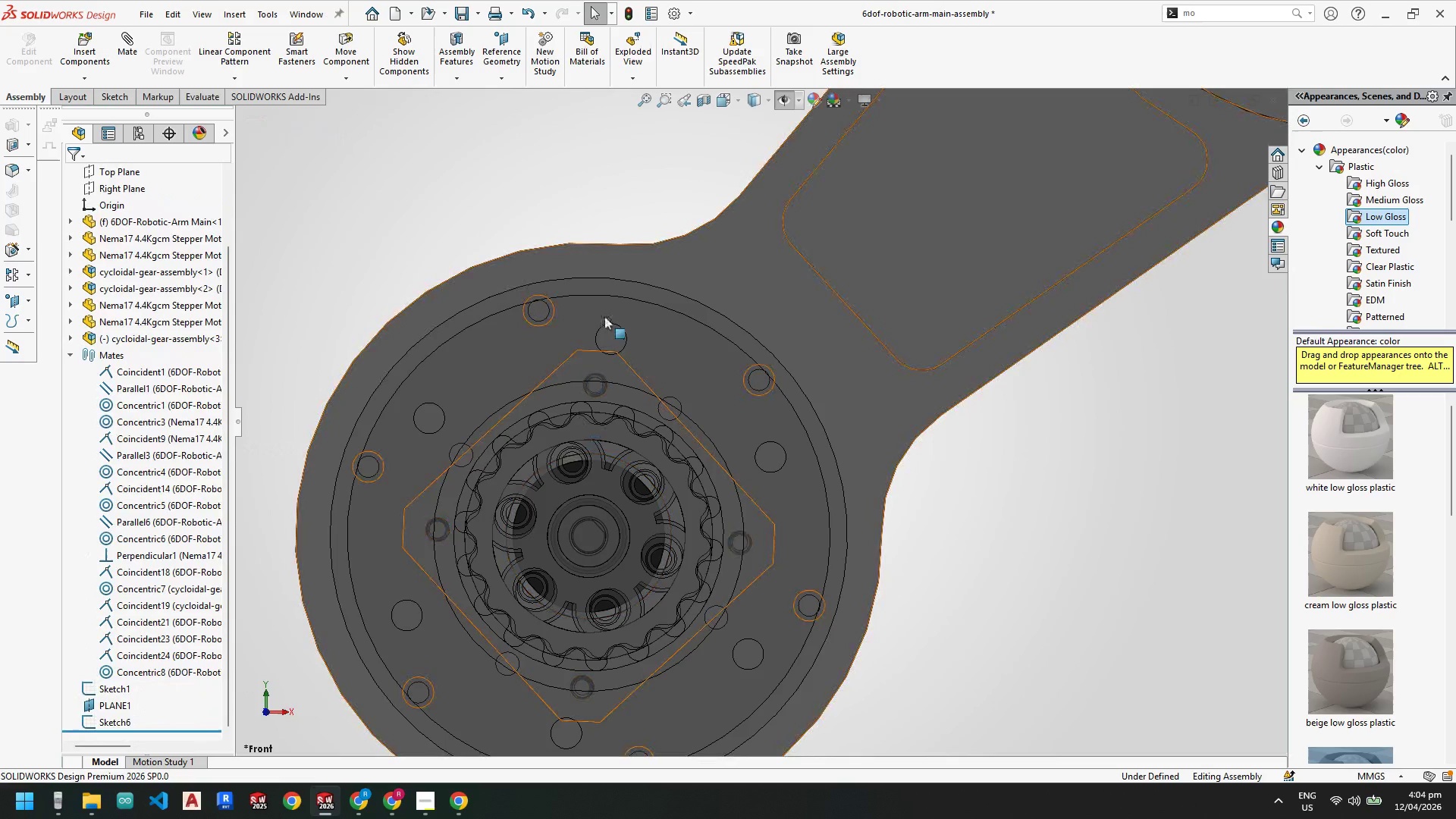 
left_click_drag(start_coordinate=[604, 312], to_coordinate=[678, 328])
 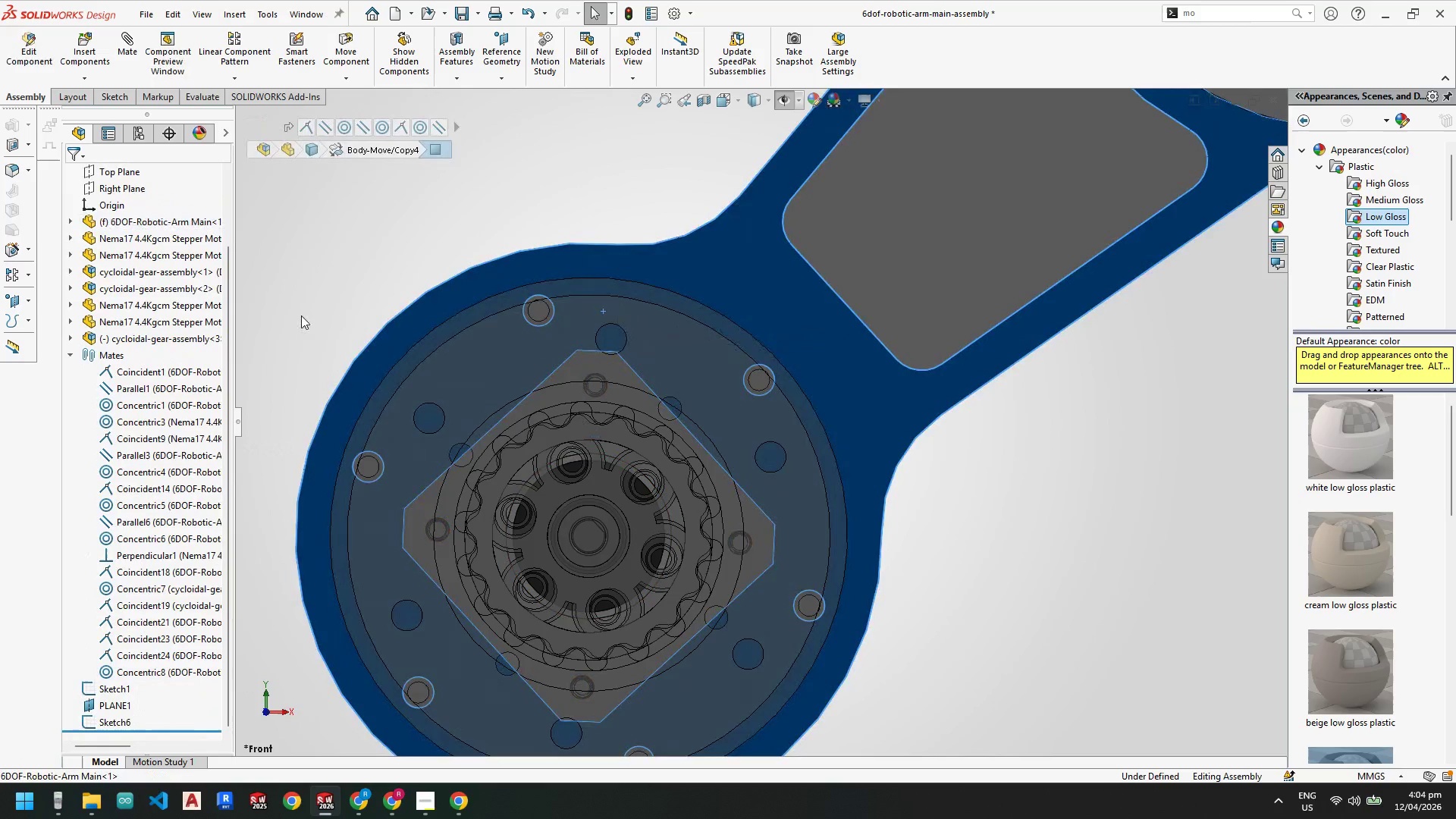 
key(Escape)
 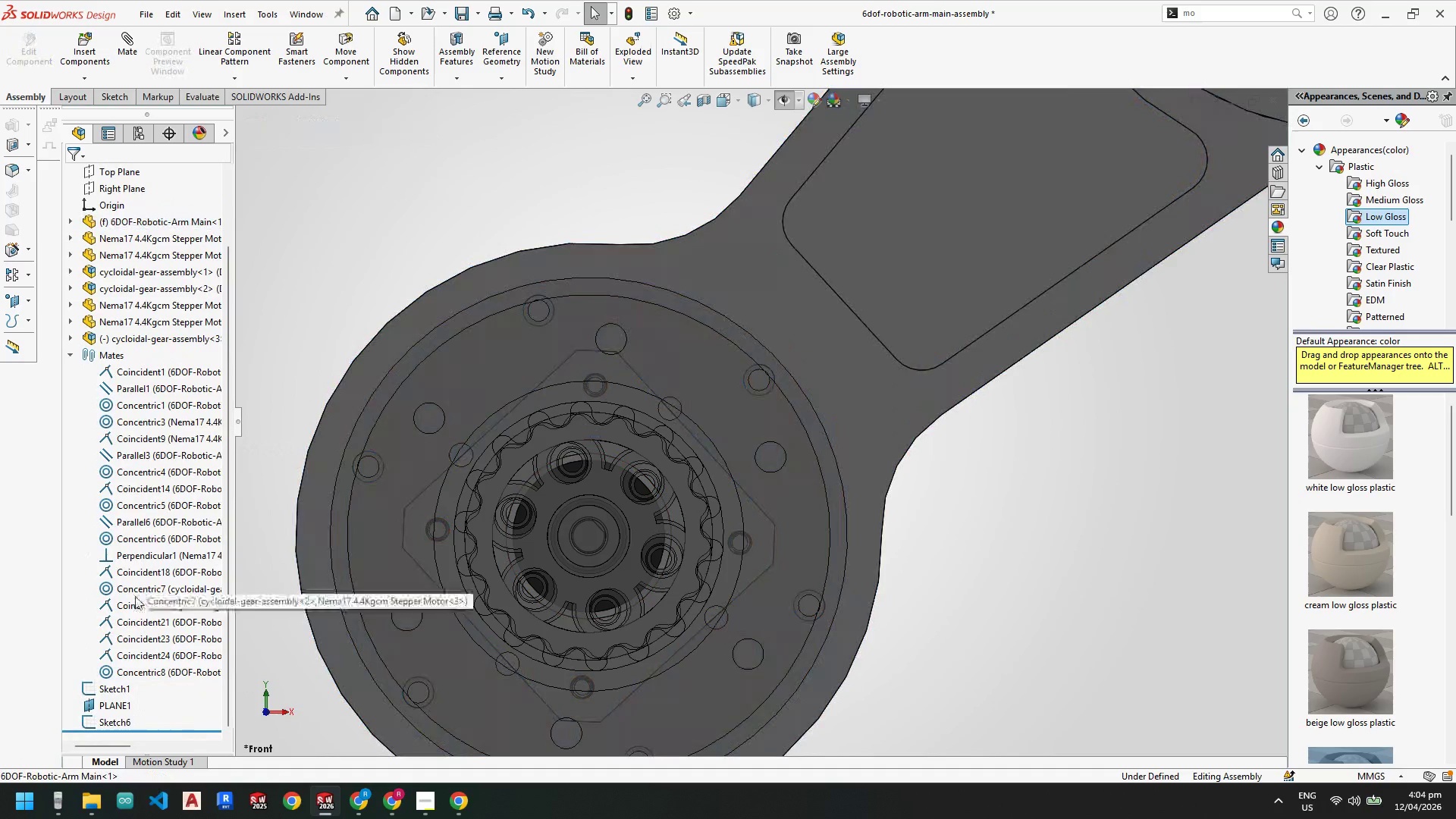 
key(Escape)
 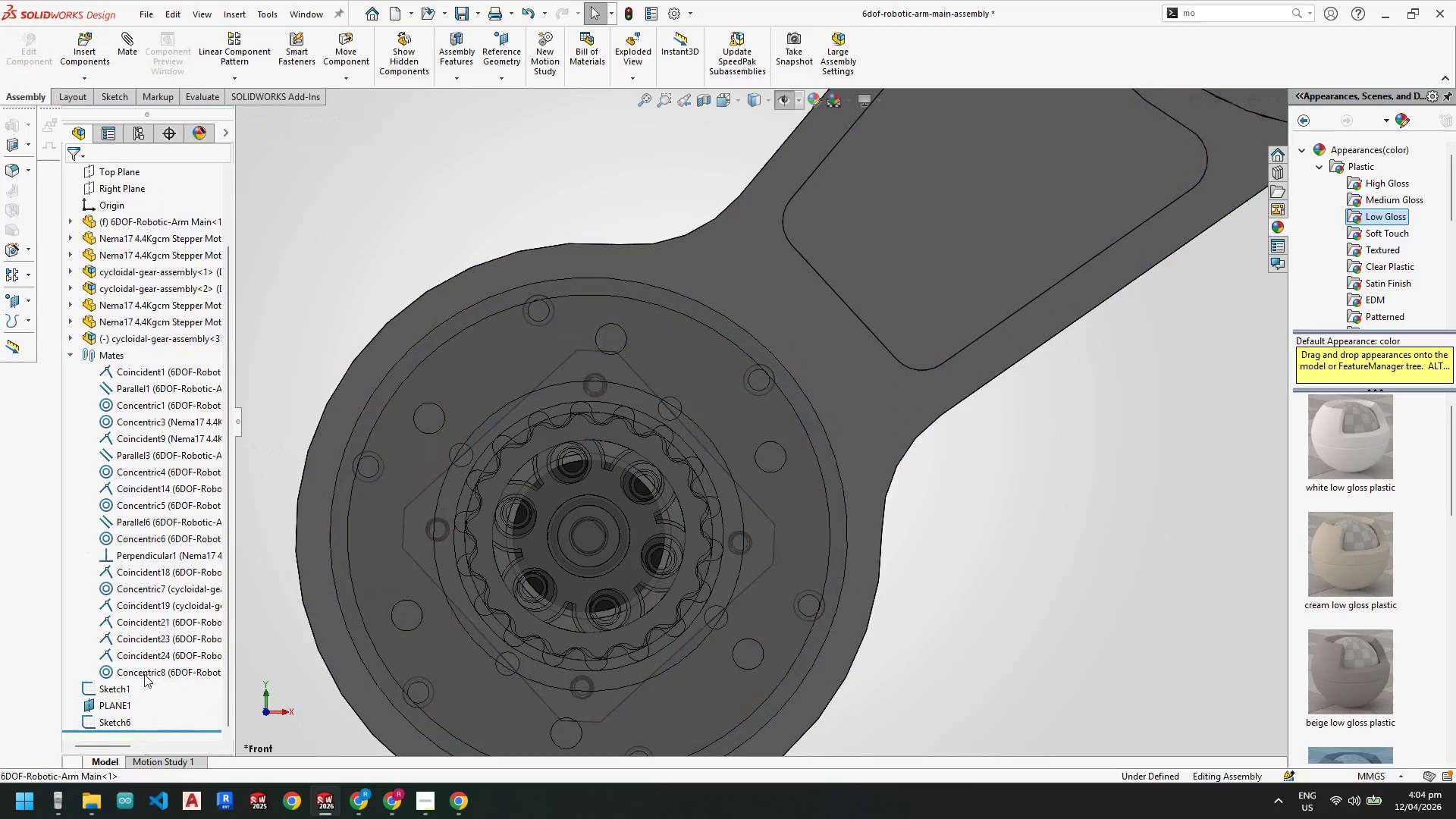 
left_click([144, 674])
 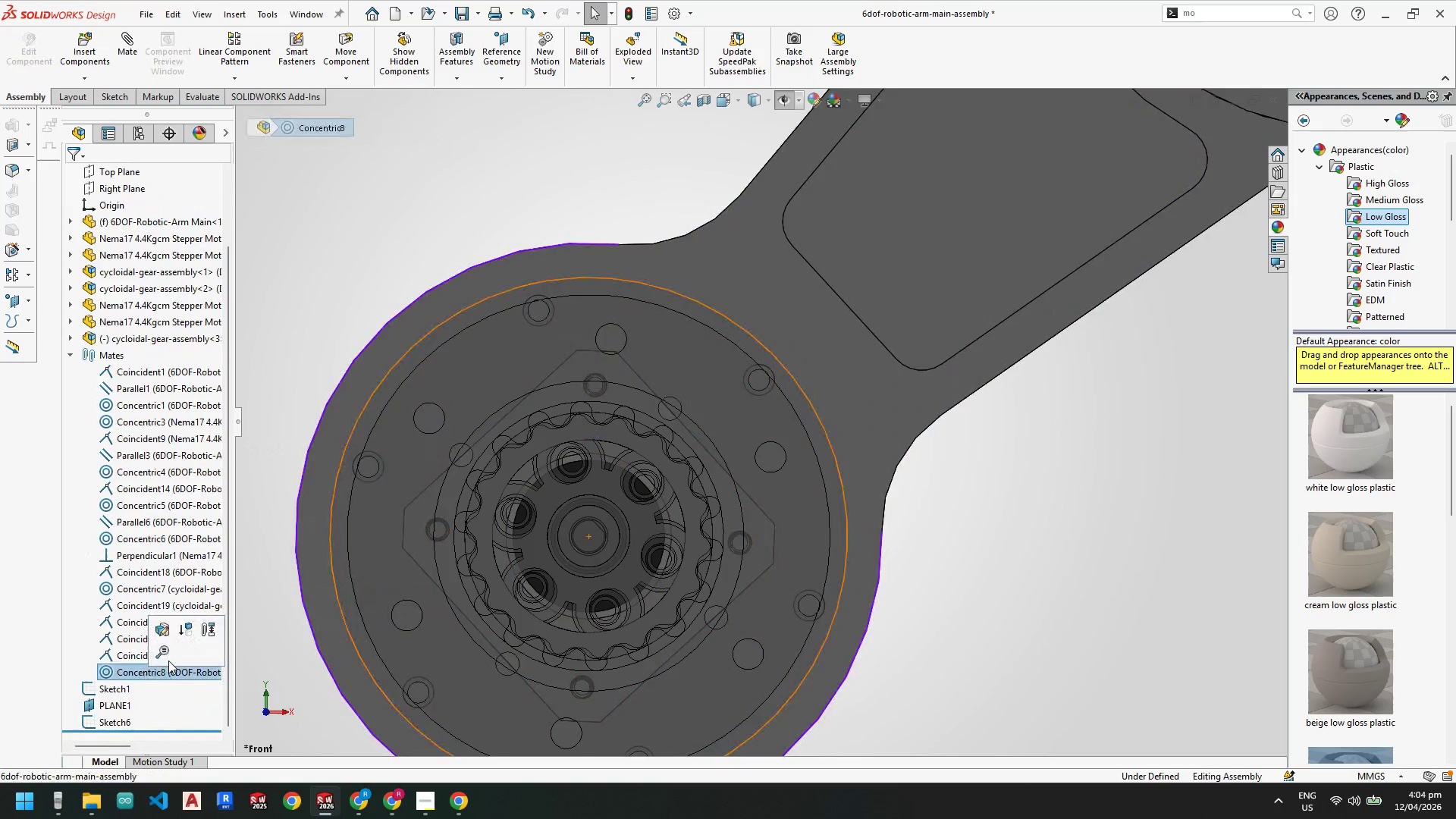 
key(Escape)
 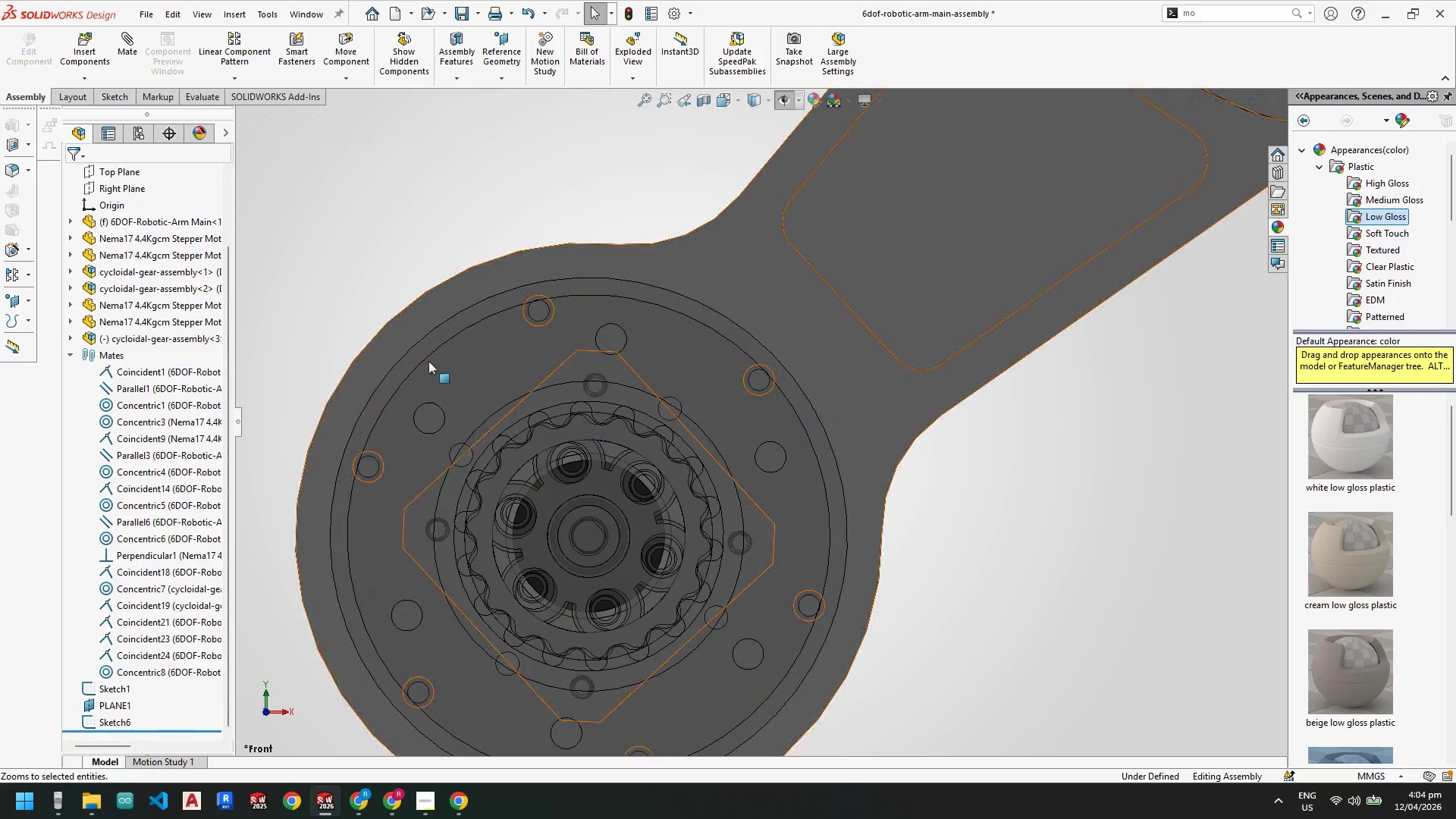 
key(Escape)
 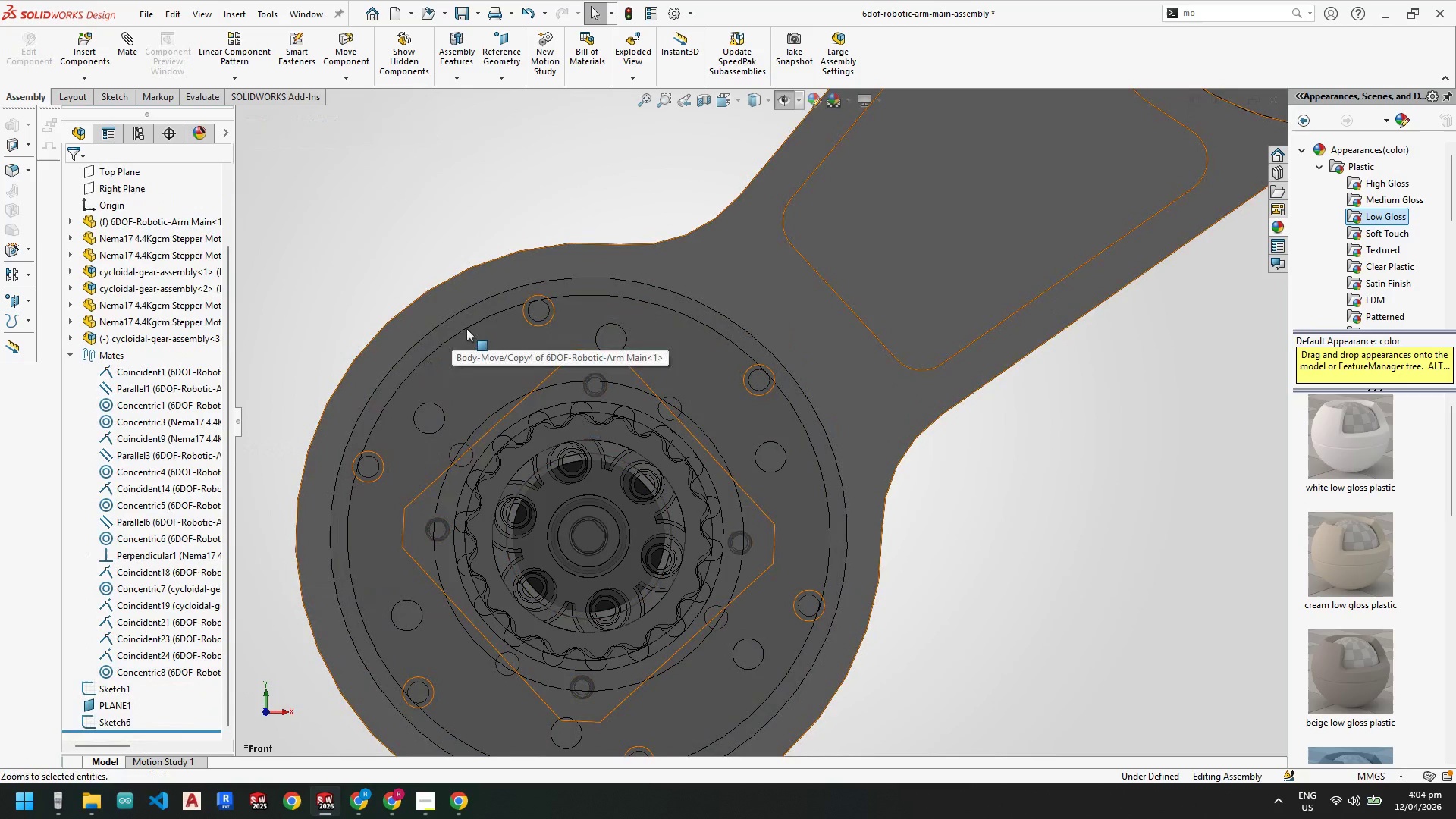 
left_click_drag(start_coordinate=[466, 328], to_coordinate=[492, 326])
 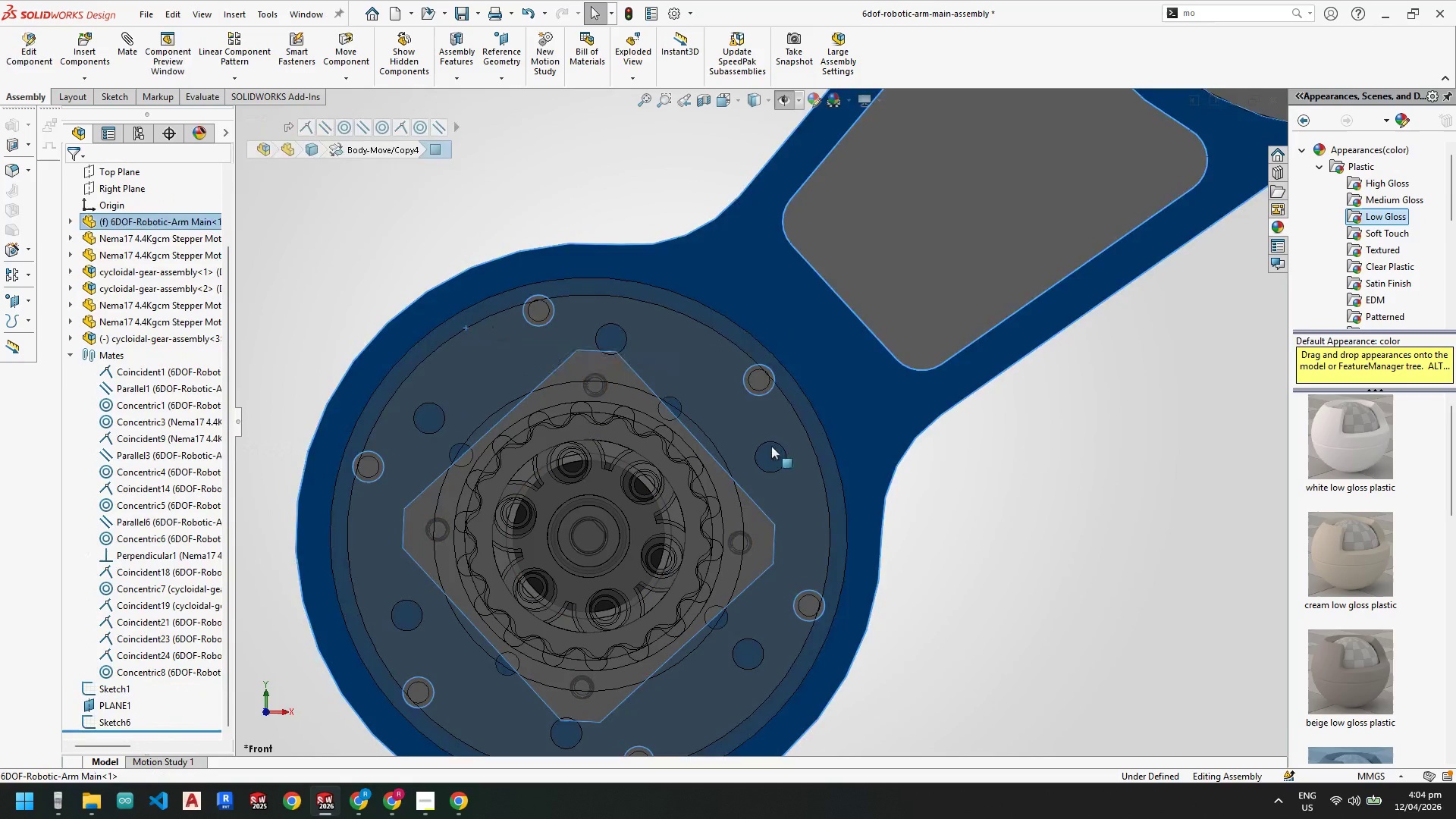 
key(Escape)
 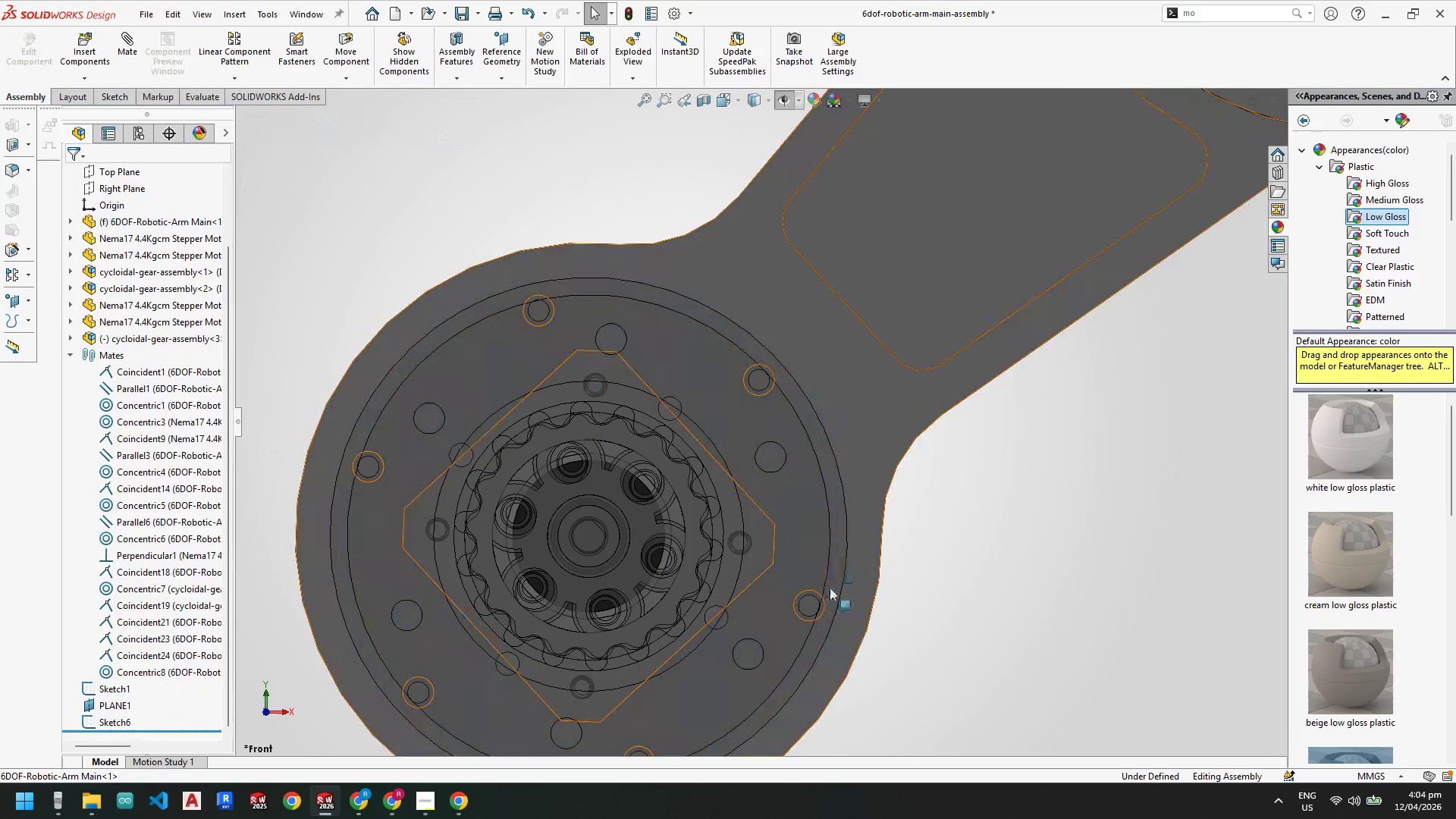 
key(Escape)
 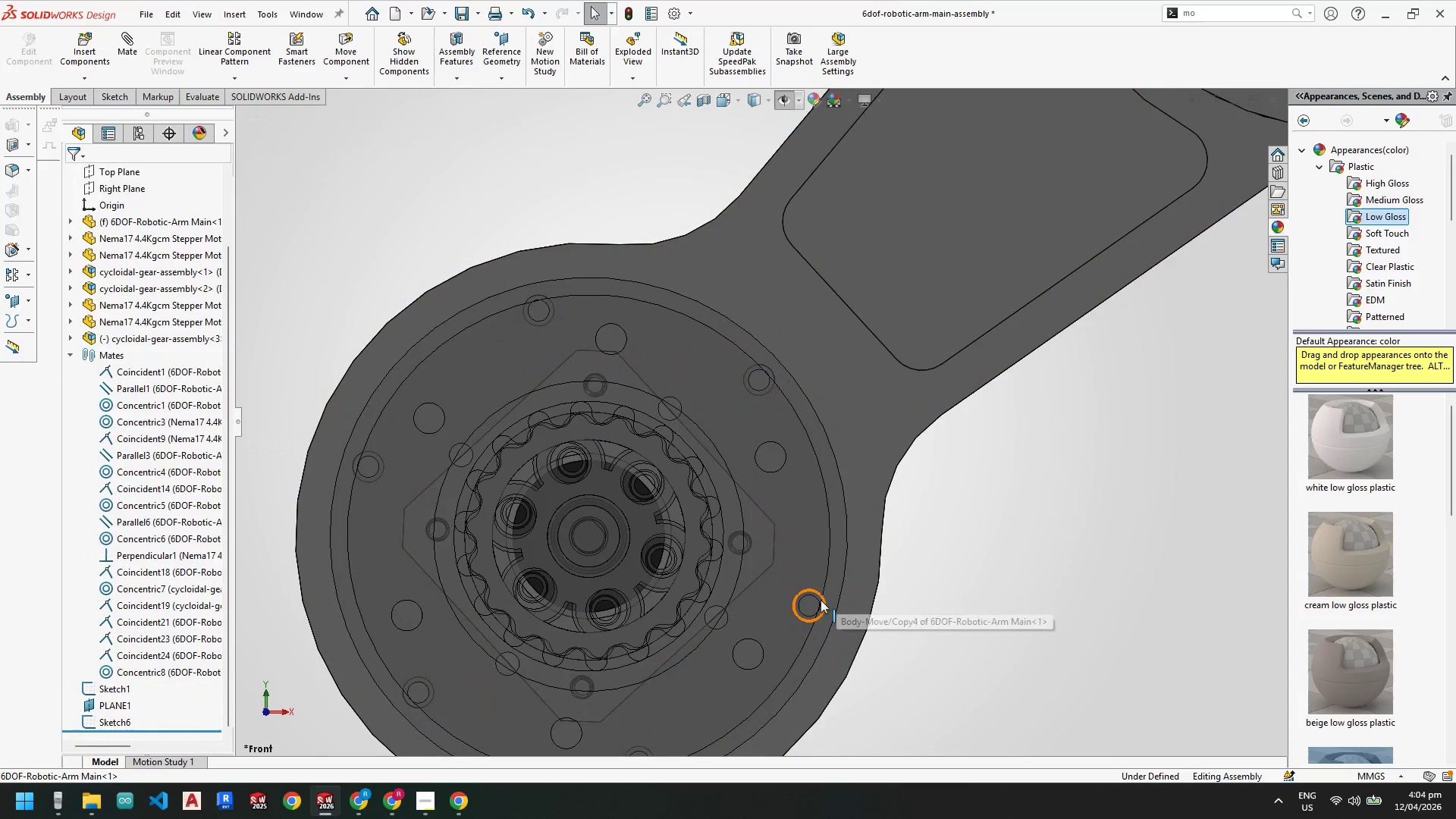 
left_click_drag(start_coordinate=[820, 600], to_coordinate=[825, 603])
 